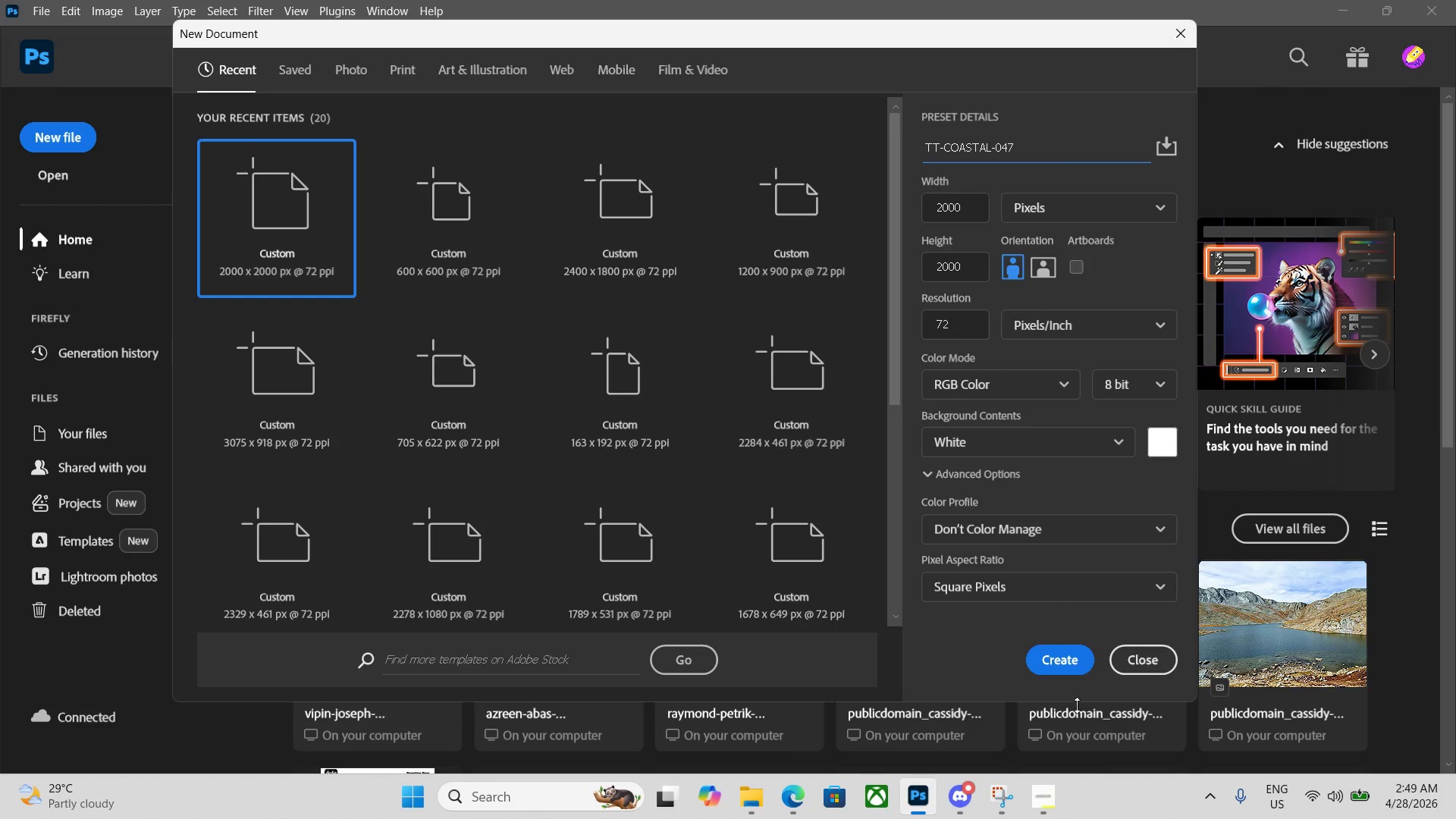 
left_click([1073, 661])
 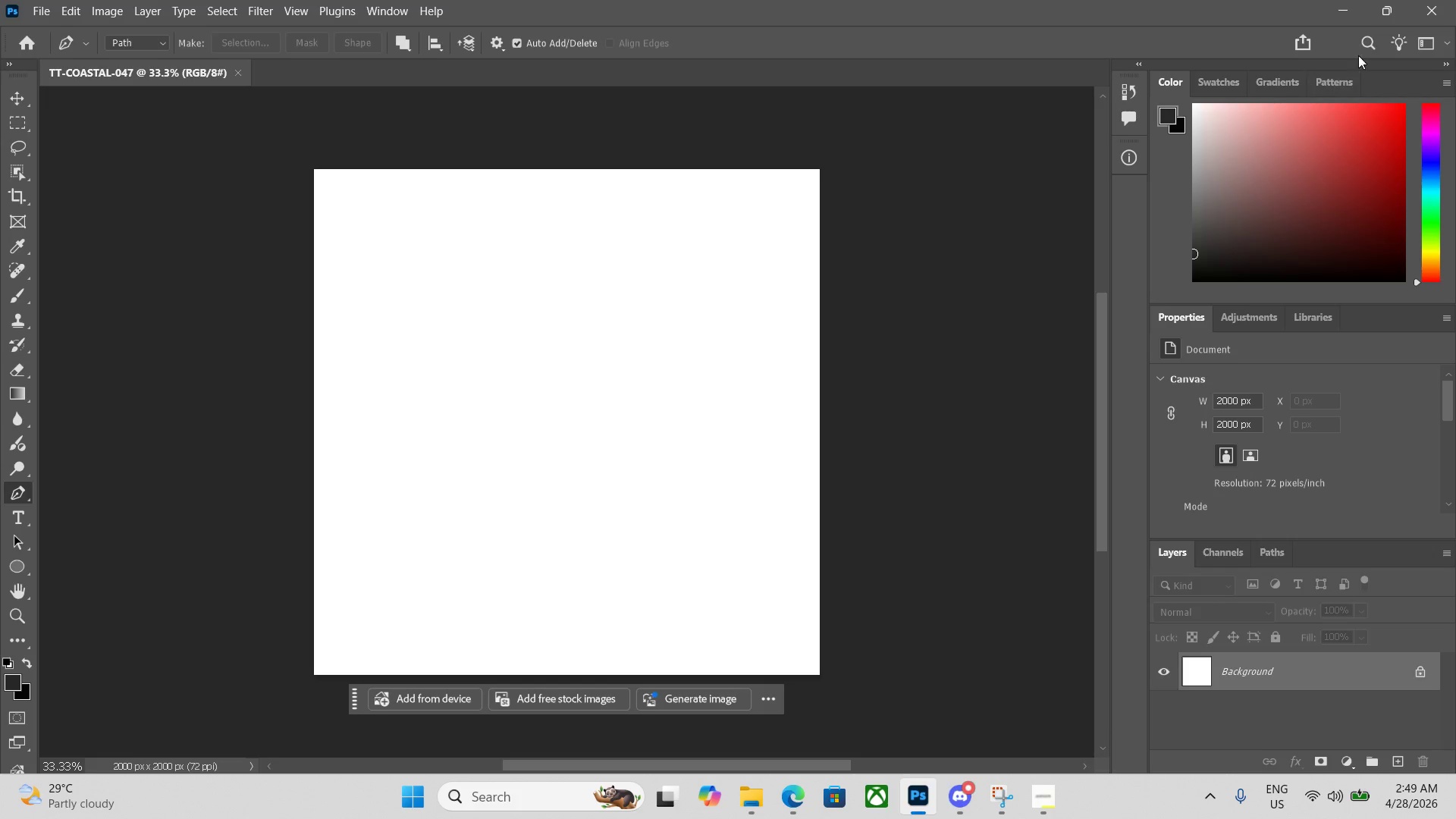 
left_click([1389, 0])
 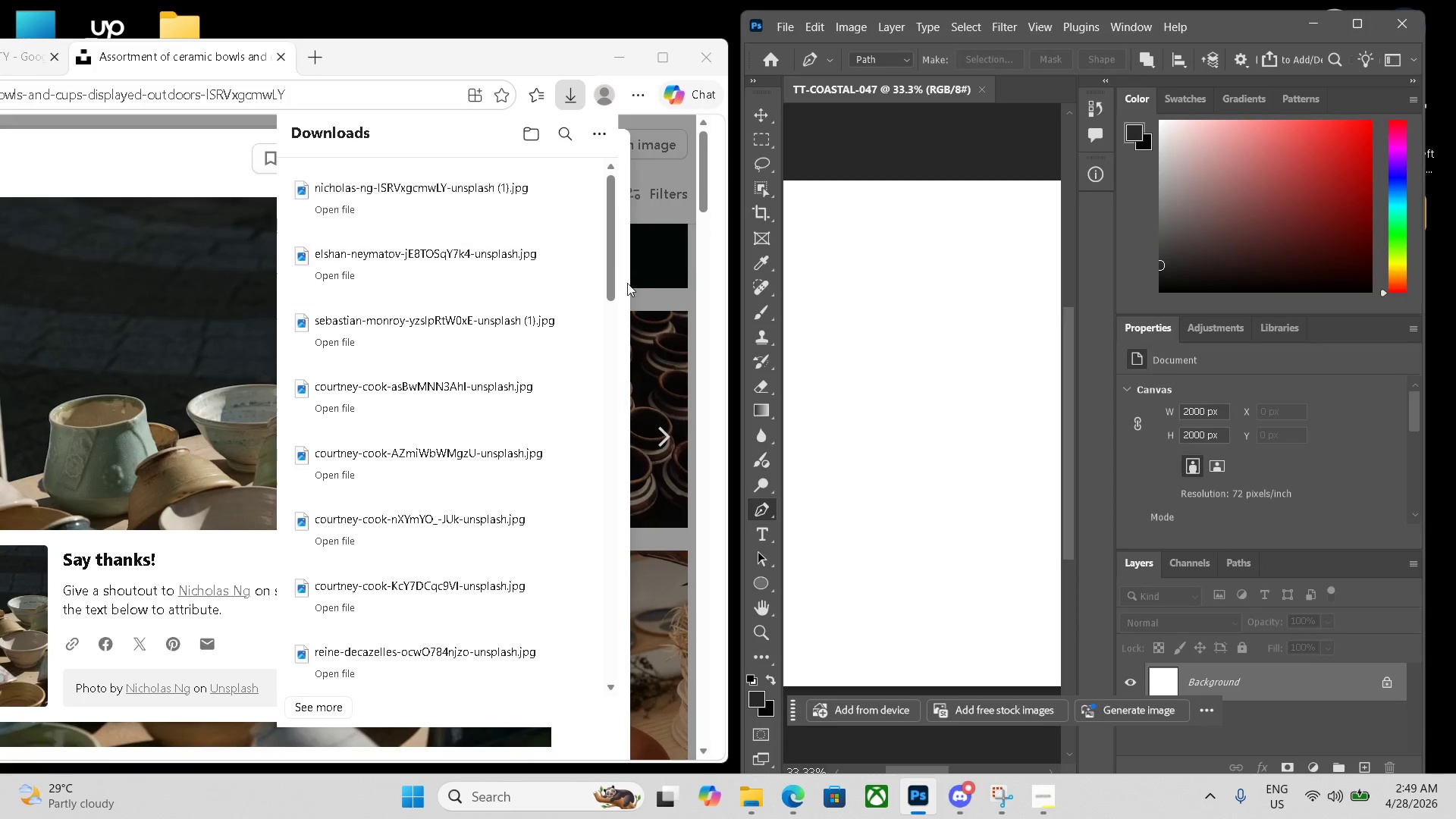 
left_click([660, 388])
 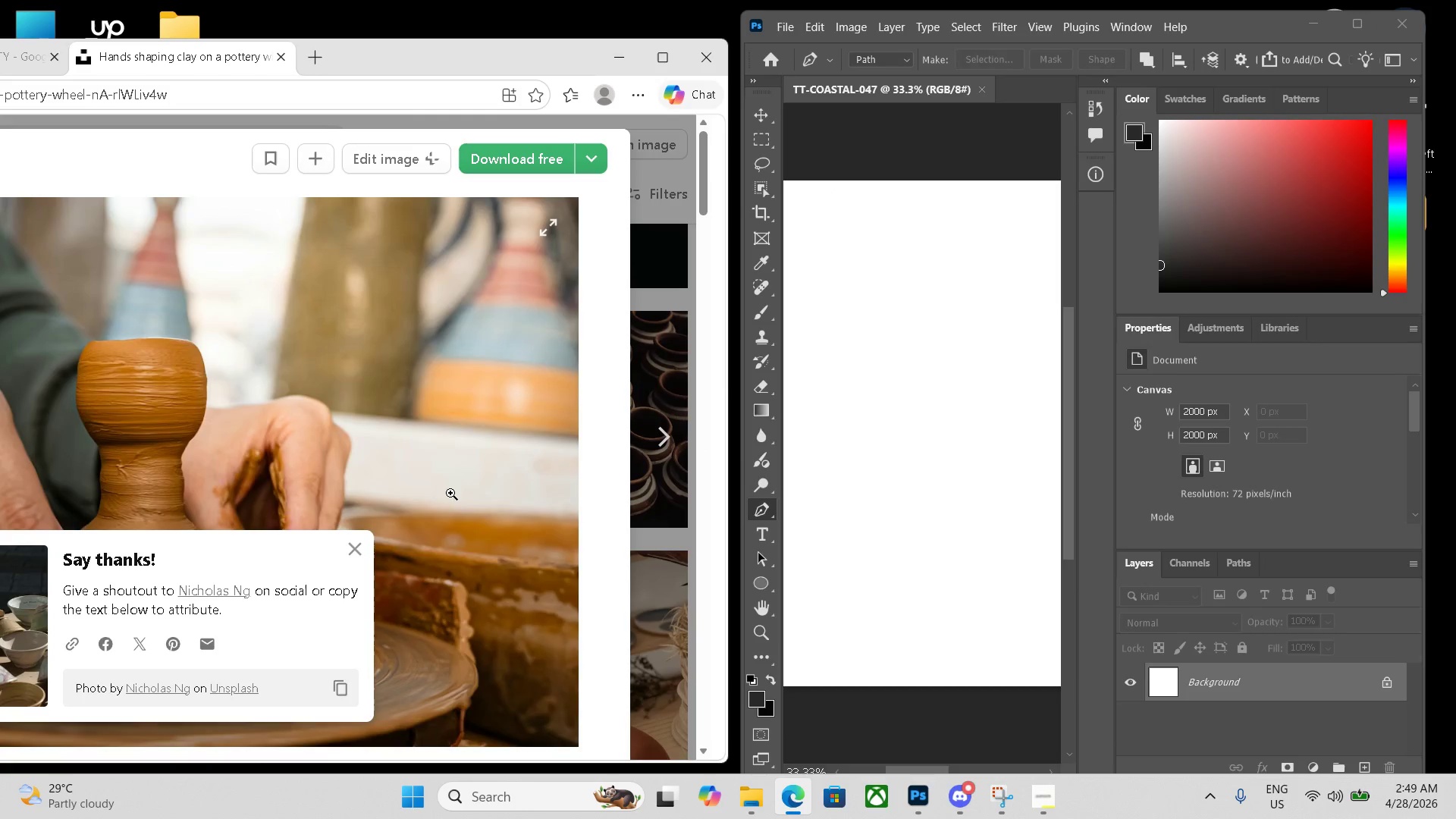 
left_click([362, 548])
 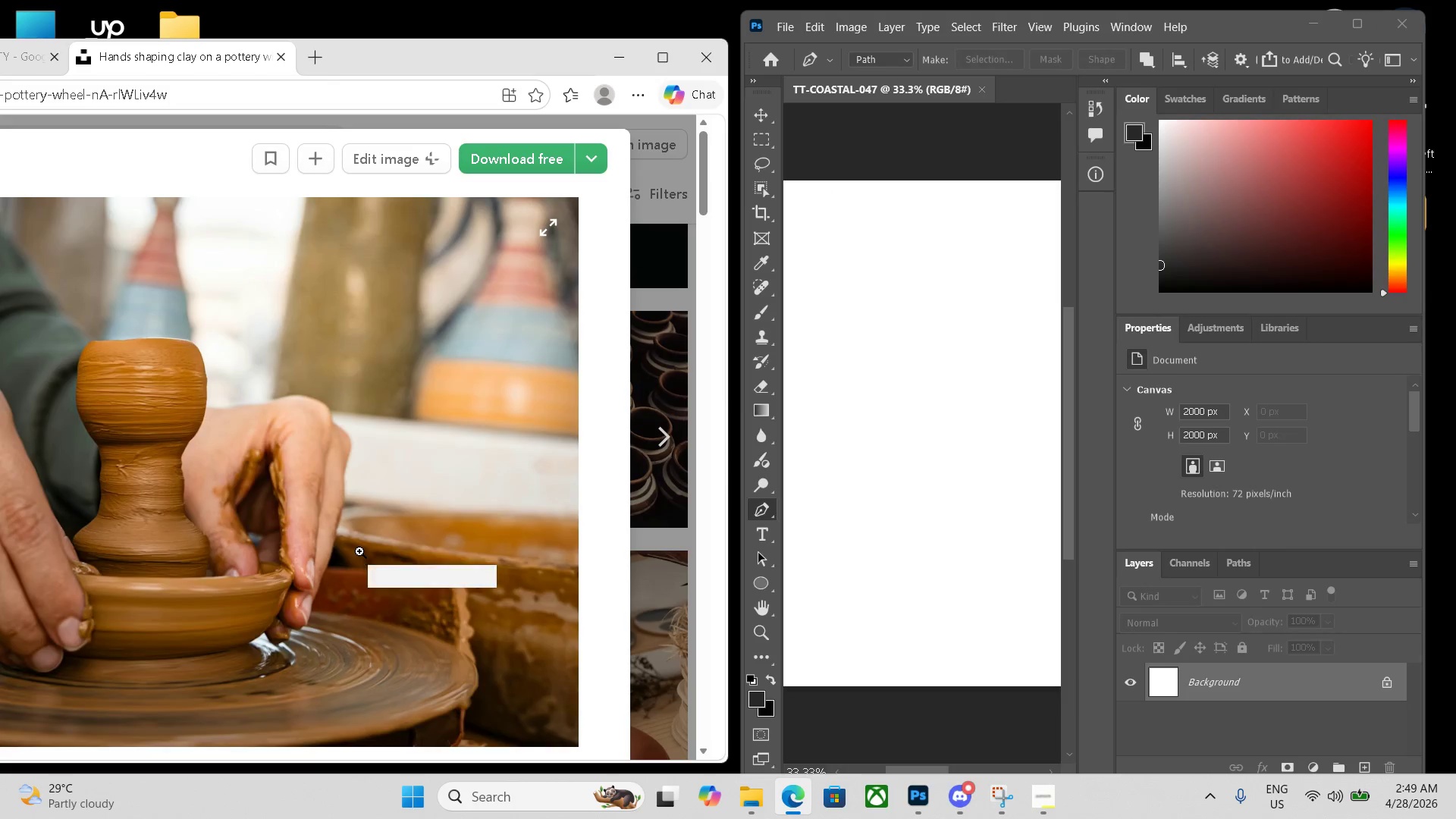 
key(ArrowRight)
 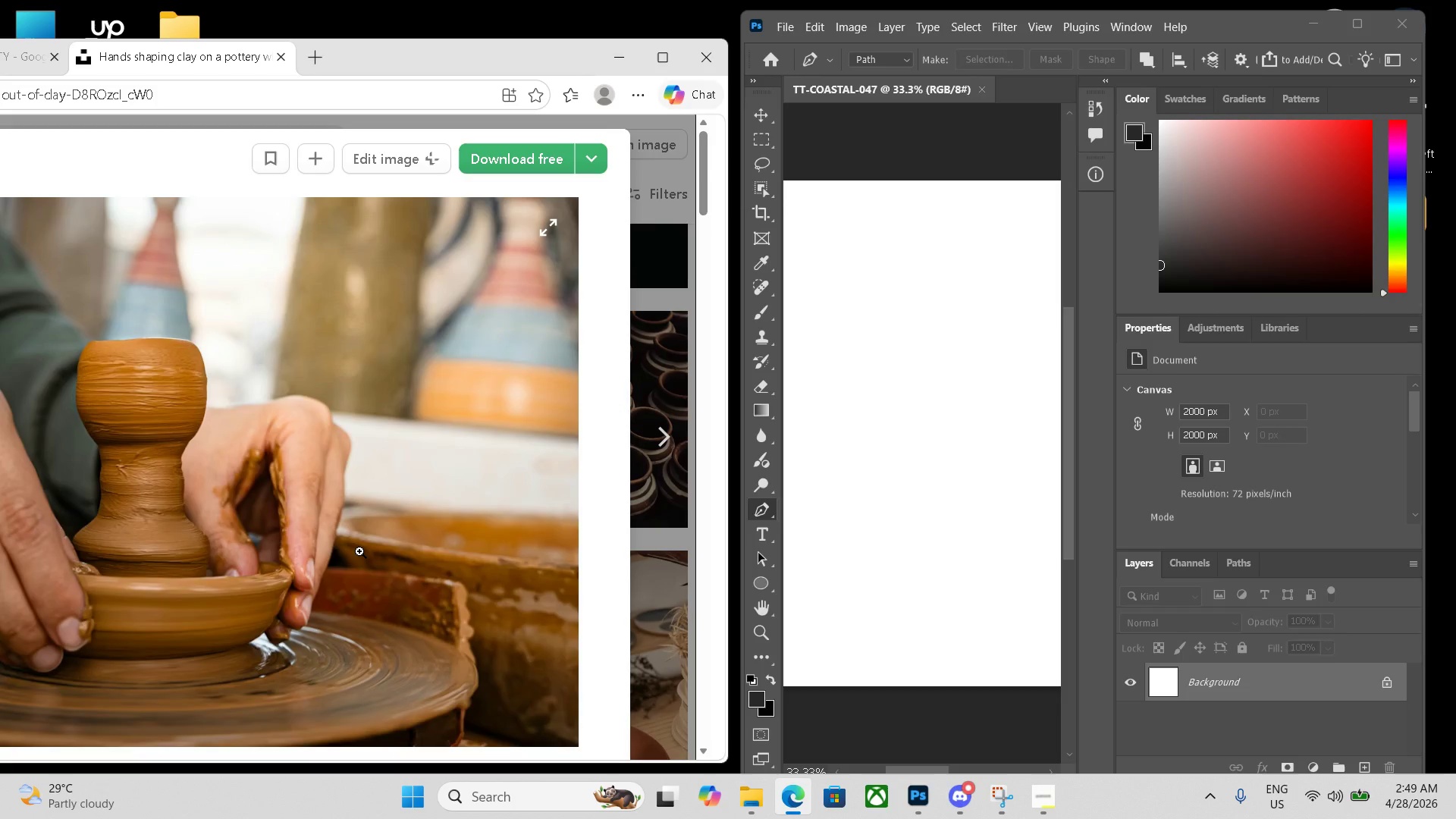 
key(ArrowRight)
 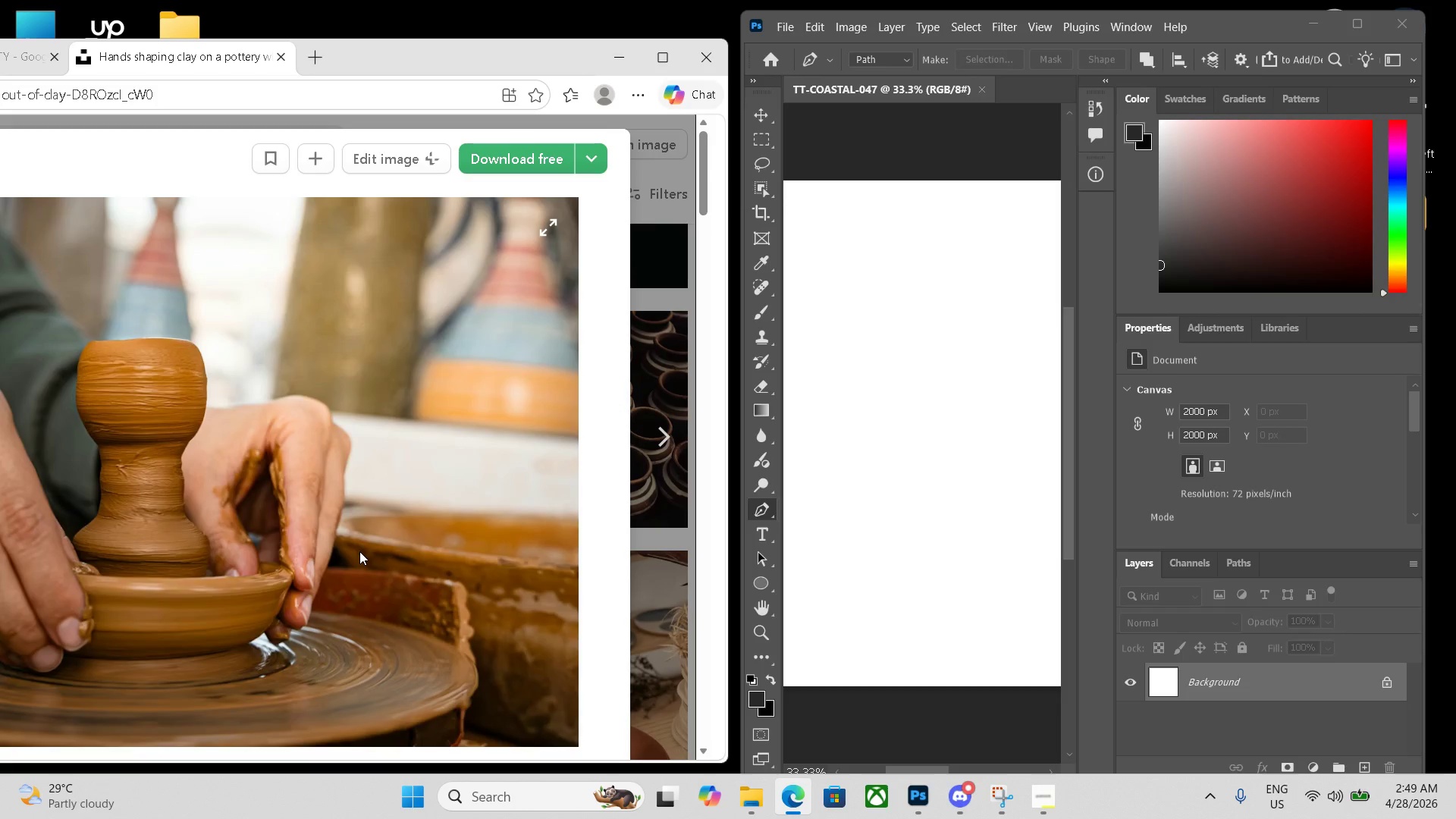 
key(ArrowRight)
 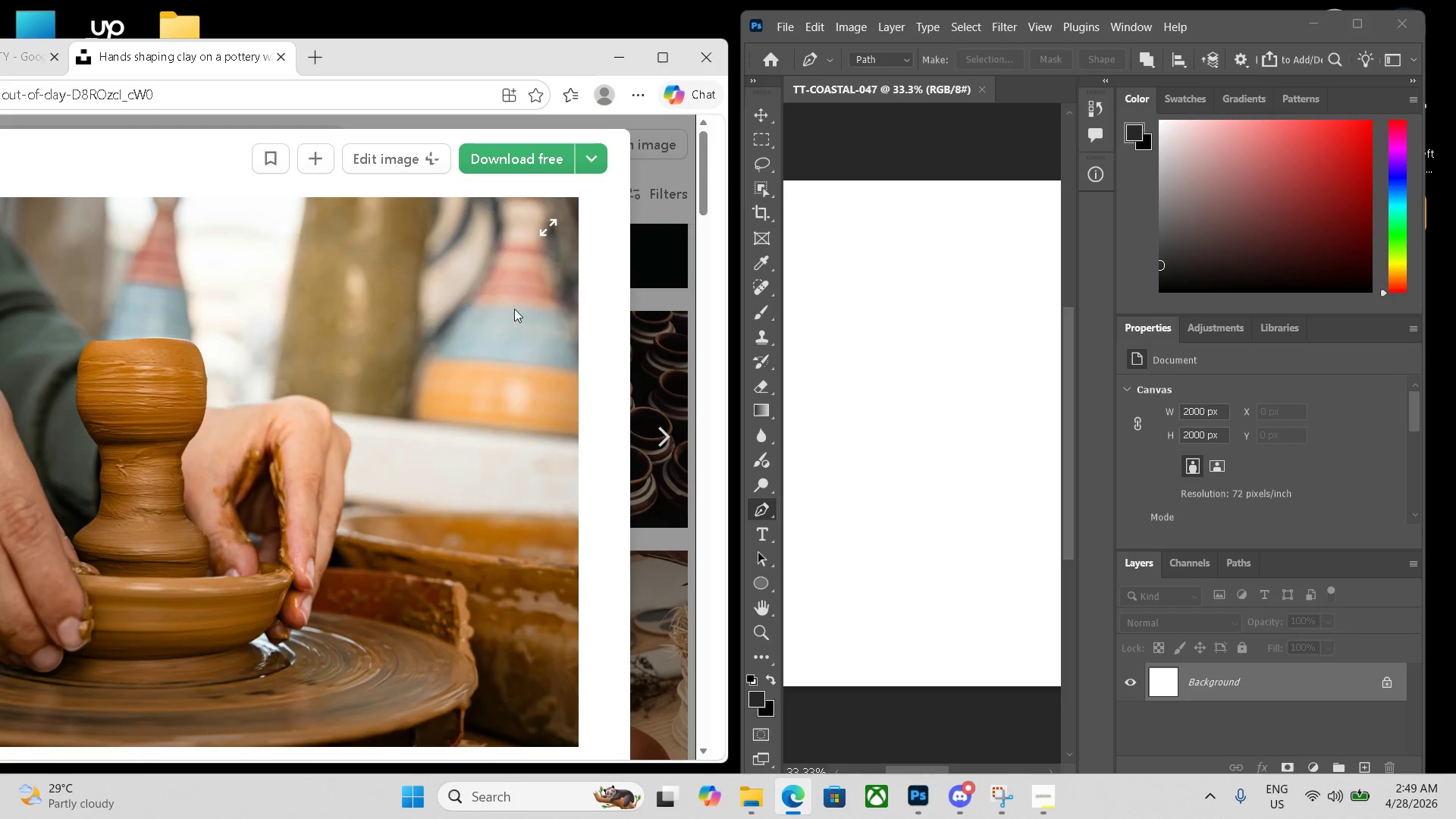 
left_click([538, 184])
 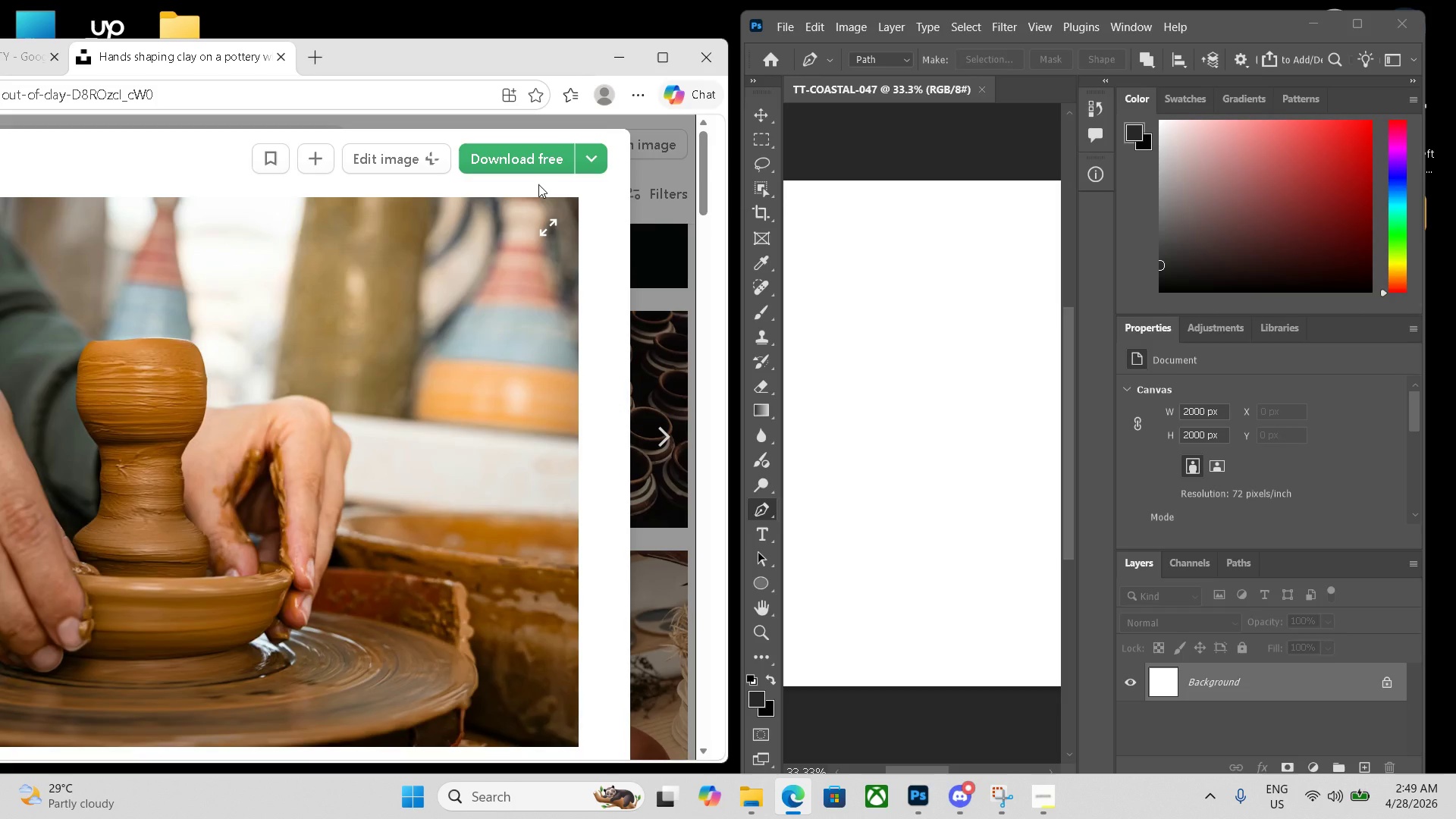 
key(ArrowRight)
 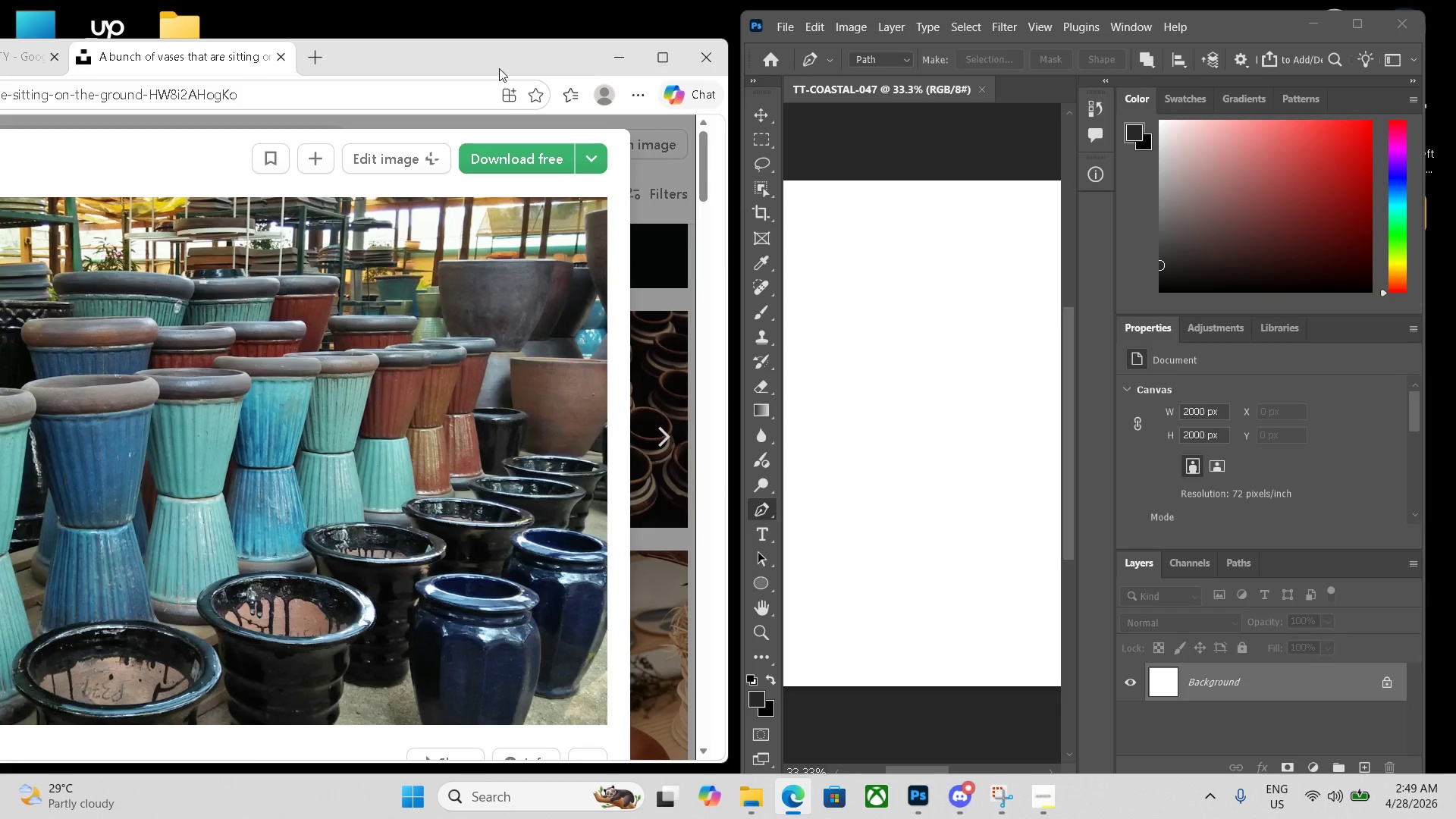 
left_click([515, 157])
 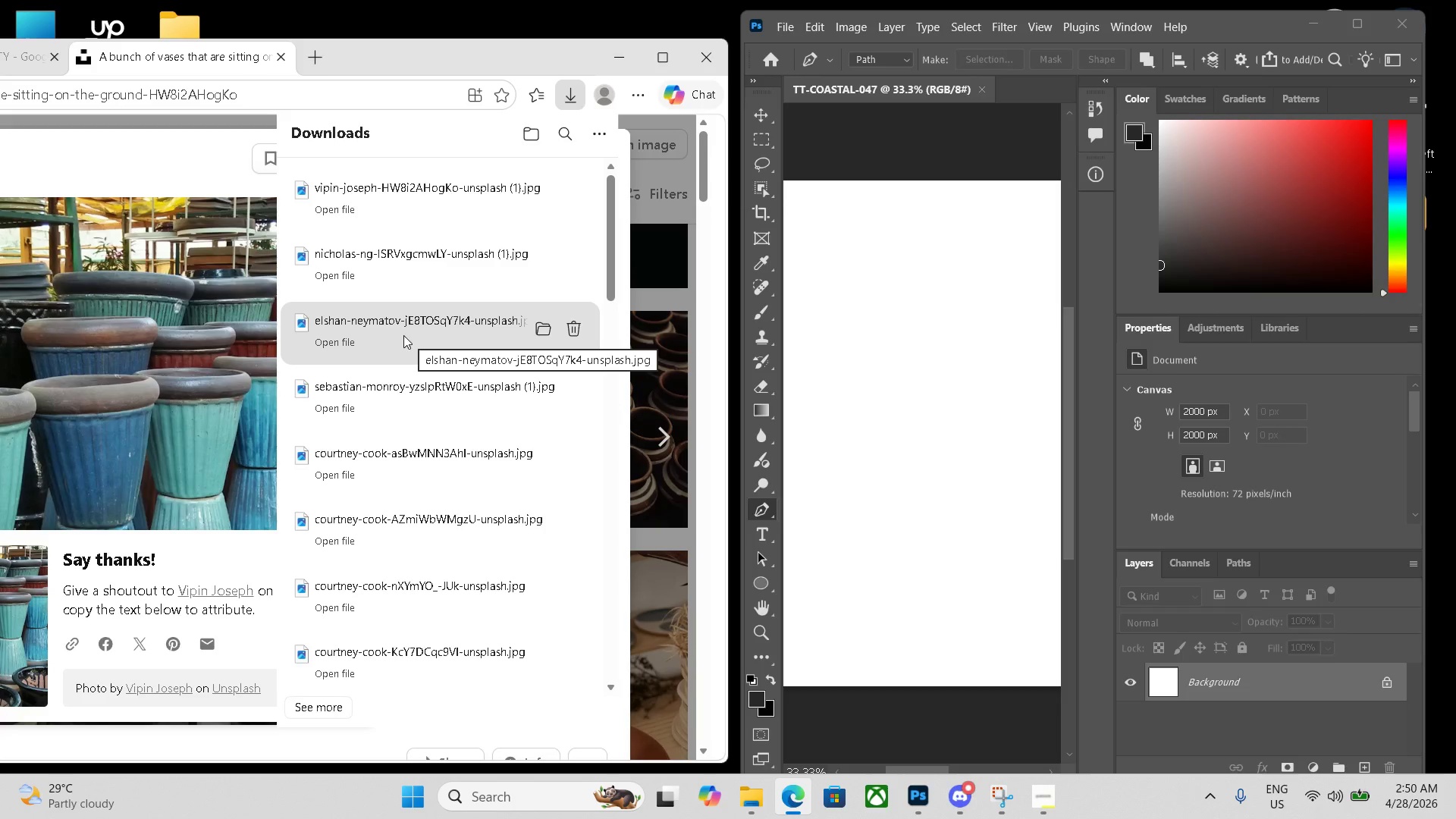 
left_click([218, 334])
 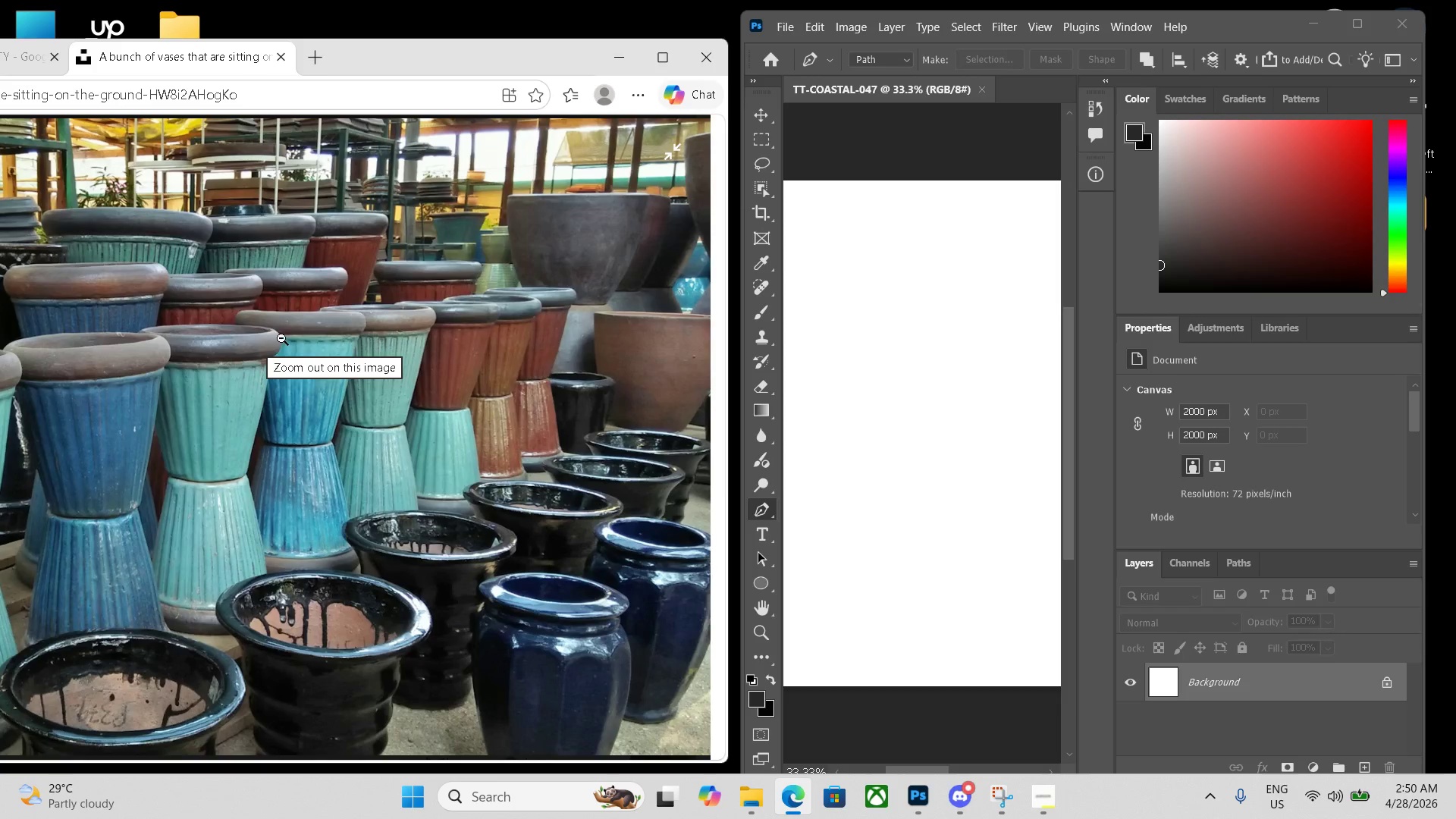 
scroll: coordinate [291, 337], scroll_direction: up, amount: 2.0
 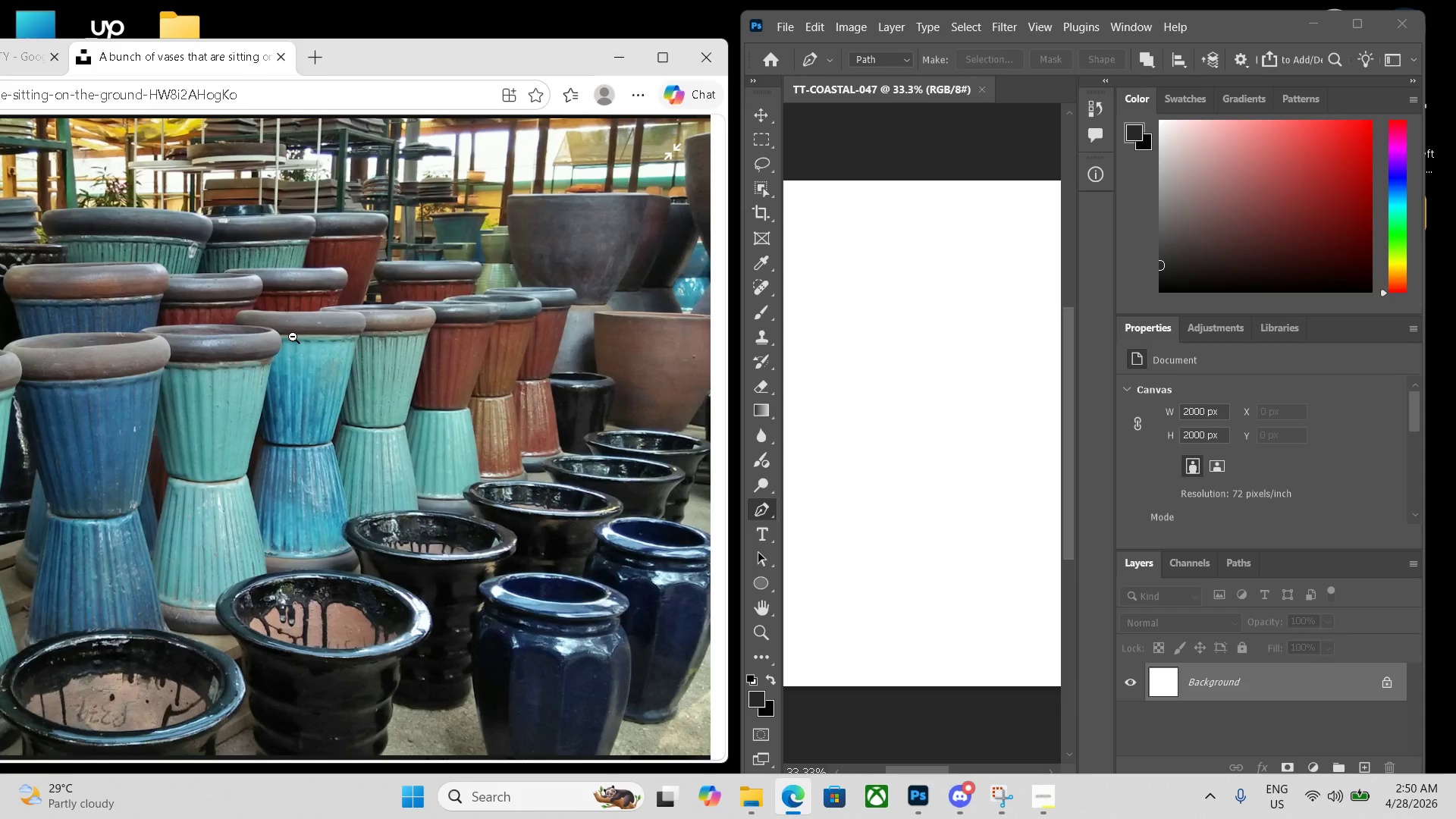 
left_click([293, 337])
 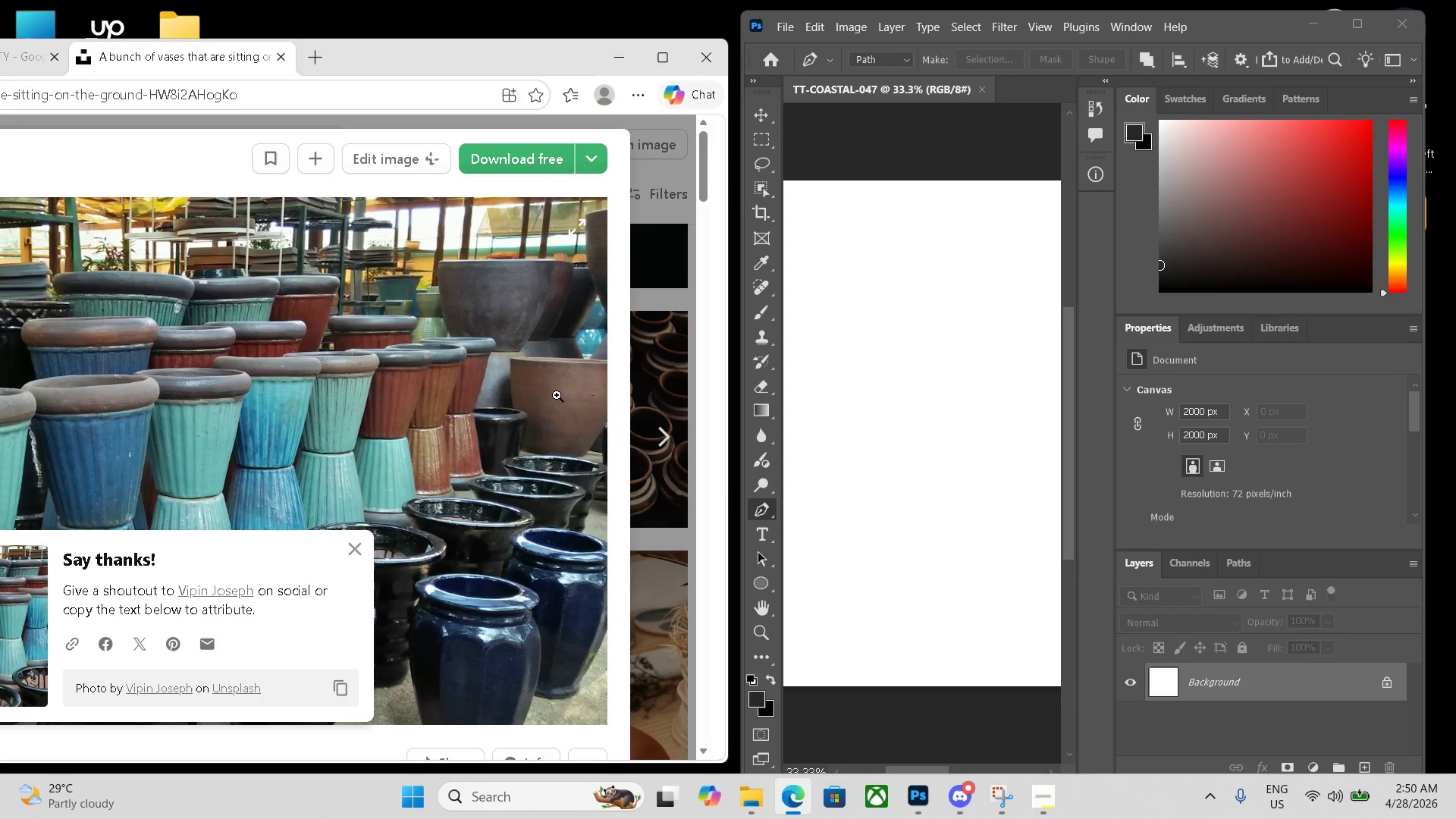 
left_click([651, 446])
 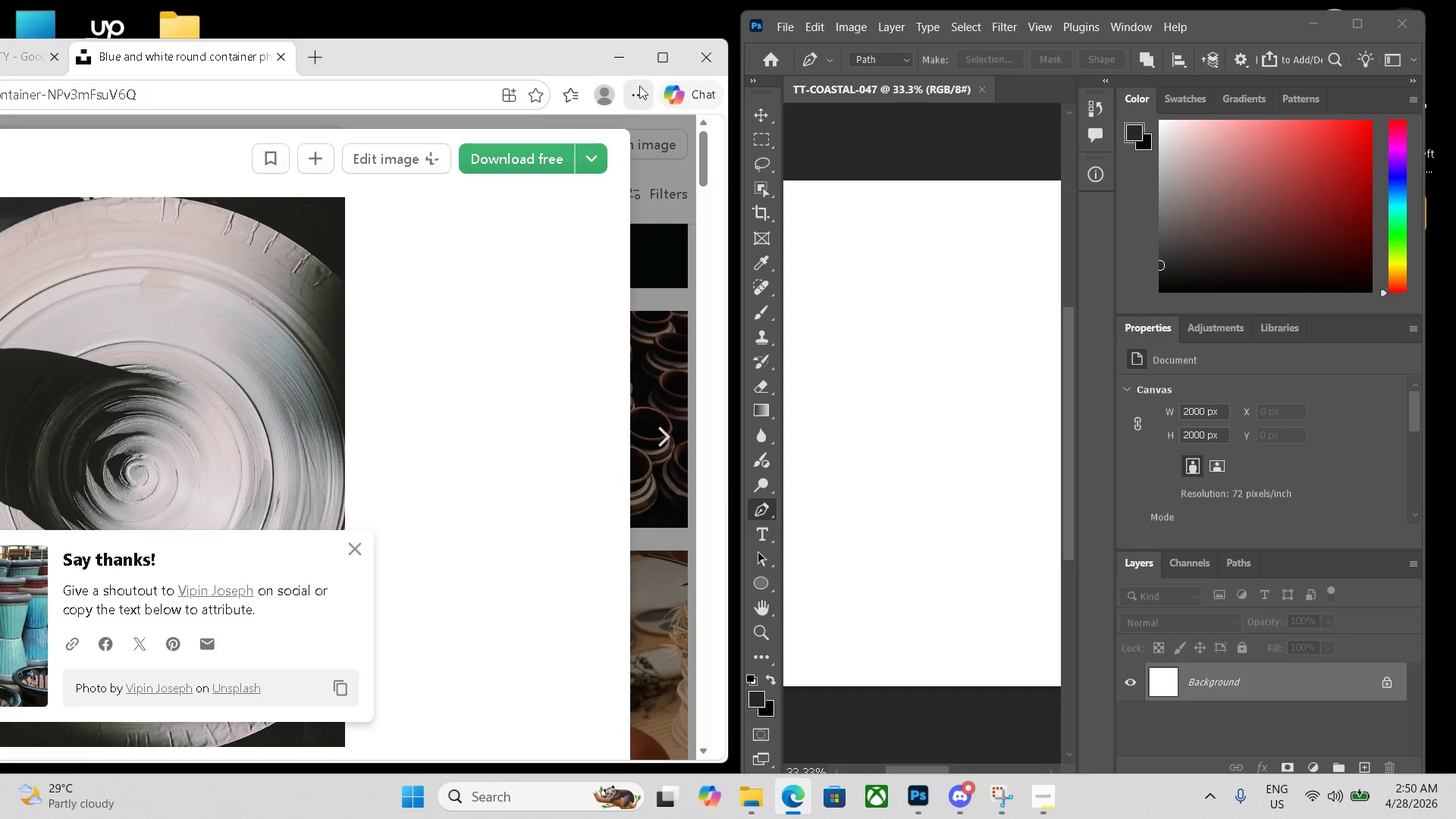 
left_click([663, 425])
 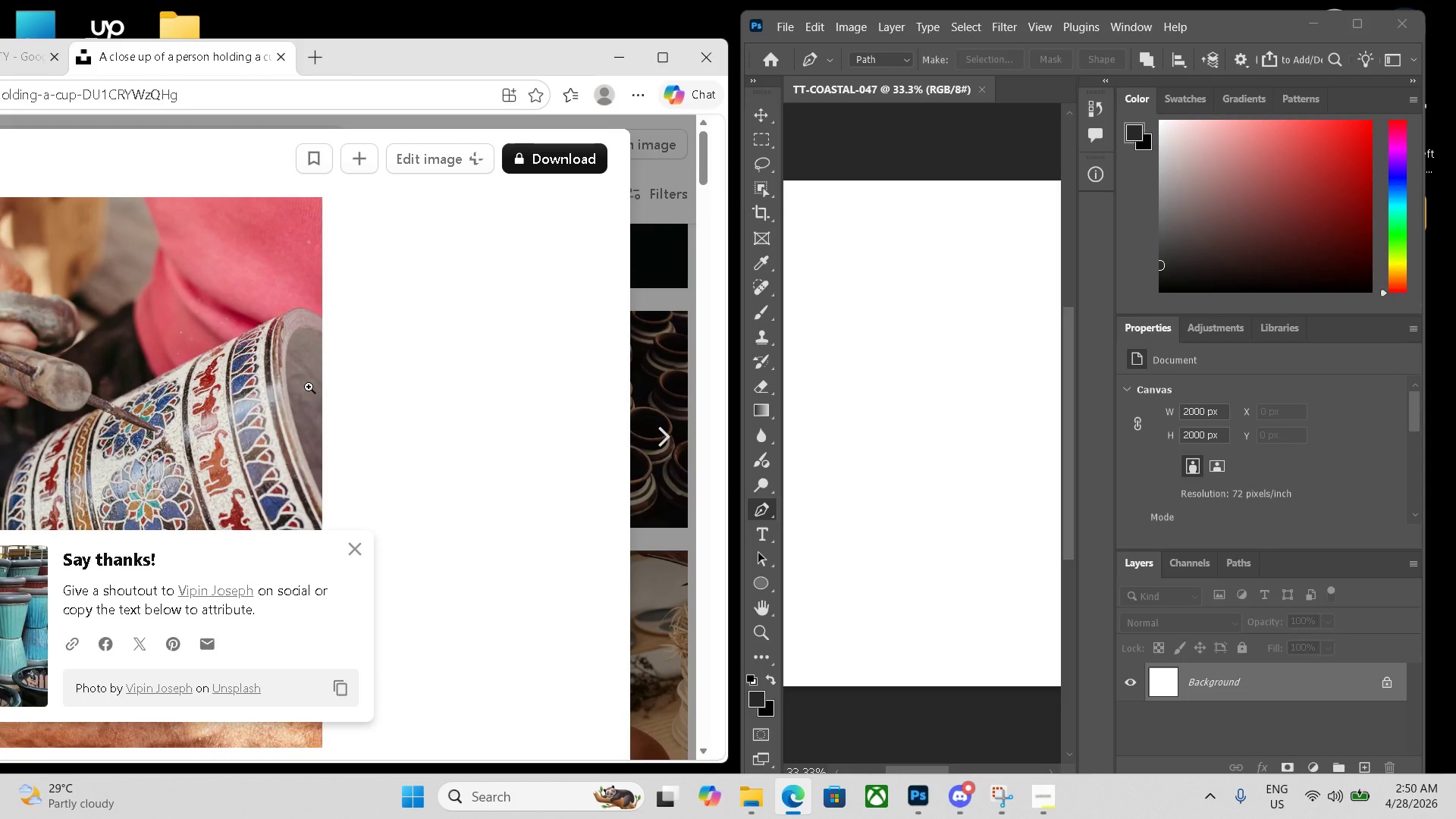 
left_click([262, 391])
 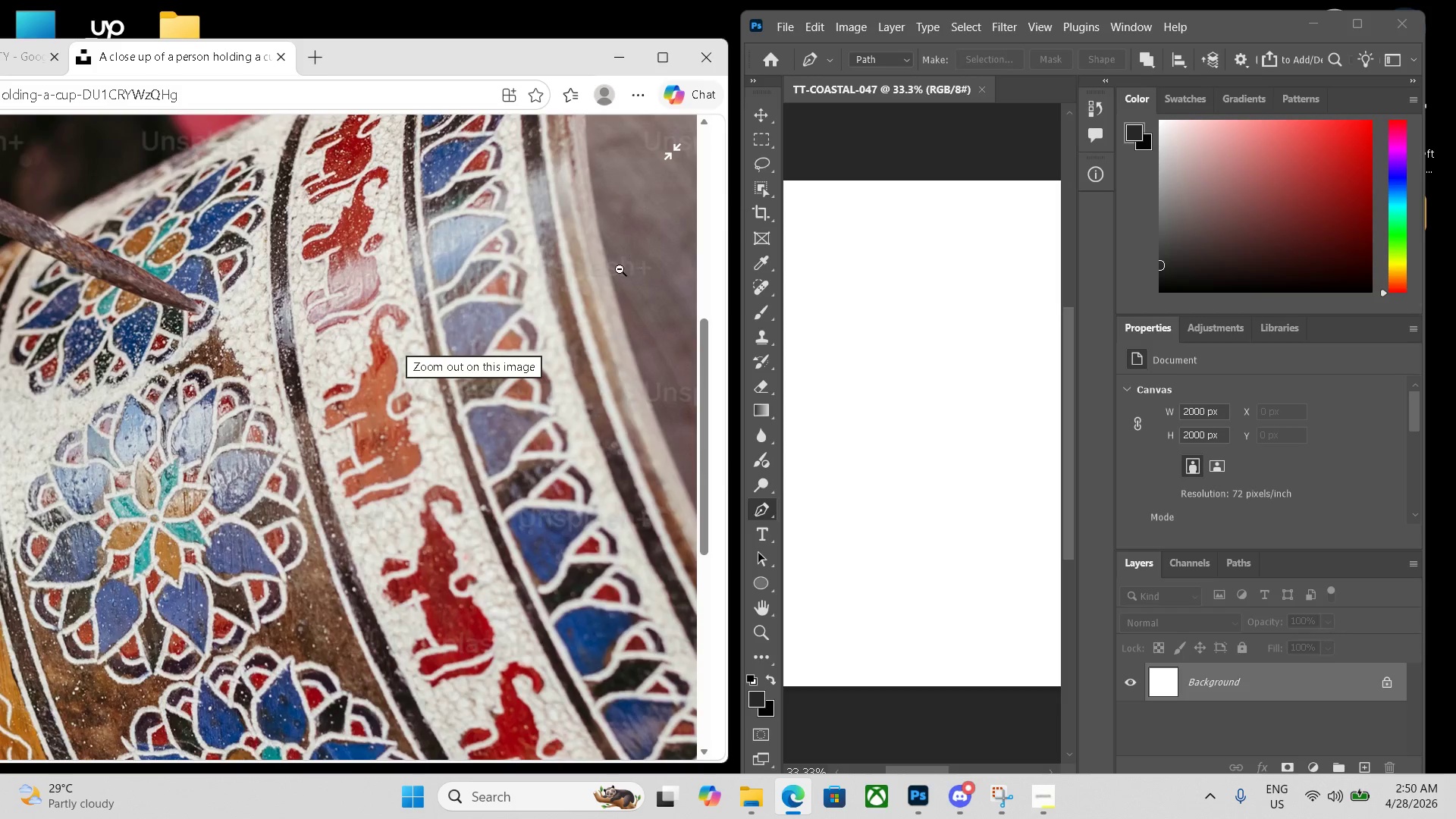 
left_click([632, 201])
 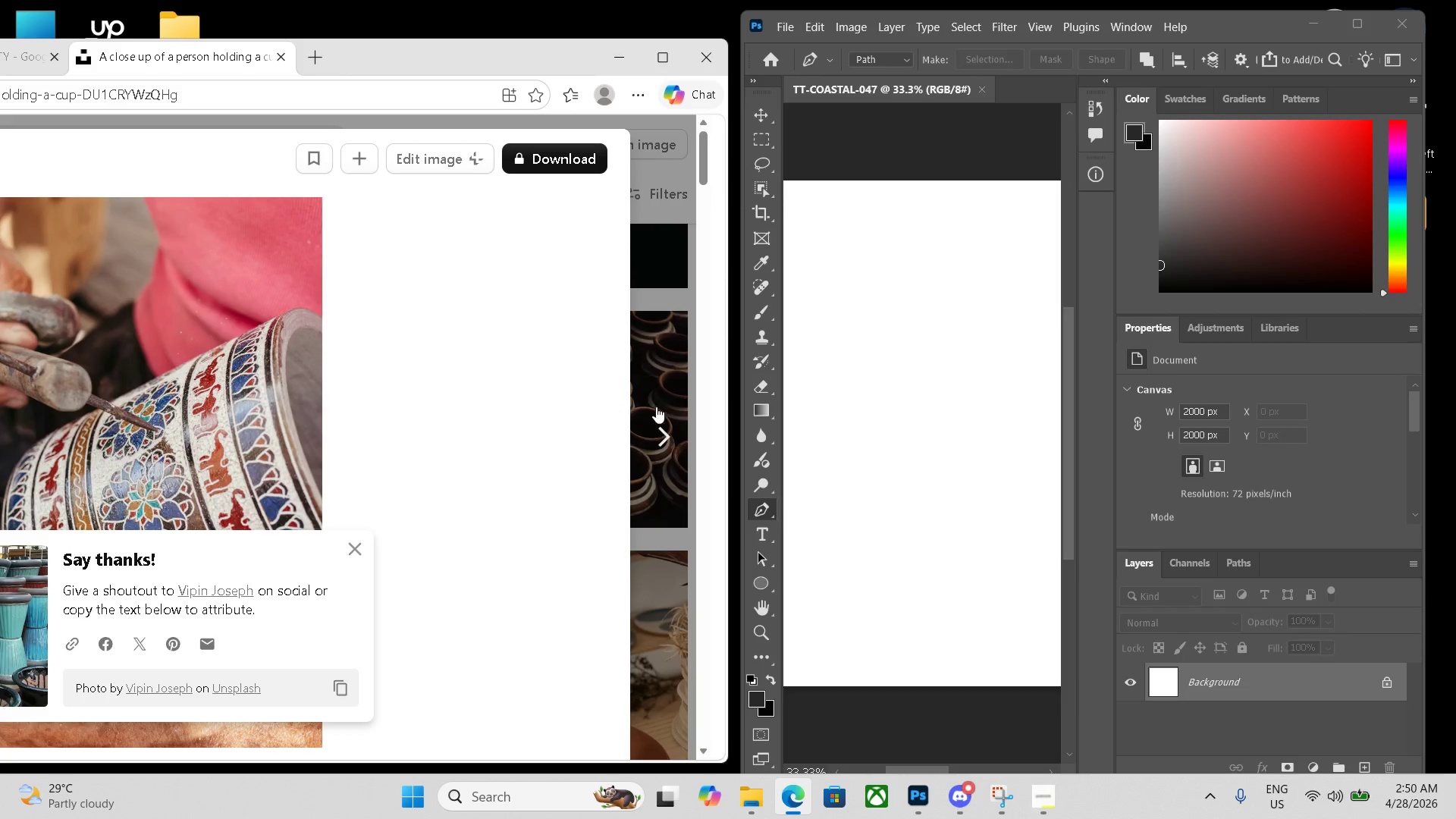 
left_click([661, 413])
 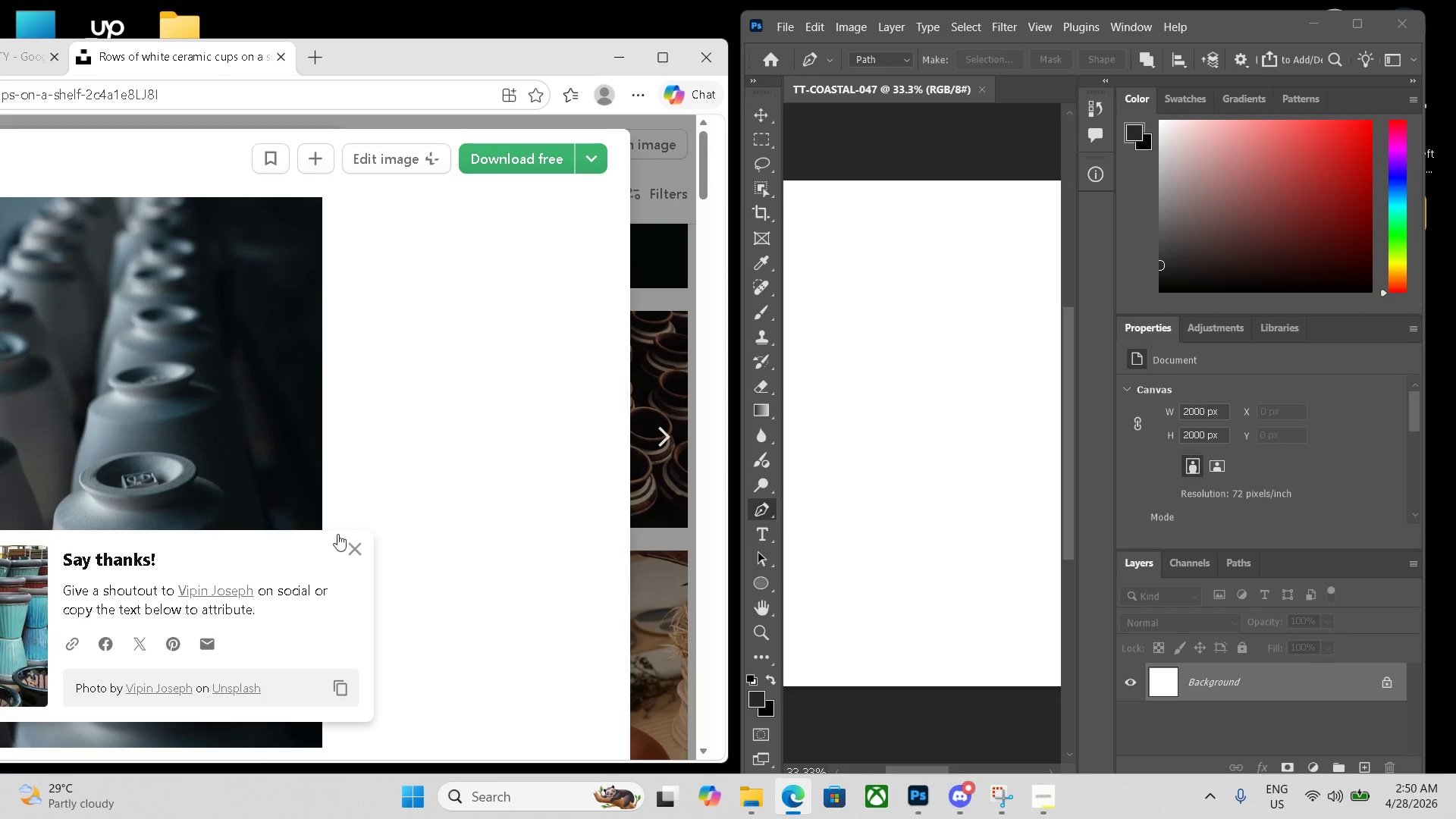 
left_click([357, 544])
 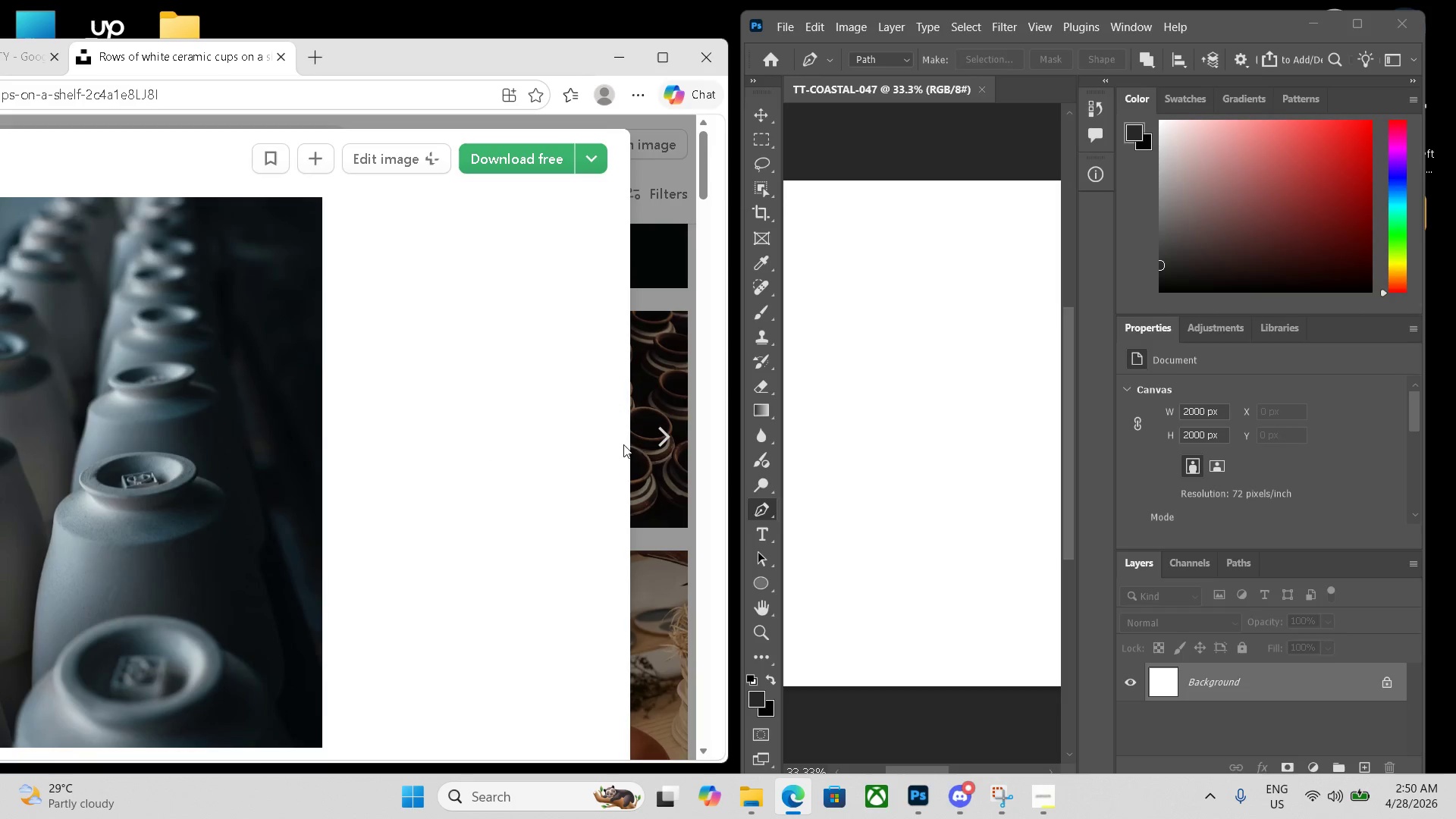 
left_click([645, 435])
 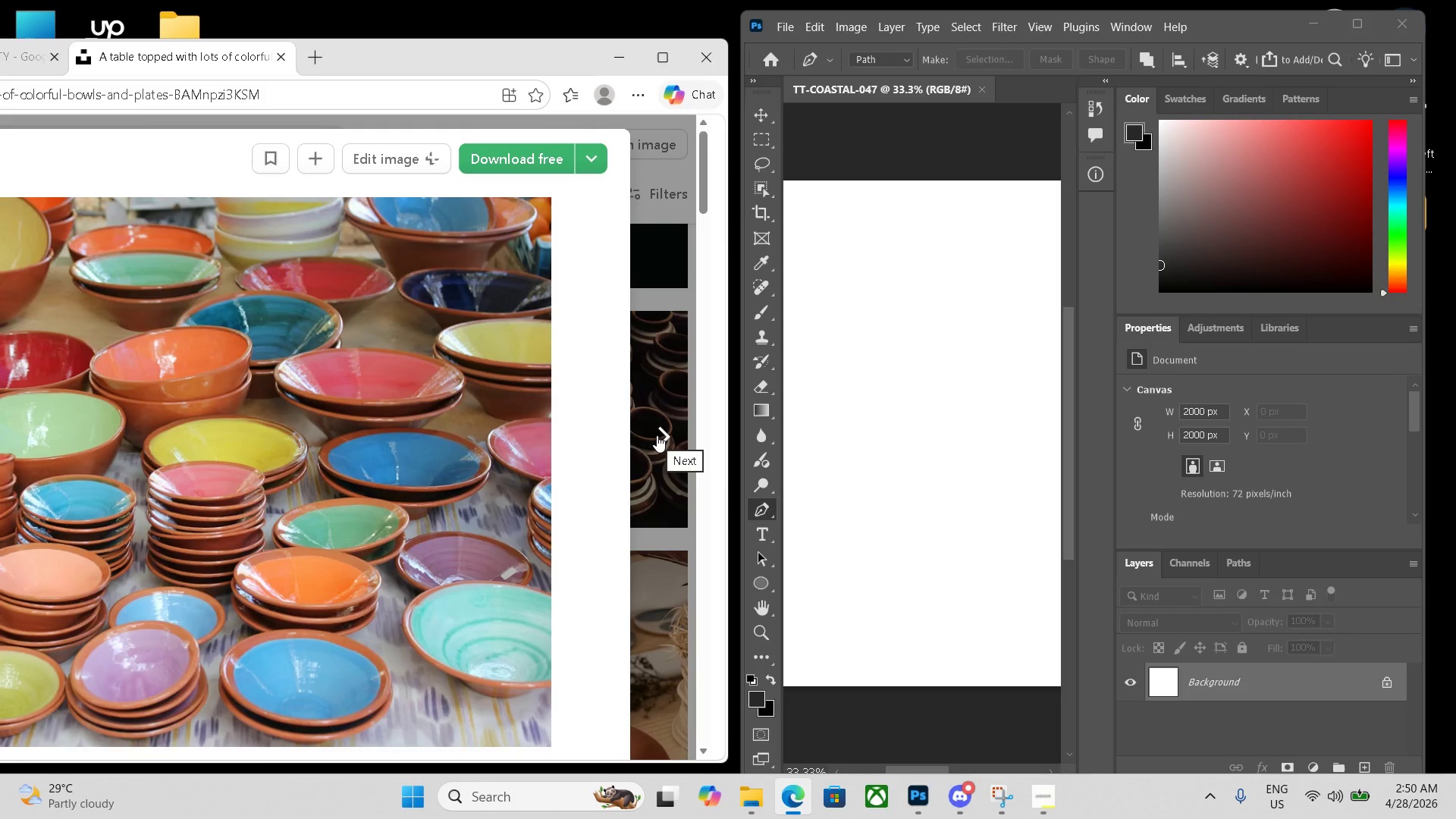 
left_click([657, 435])
 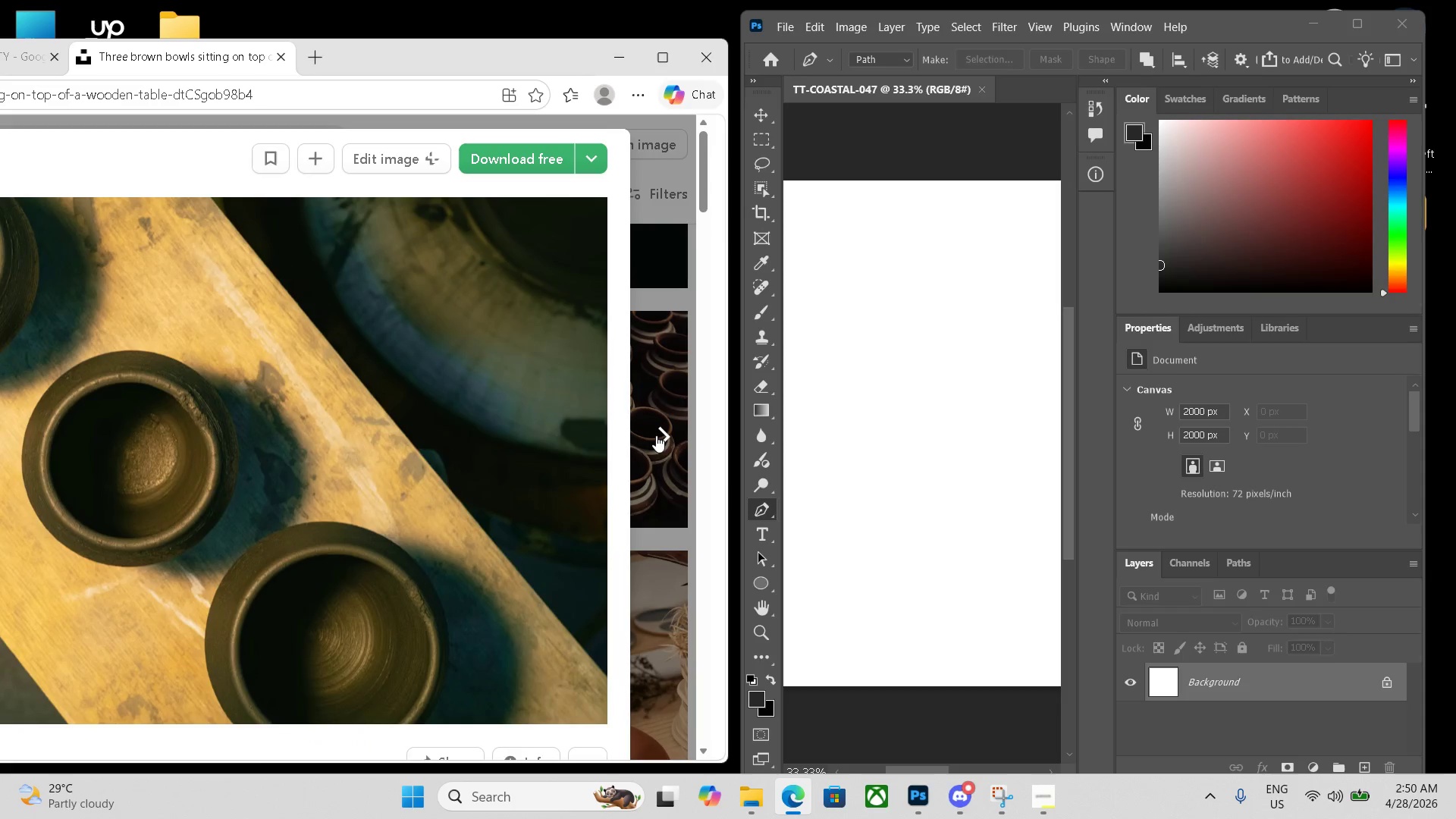 
left_click([656, 435])
 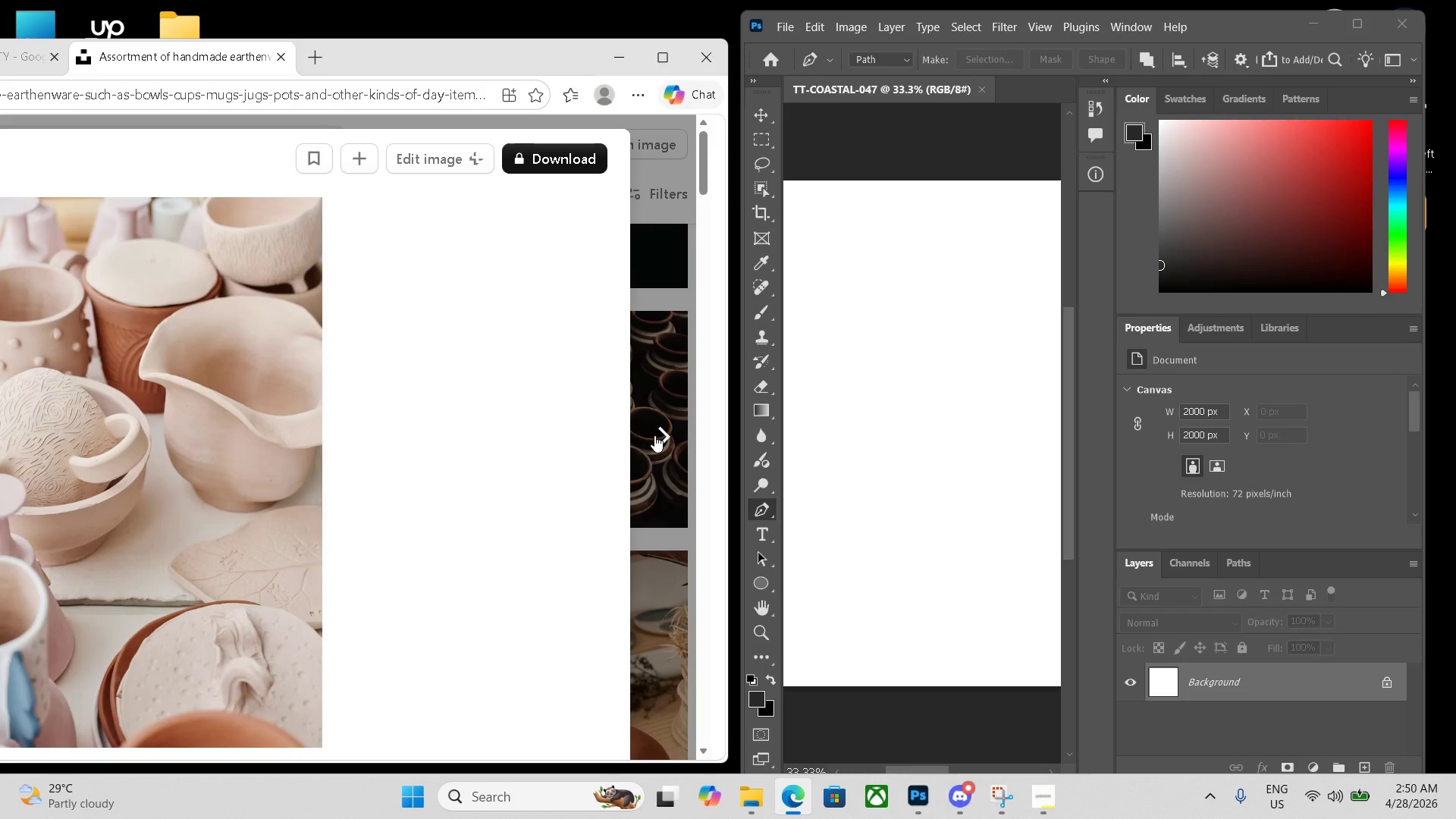 
left_click([654, 435])
 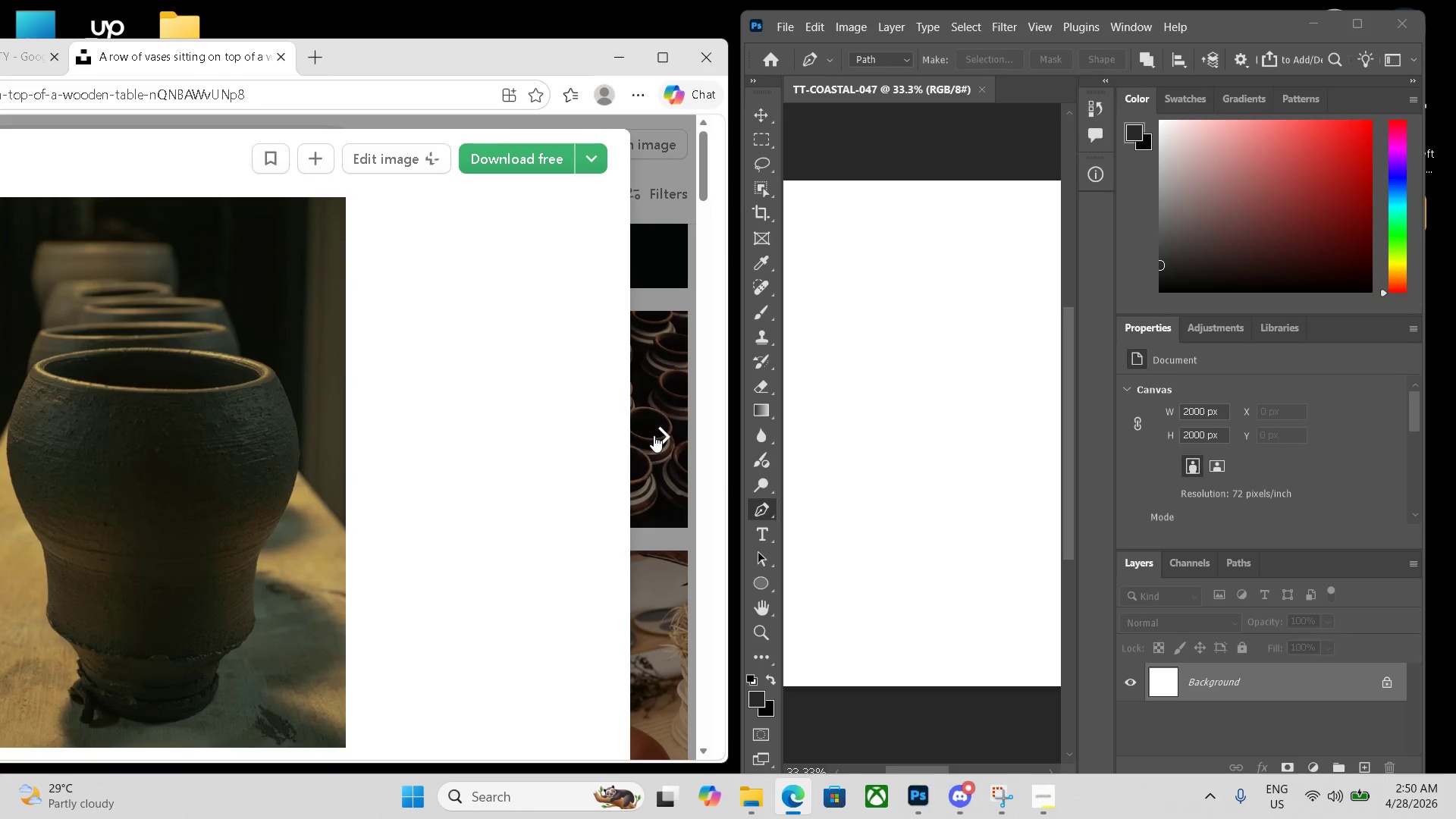 
left_click([654, 435])
 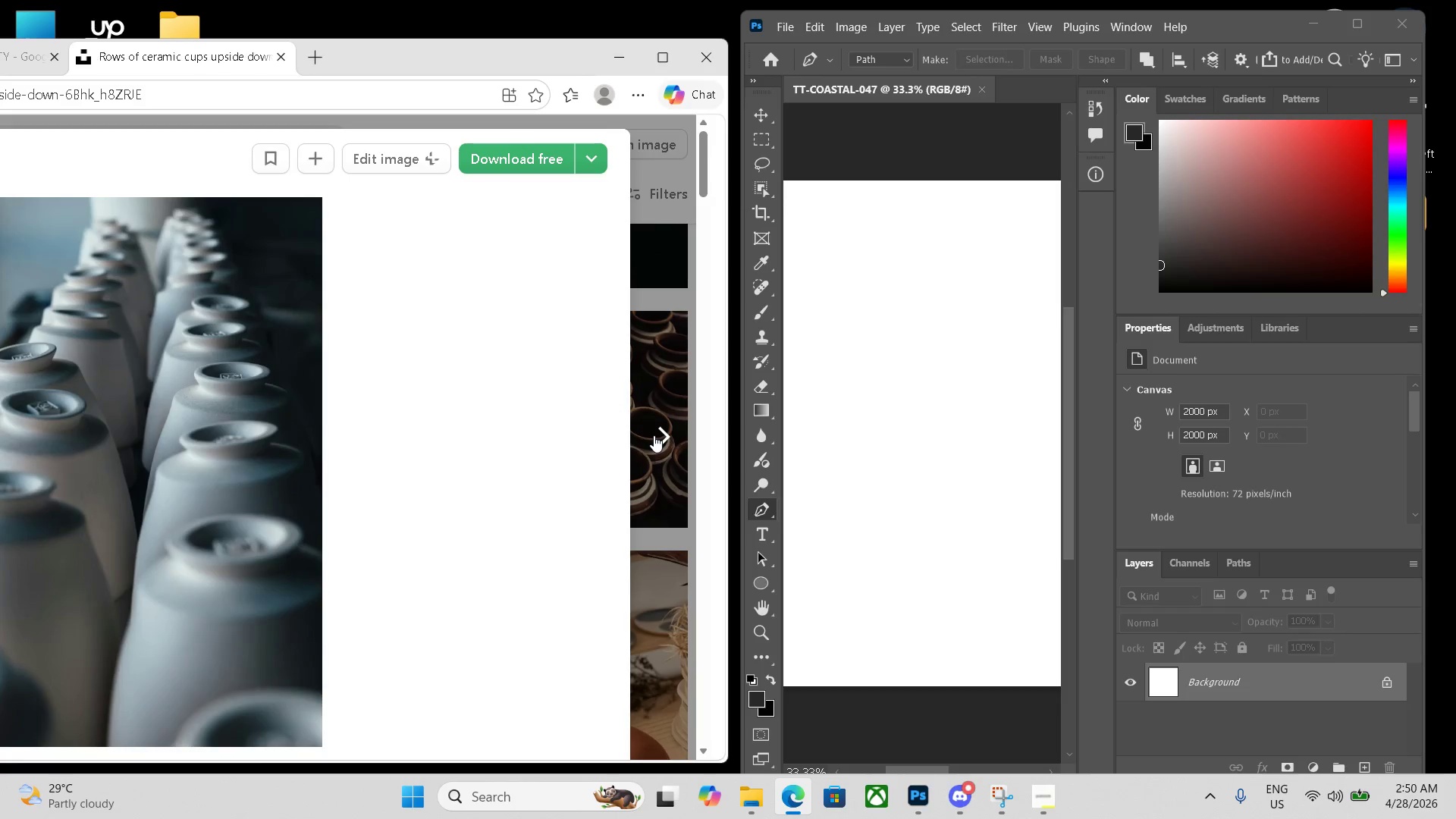 
left_click([654, 435])
 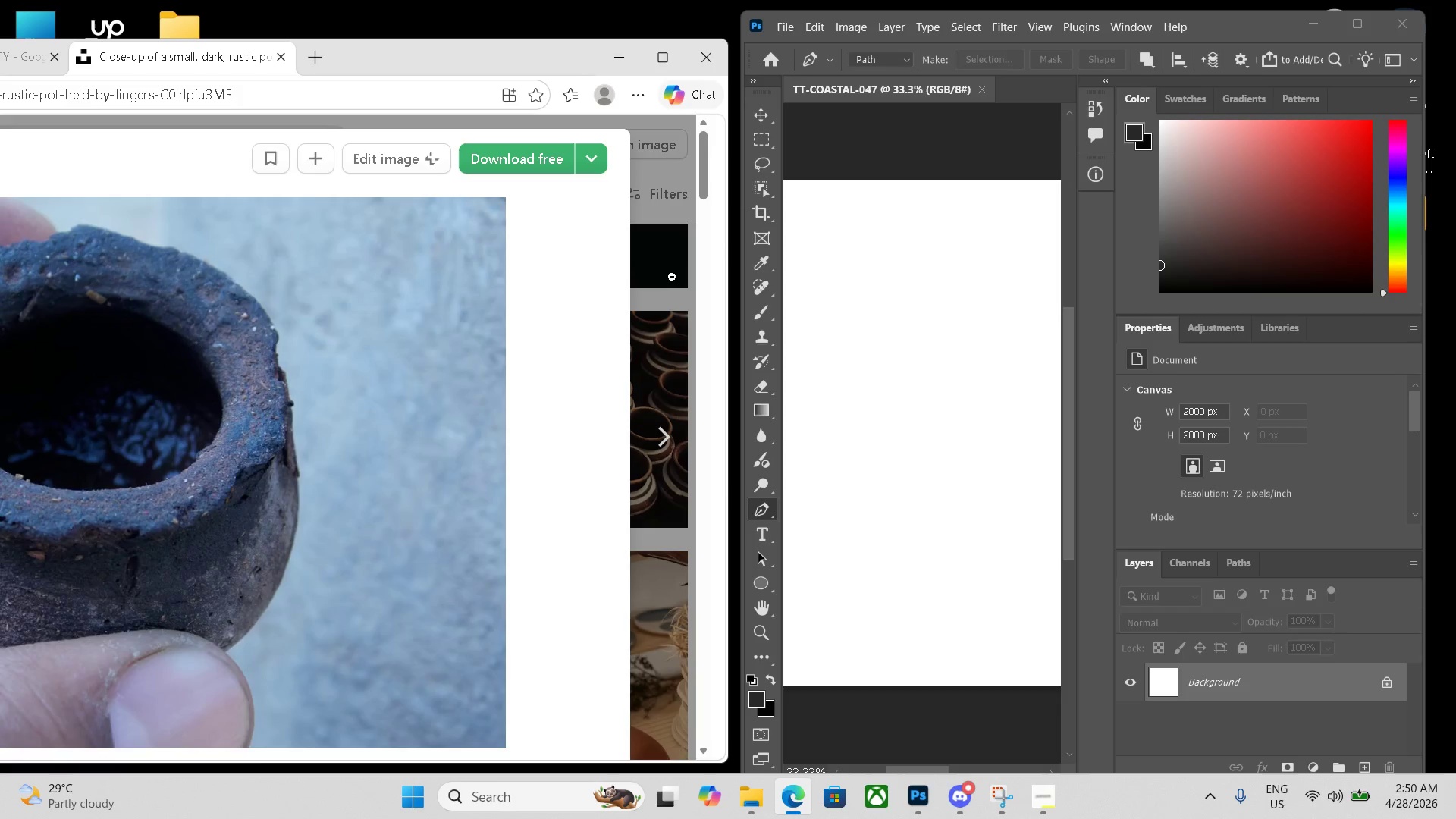 
left_click([672, 277])
 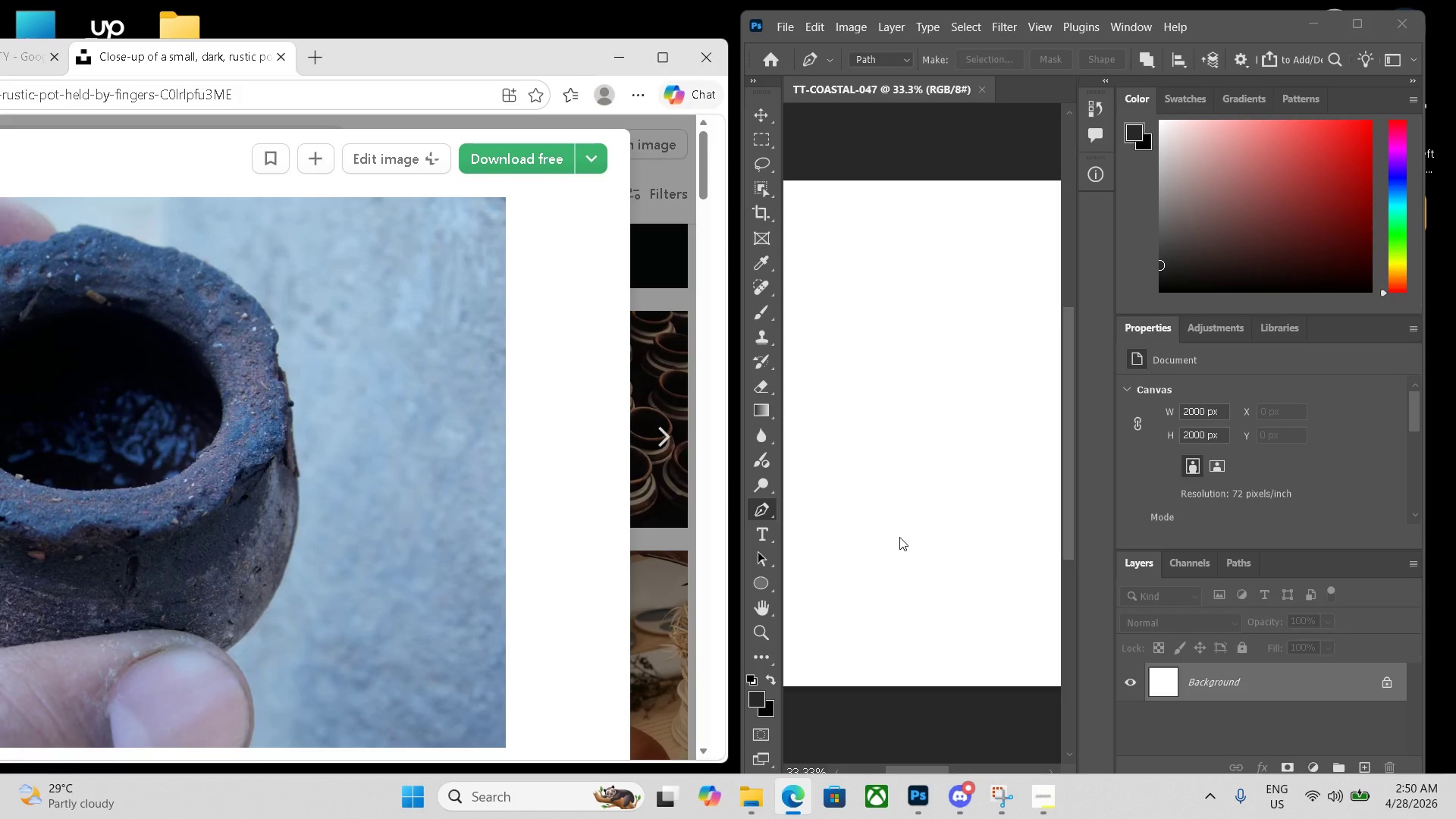 
wait(9.94)
 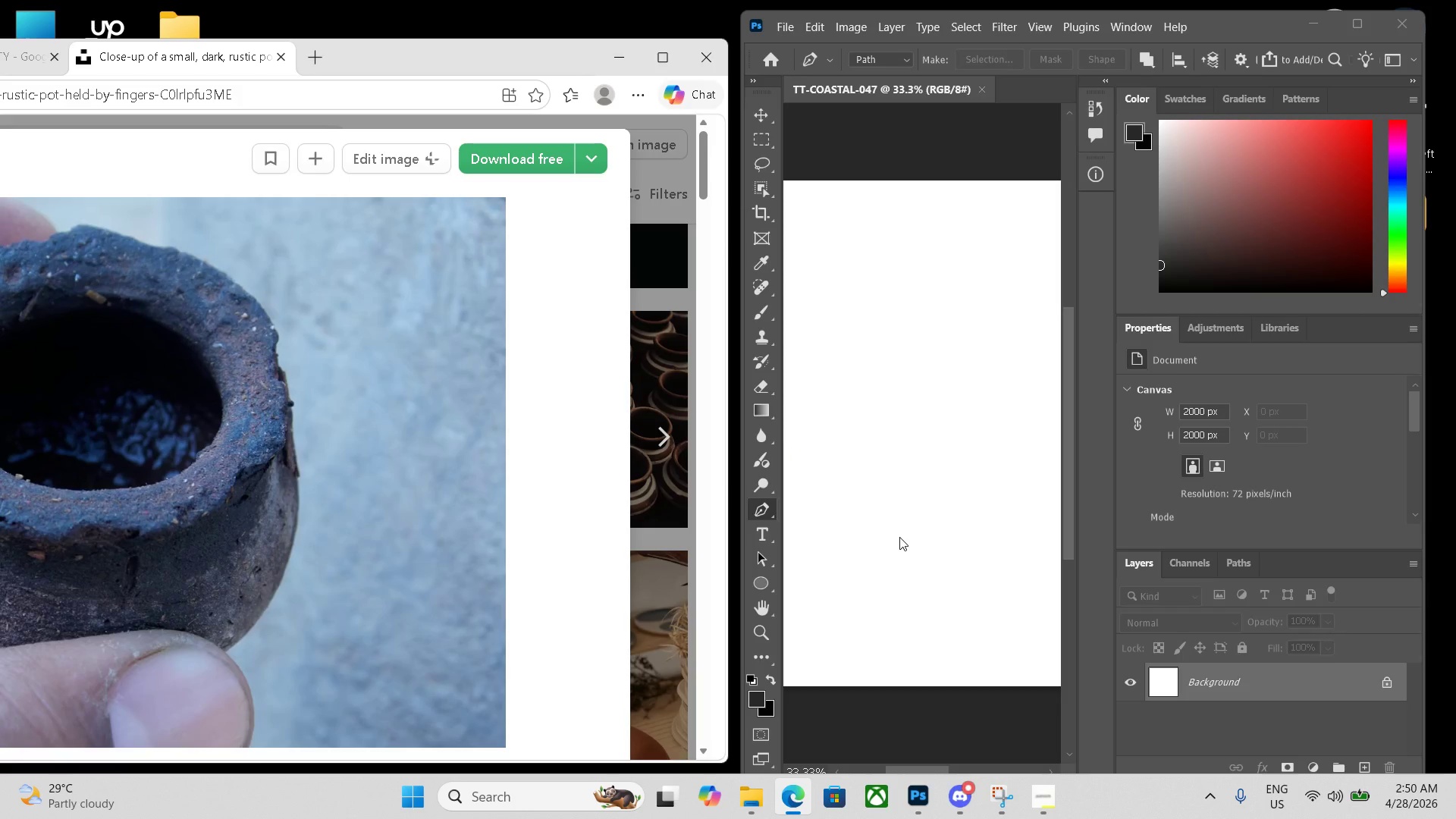 
scroll: coordinate [685, 440], scroll_direction: down, amount: 4.0
 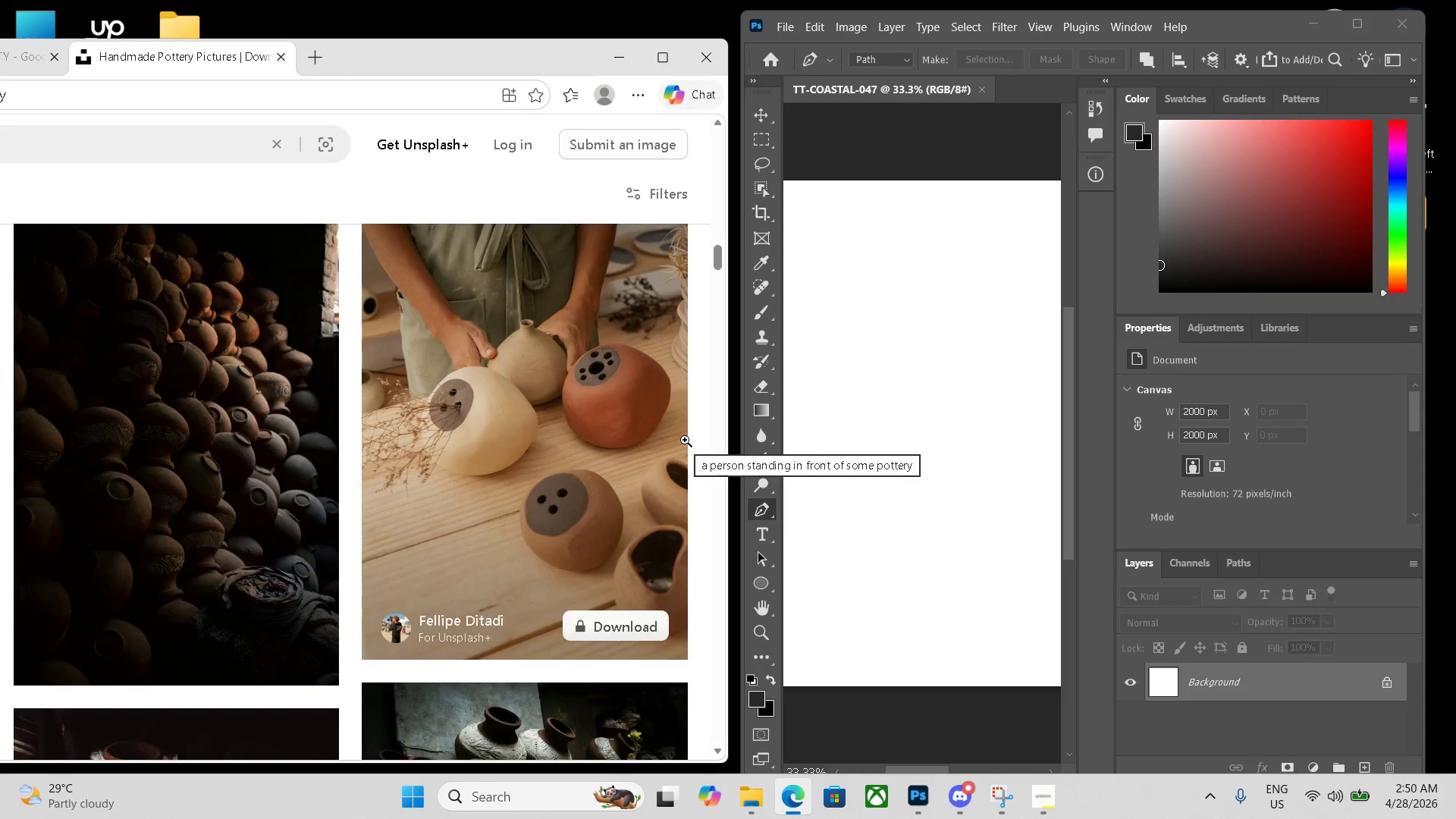 
scroll: coordinate [685, 440], scroll_direction: up, amount: 5.0
 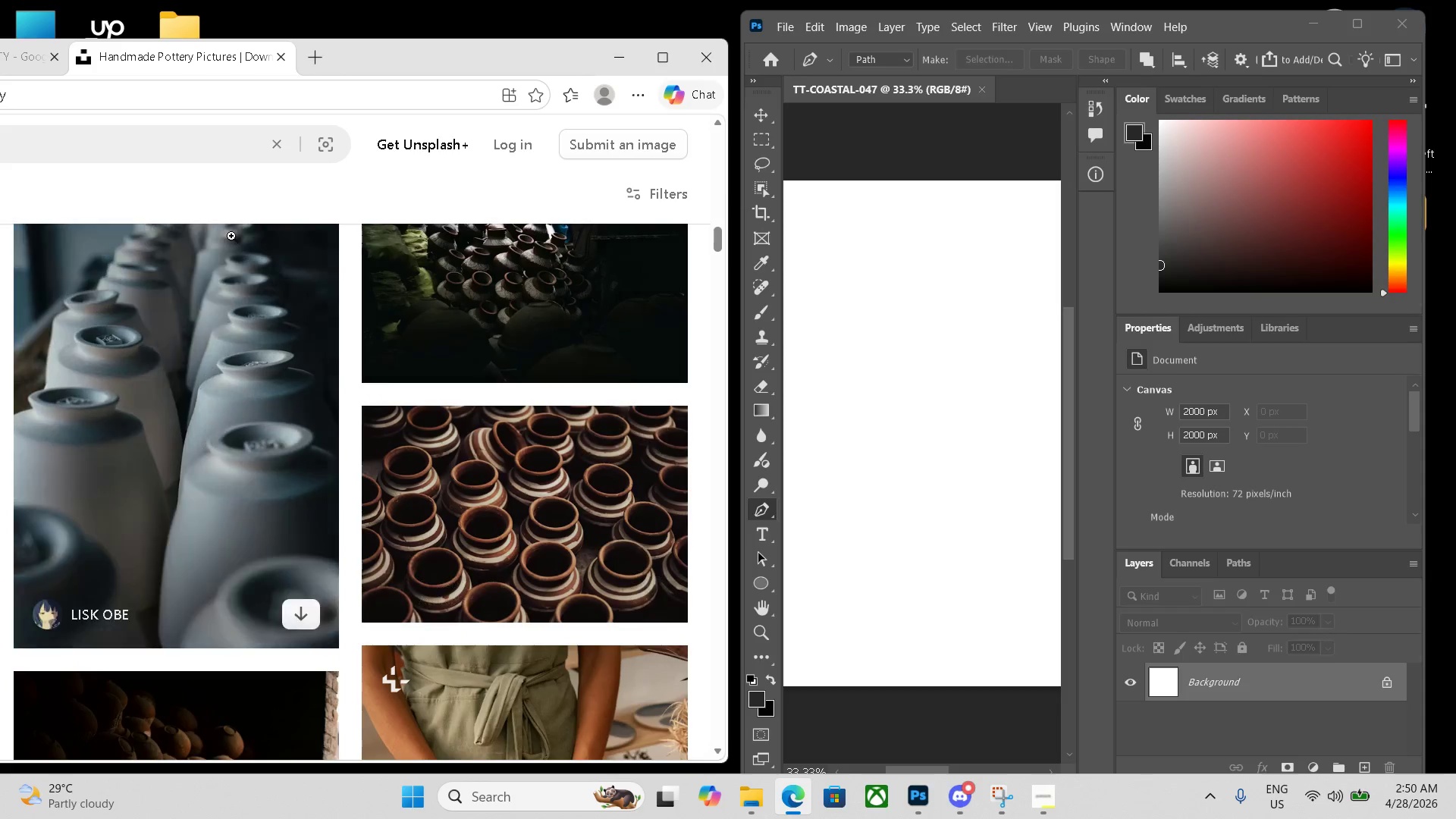 
left_click([147, 139])
 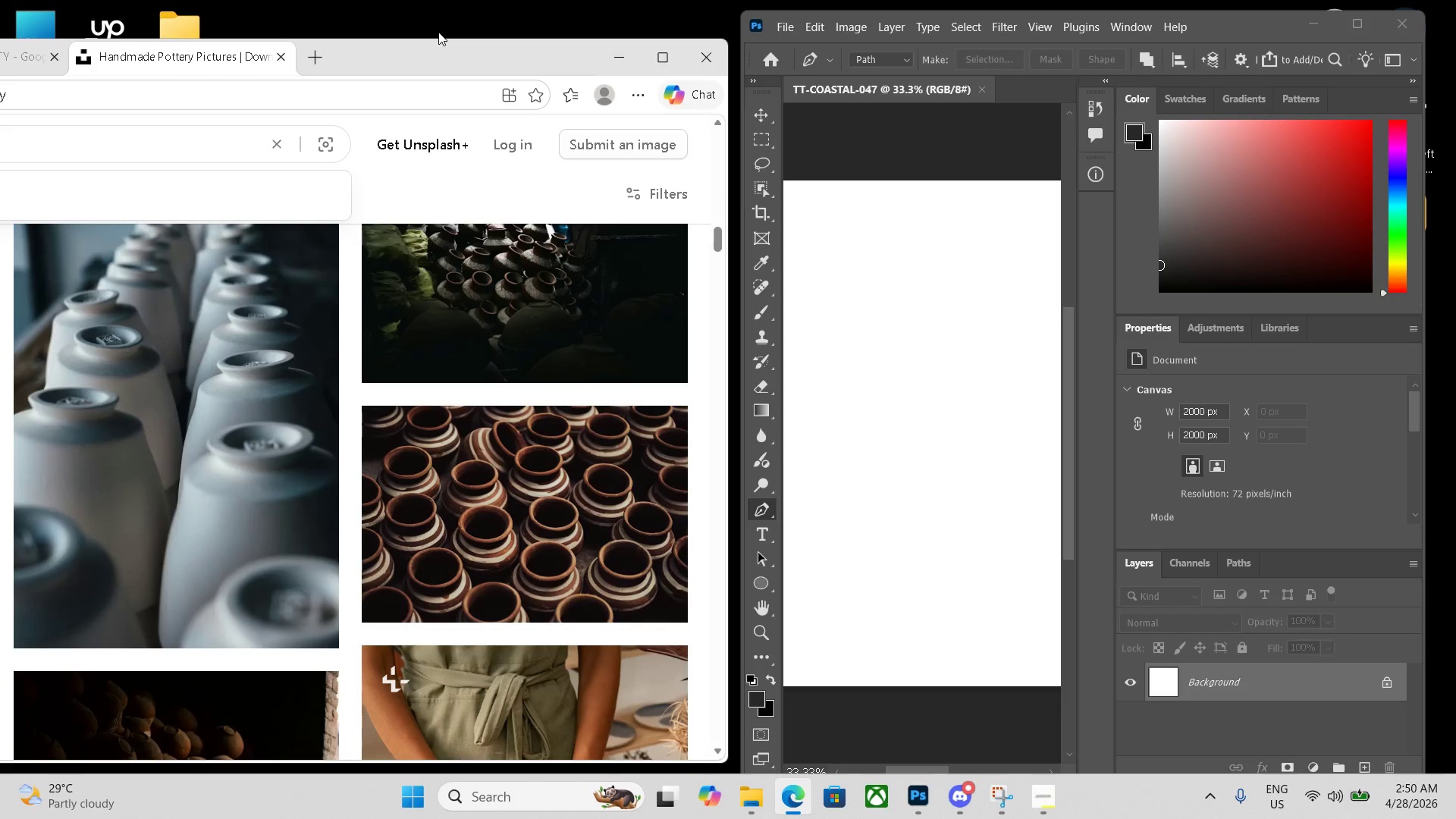 
left_click_drag(start_coordinate=[429, 54], to_coordinate=[704, 53])
 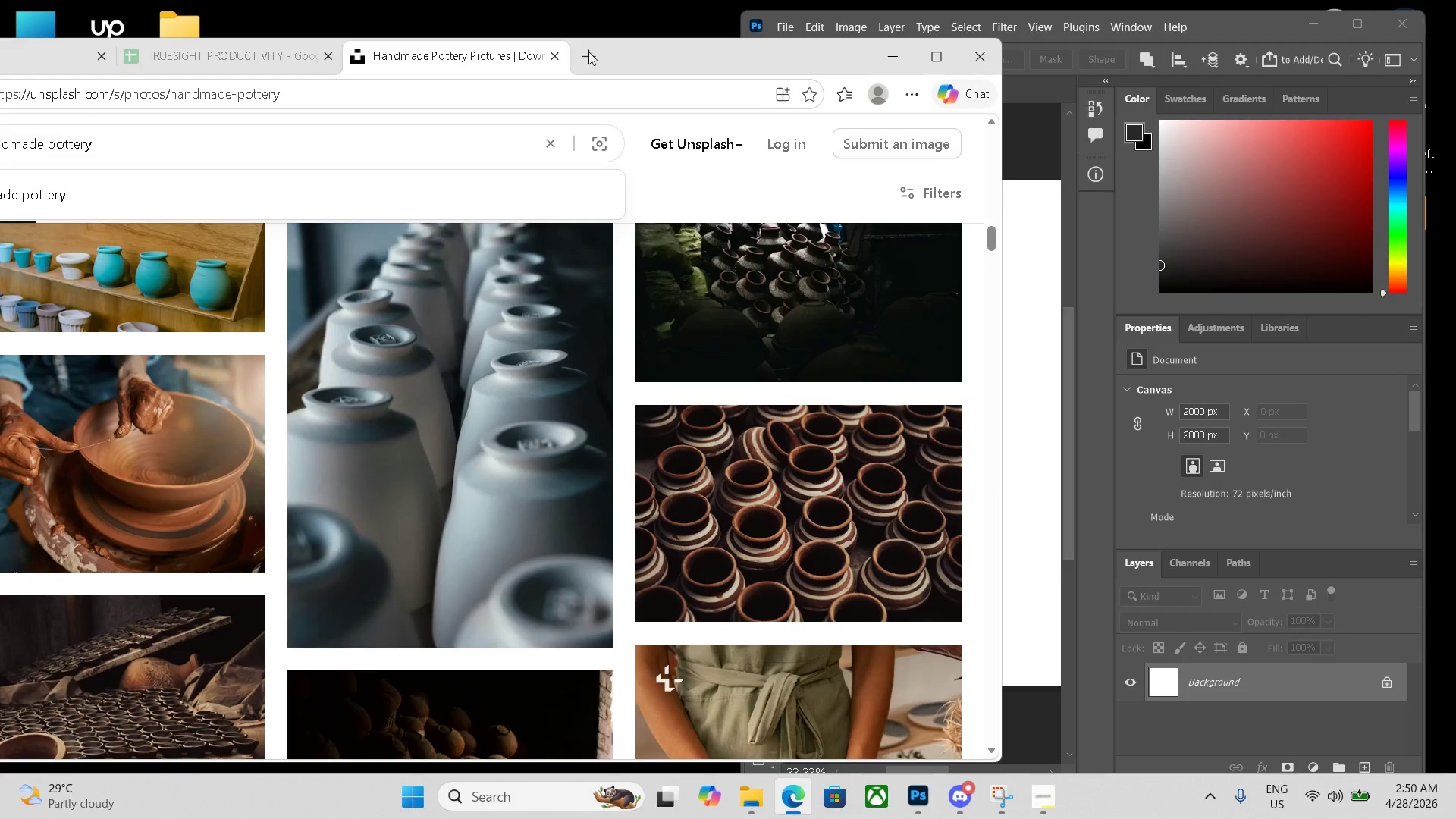 
left_click_drag(start_coordinate=[653, 56], to_coordinate=[763, 58])
 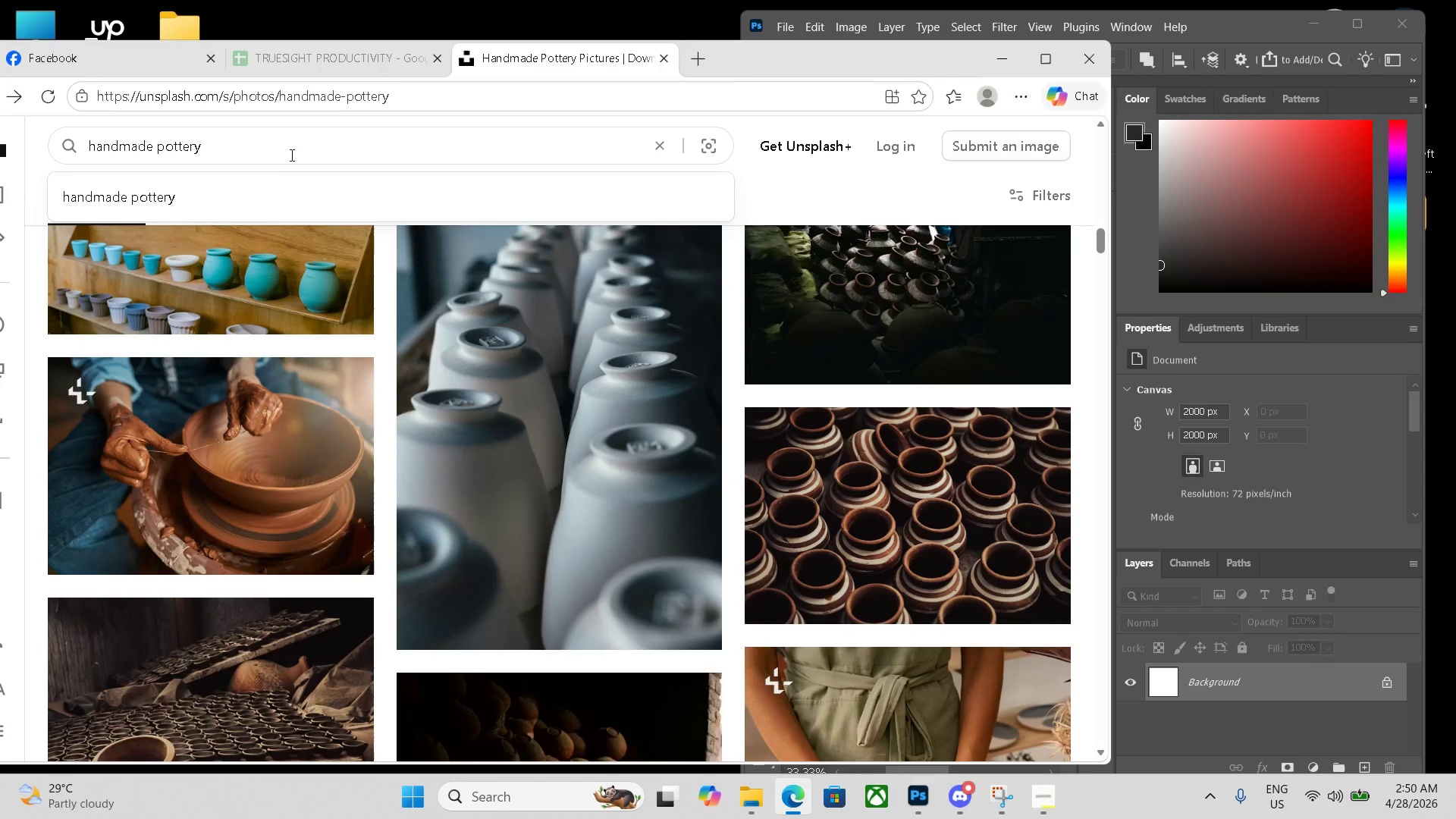 
double_click([290, 155])
 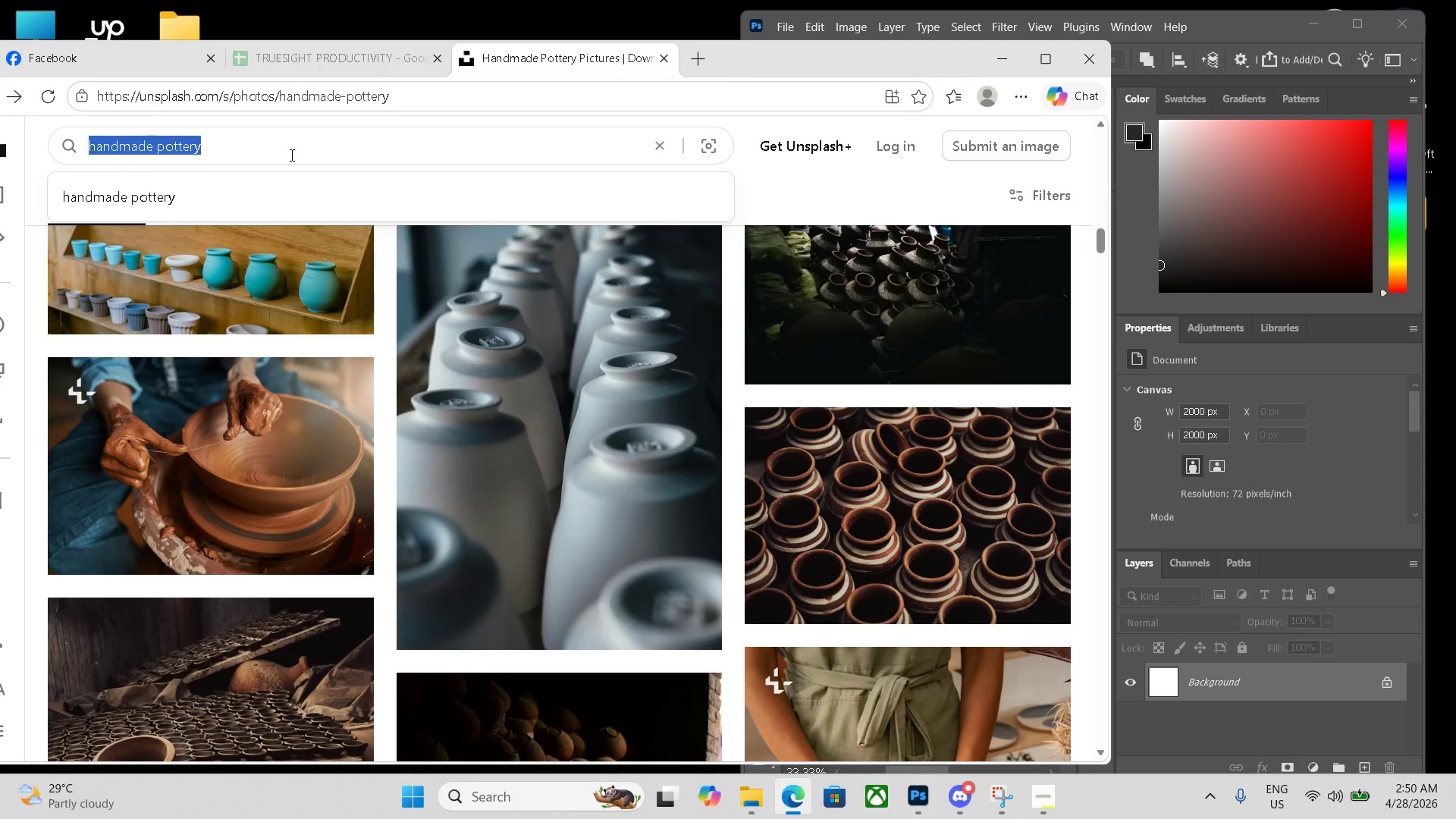 
triple_click([290, 155])
 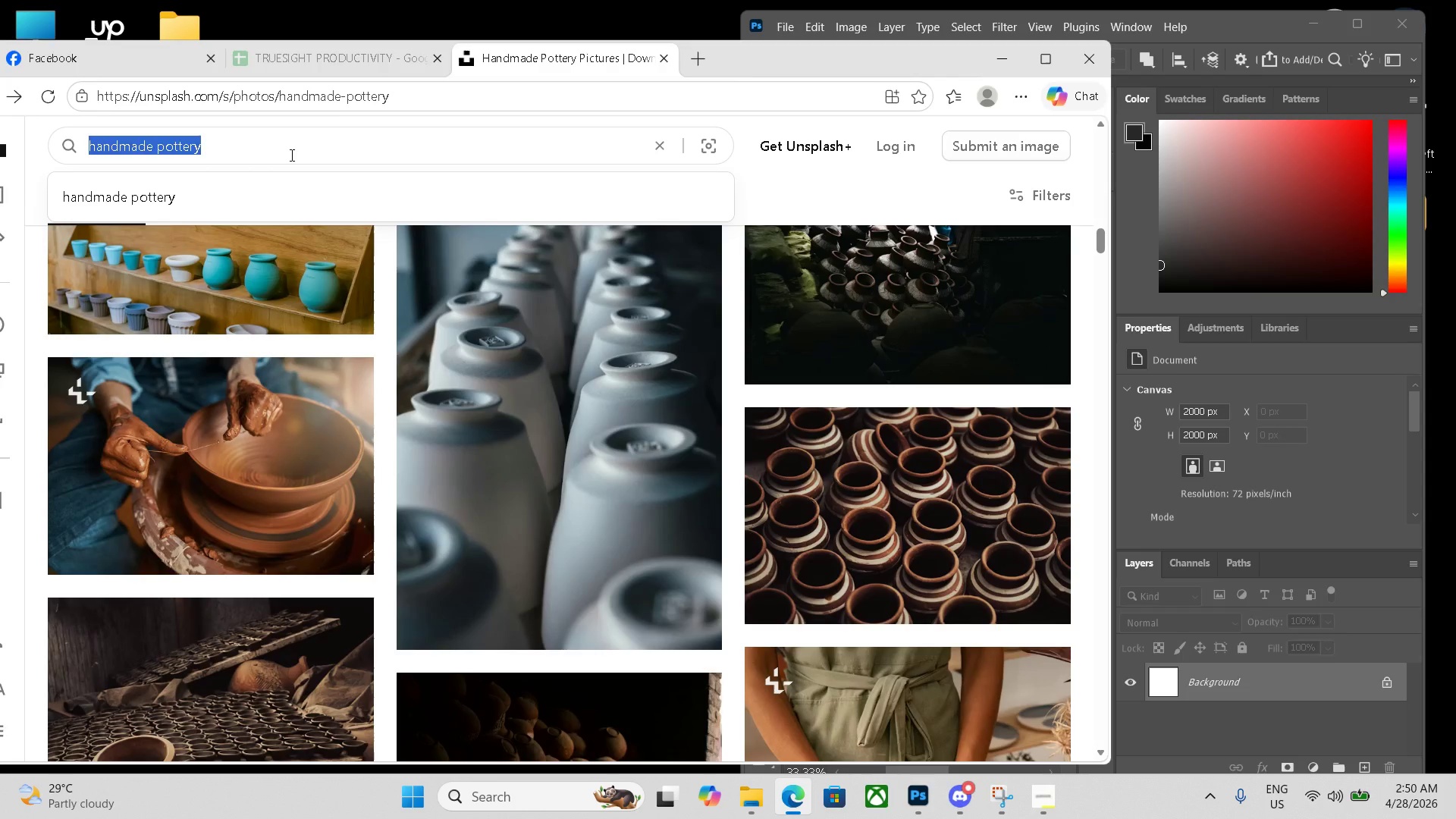 
triple_click([290, 155])
 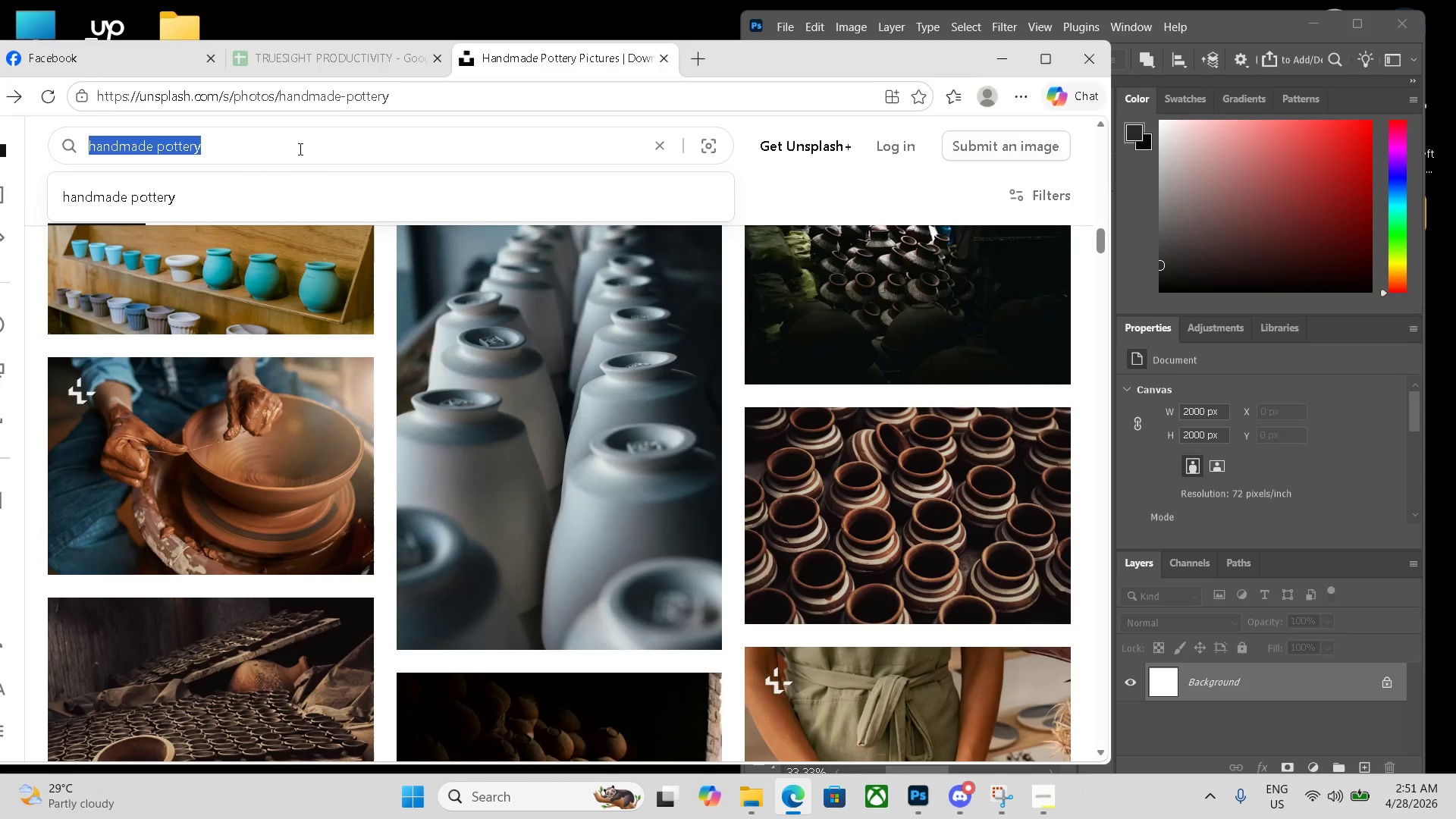 
wait(28.61)
 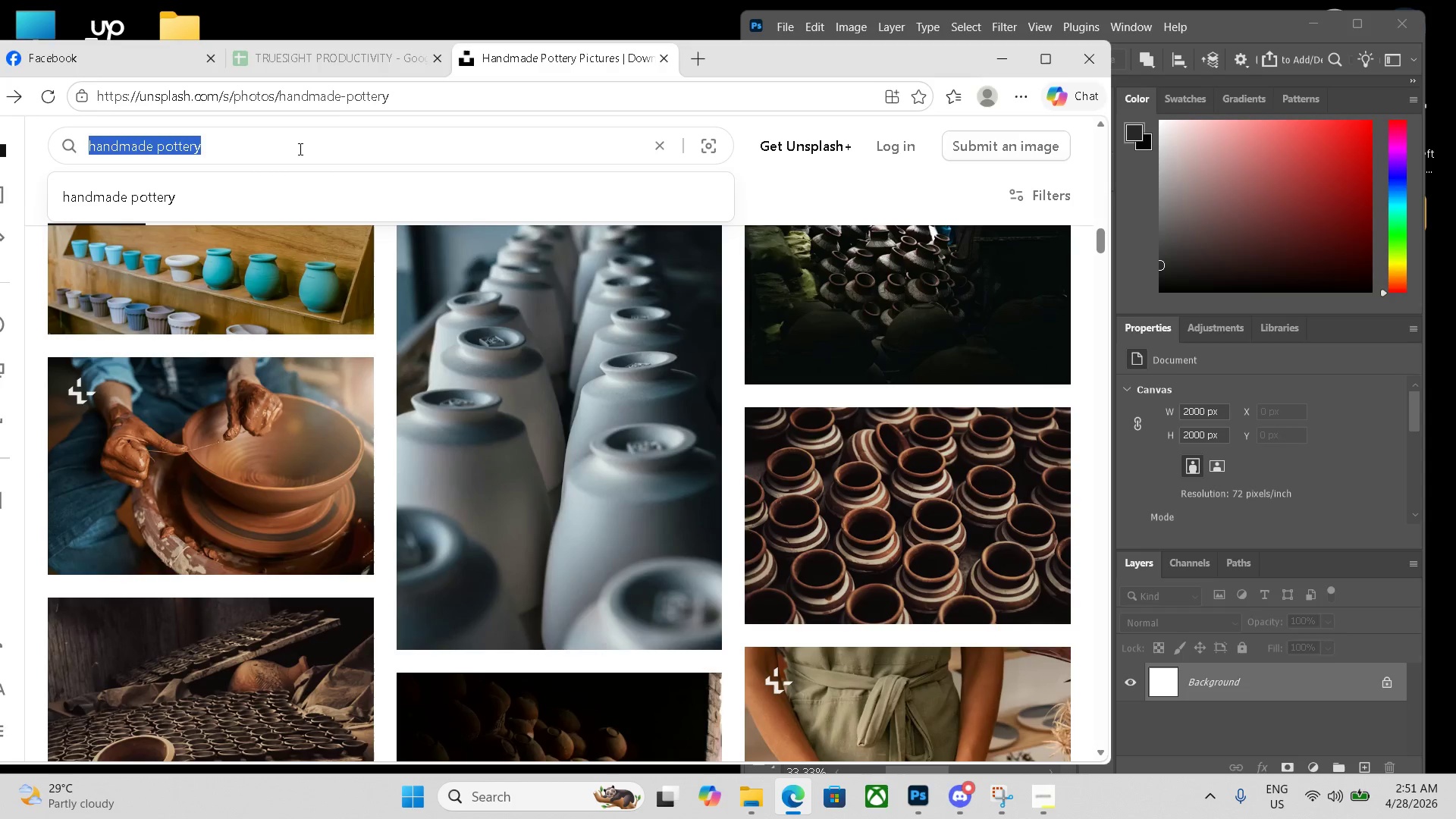 
left_click([655, 150])
 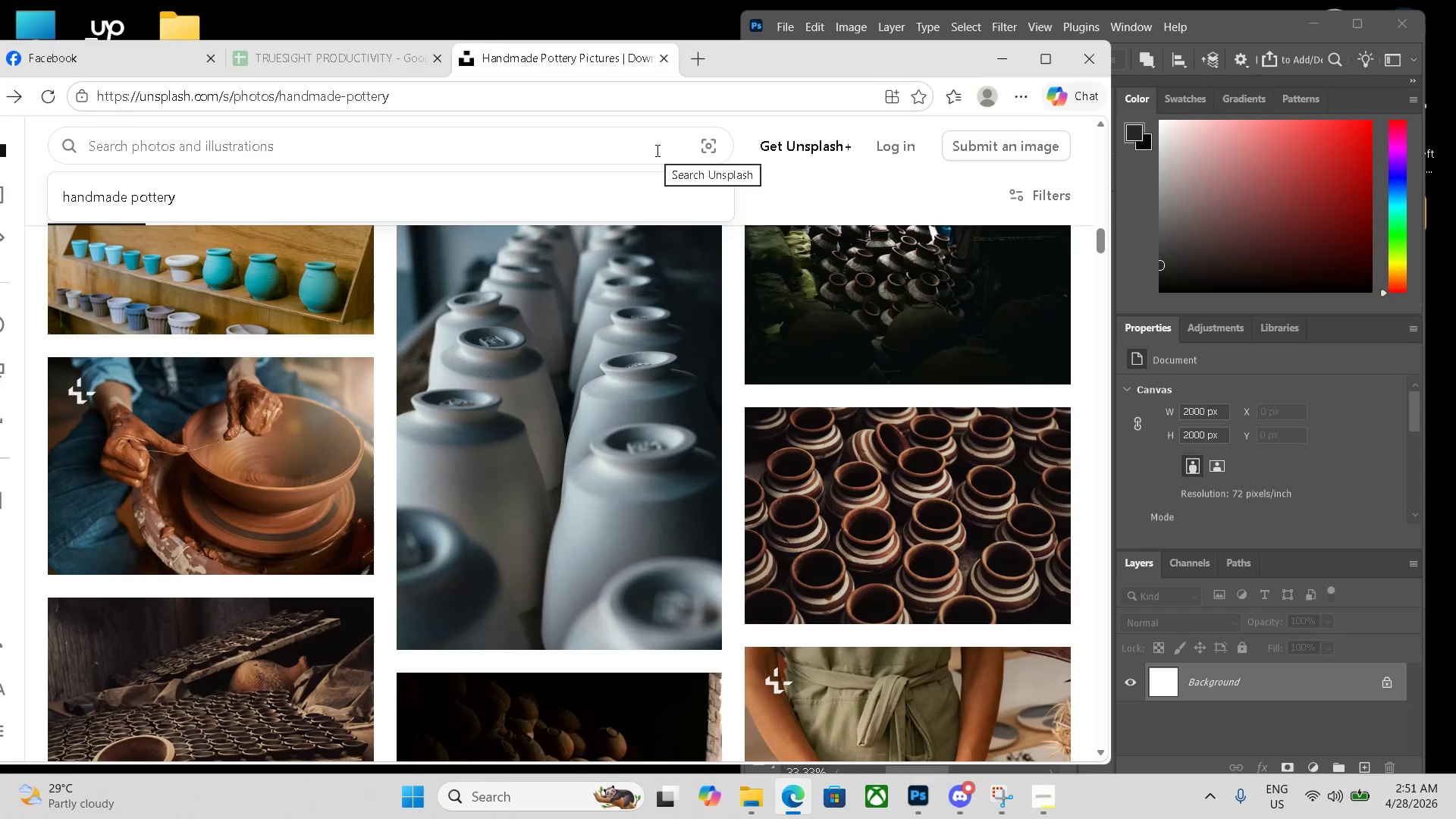 
type(minu)
key(Backspace)
type(imalistt)
key(Backspace)
type( gi)
key(Backspace)
key(Backspace)
type(home decor)
 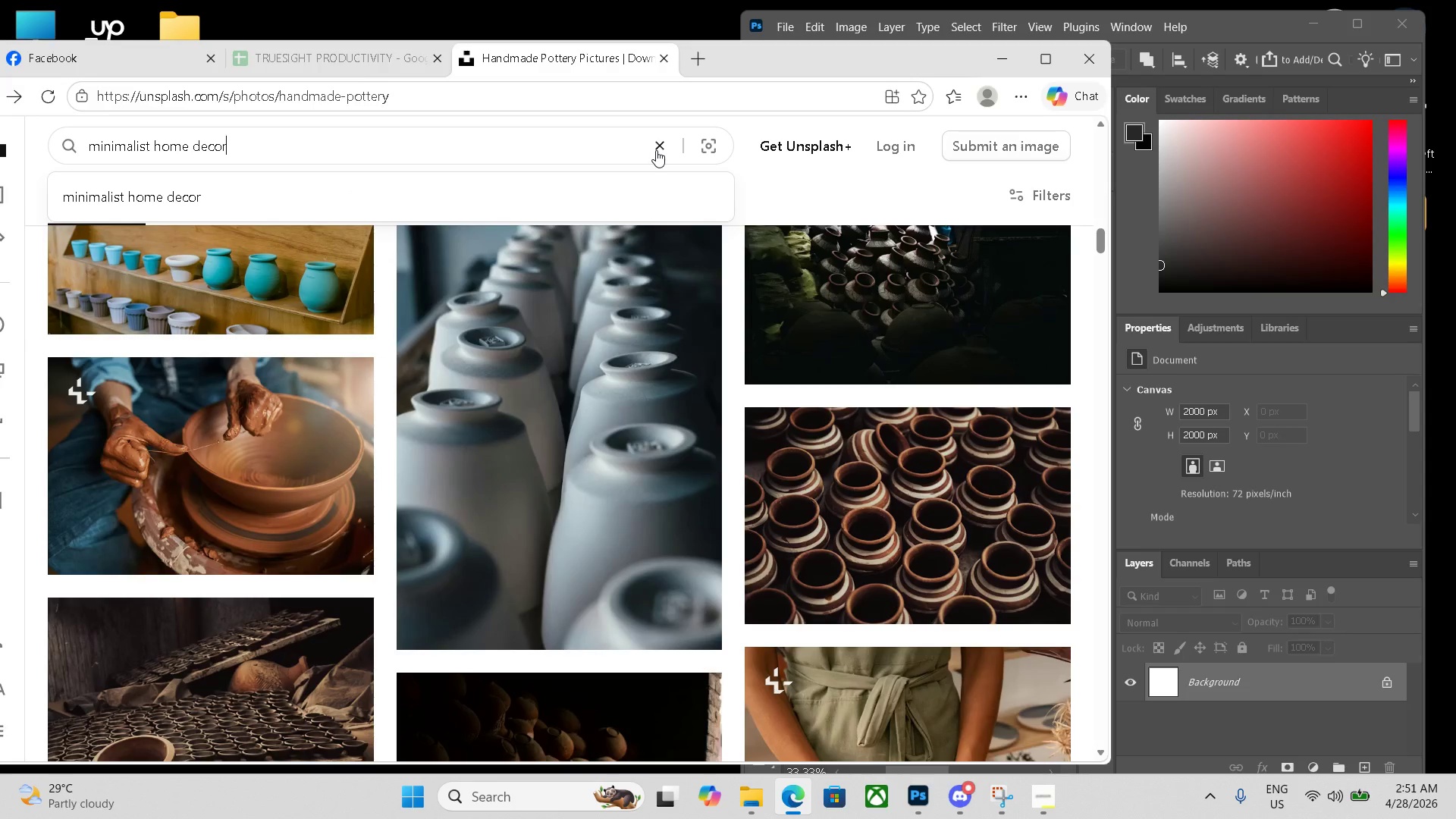 
key(Enter)
 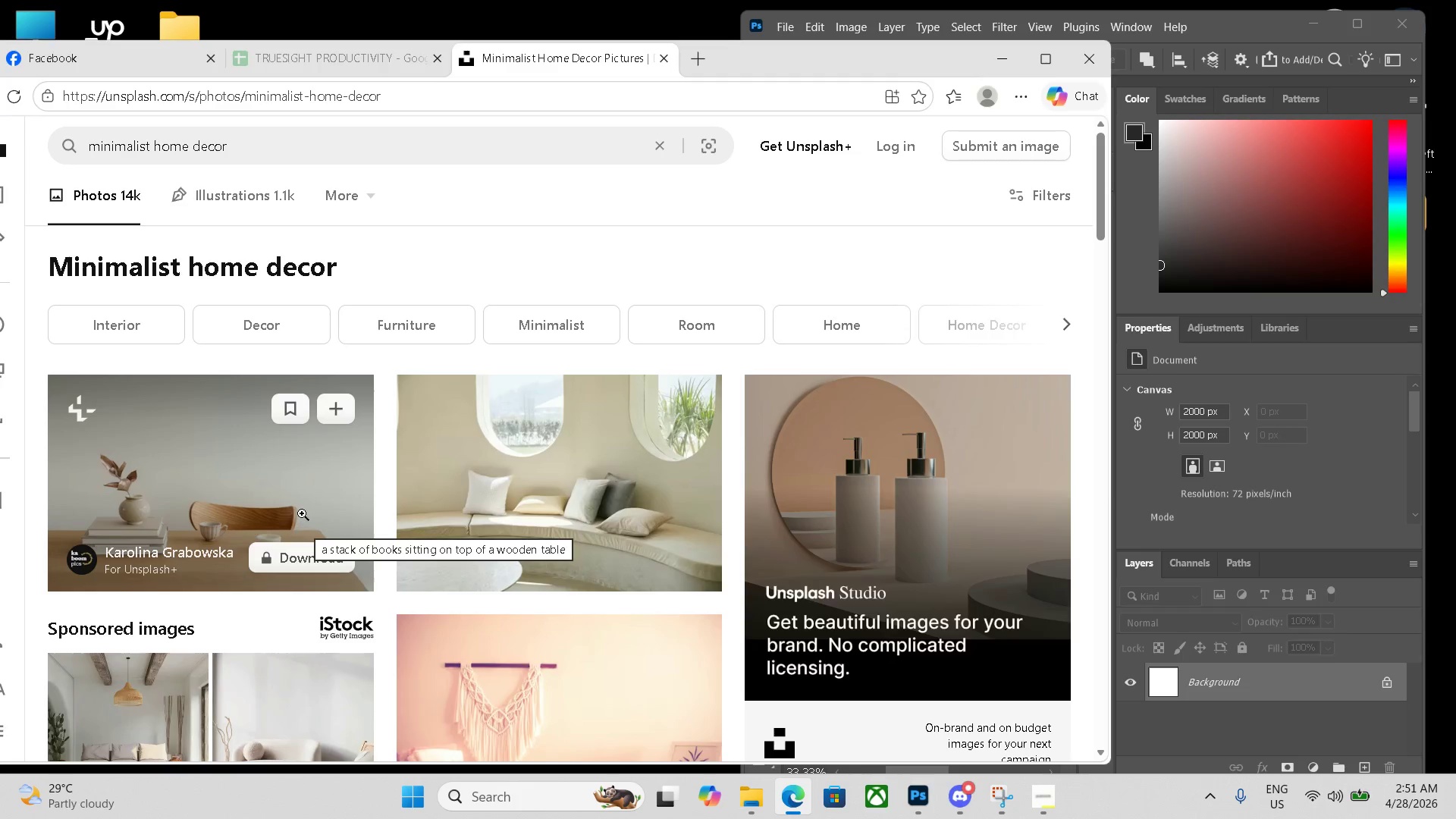 
left_click([177, 529])
 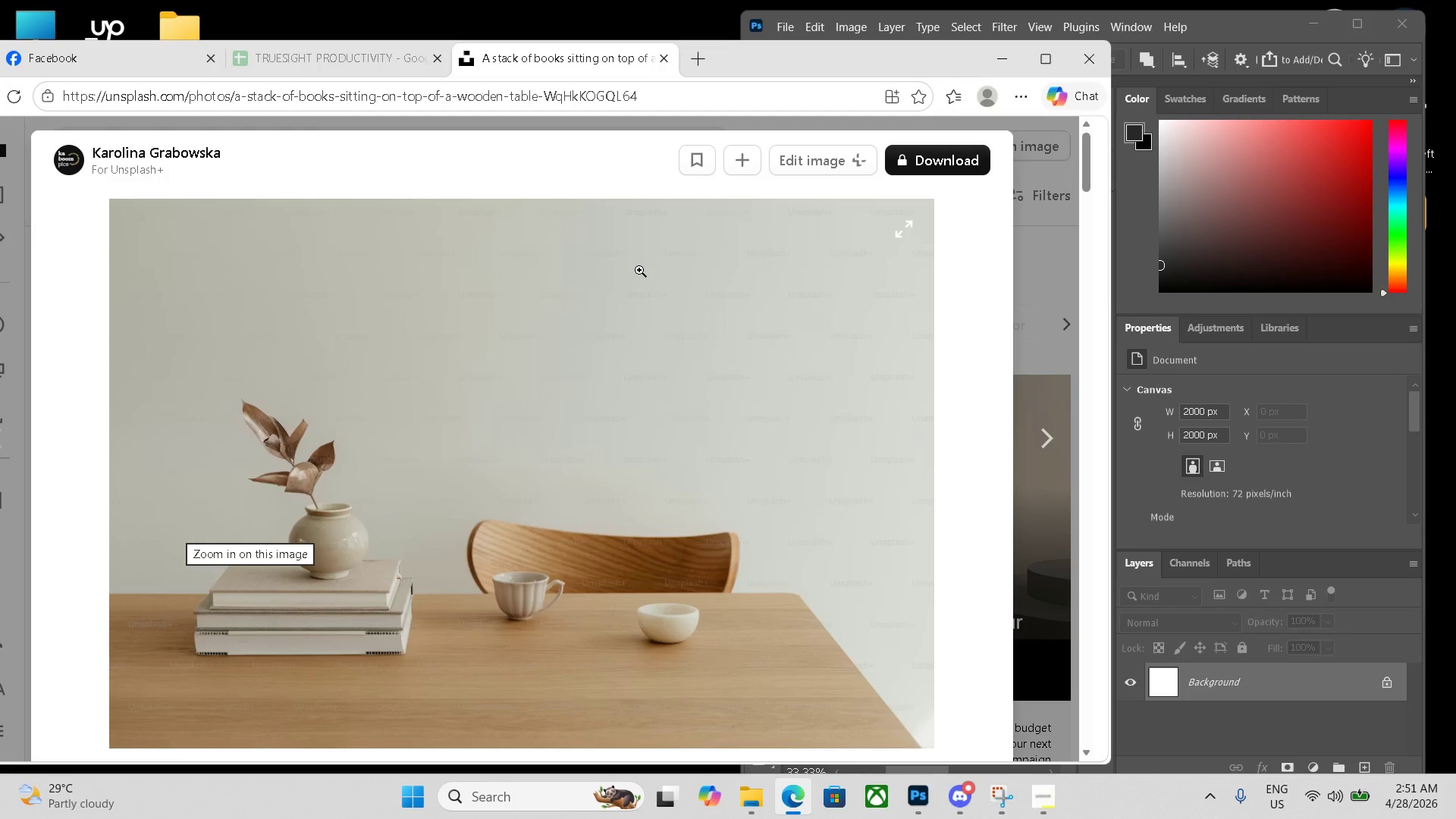 
key(ArrowRight)
 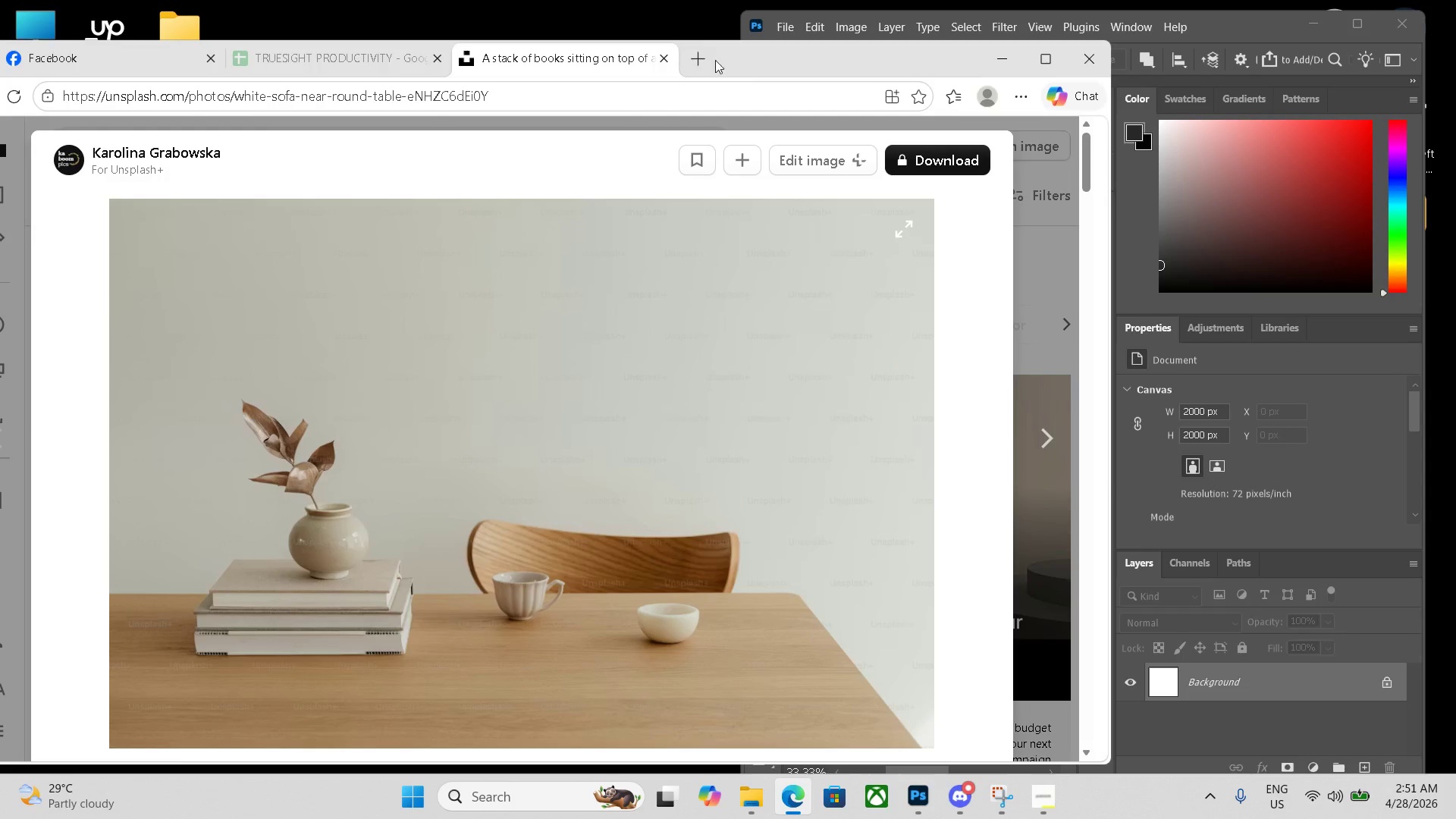 
left_click_drag(start_coordinate=[758, 65], to_coordinate=[292, 46])
 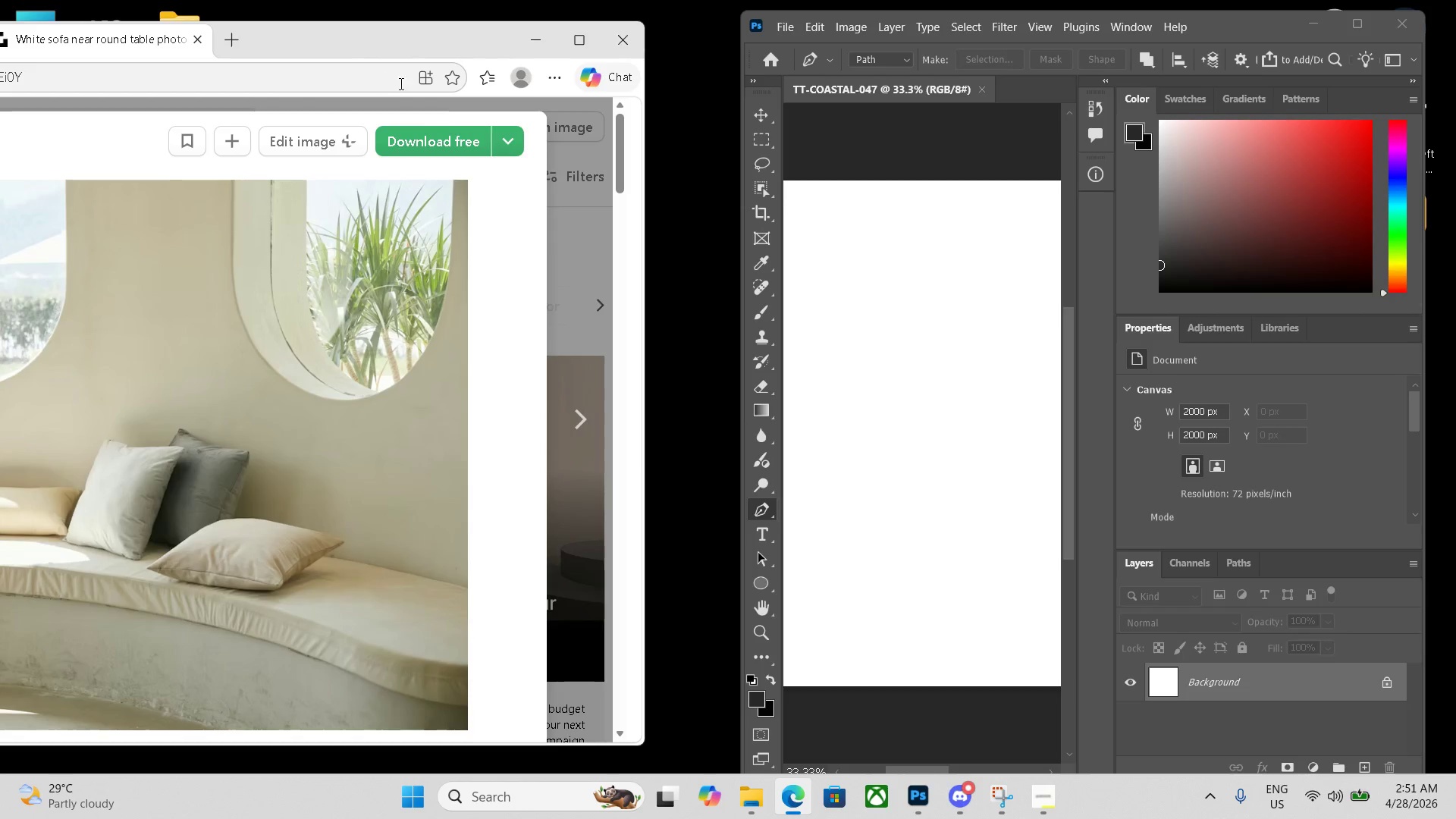 
left_click([446, 145])
 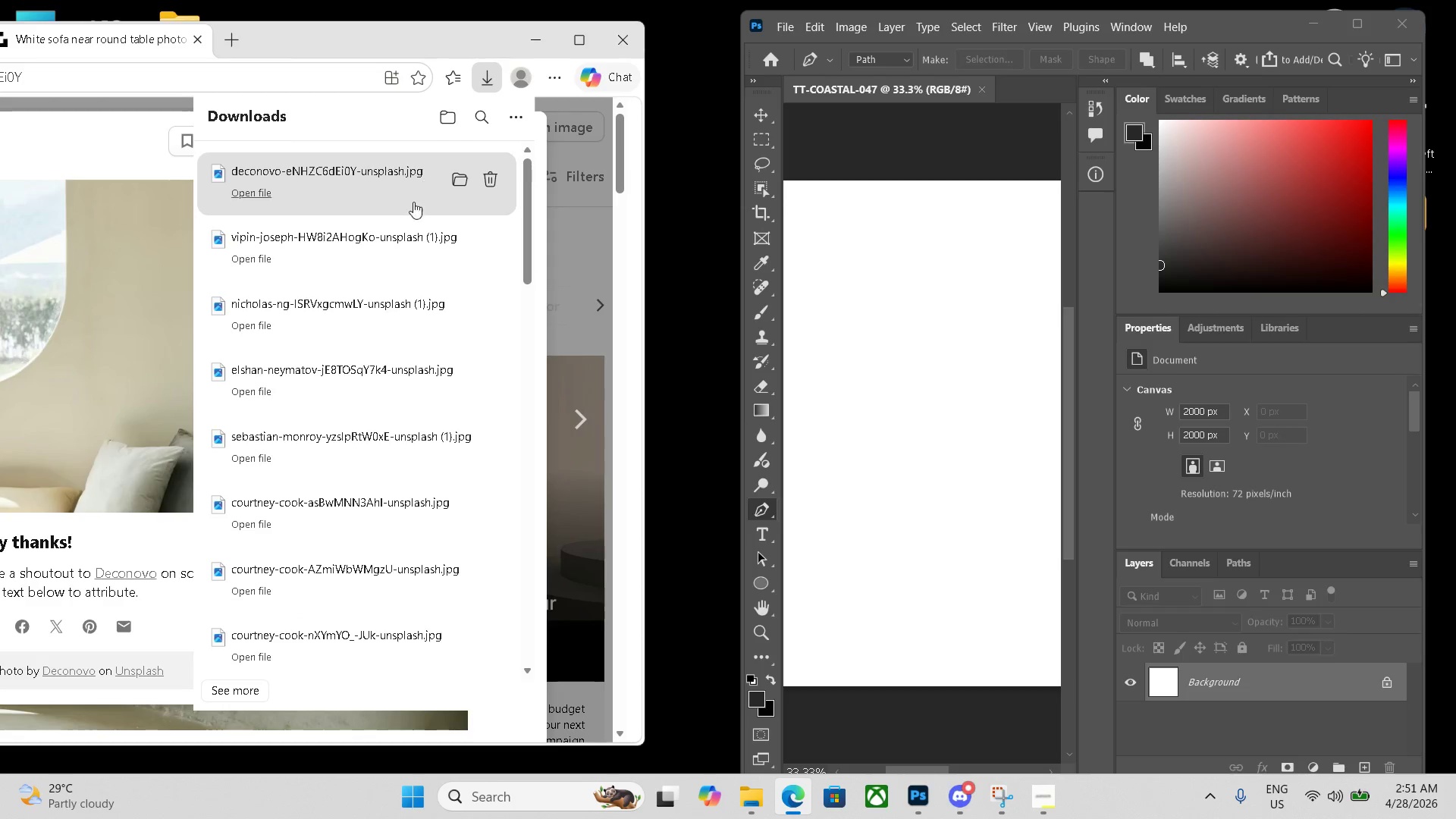 
left_click_drag(start_coordinate=[362, 185], to_coordinate=[925, 318])
 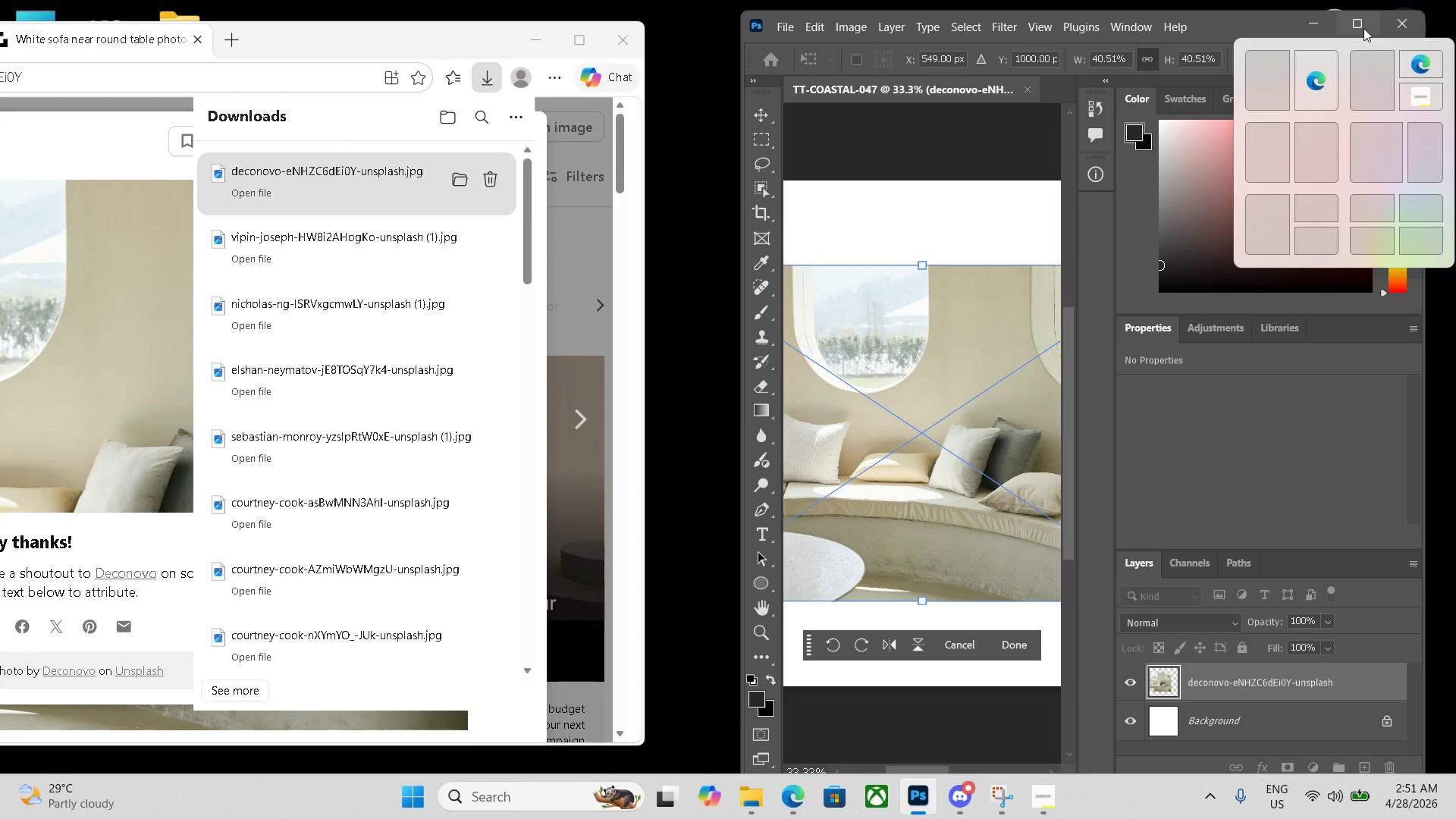 
left_click([1363, 28])
 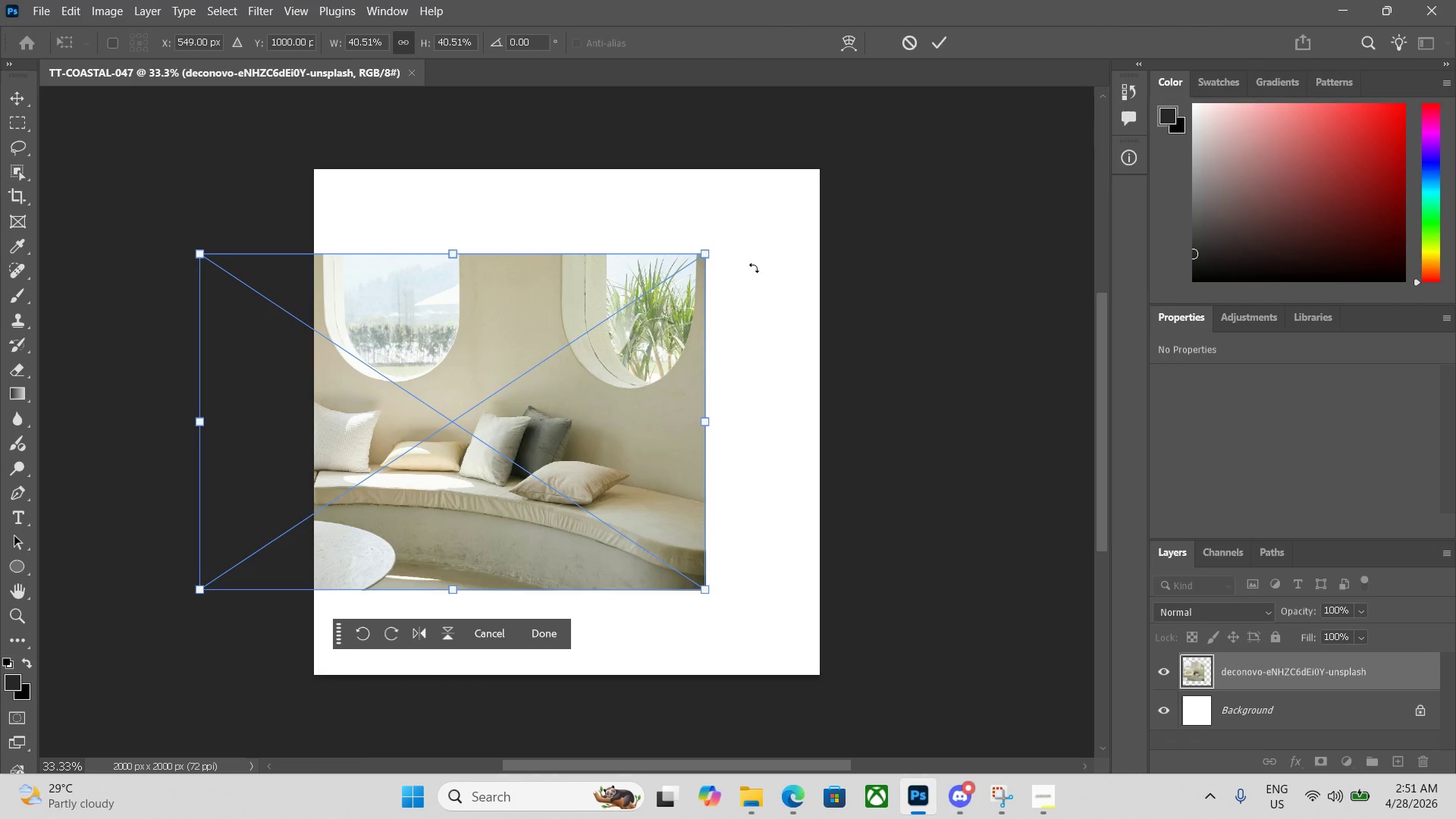 
left_click_drag(start_coordinate=[565, 338], to_coordinate=[684, 341])
 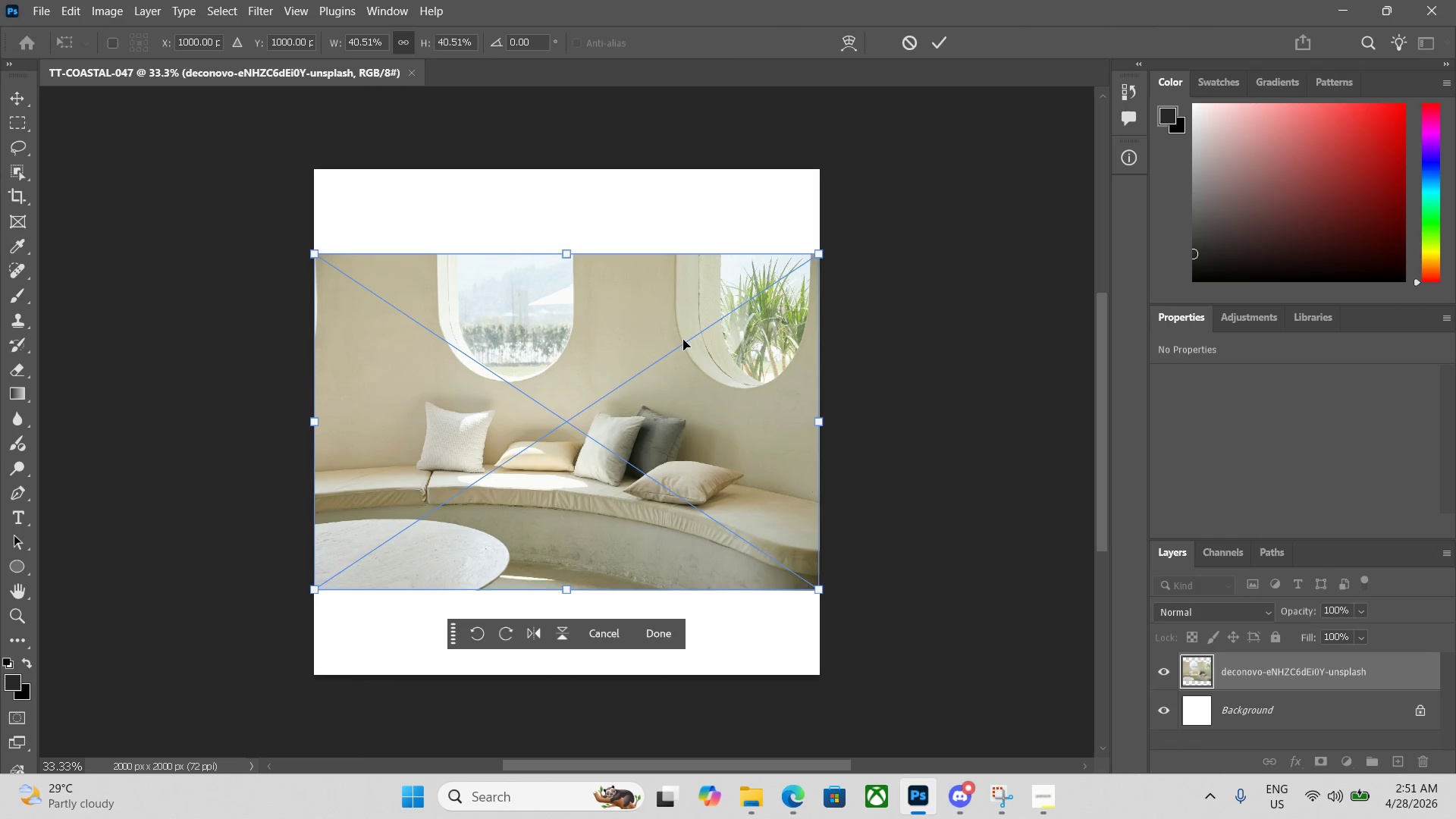 
key(Enter)
 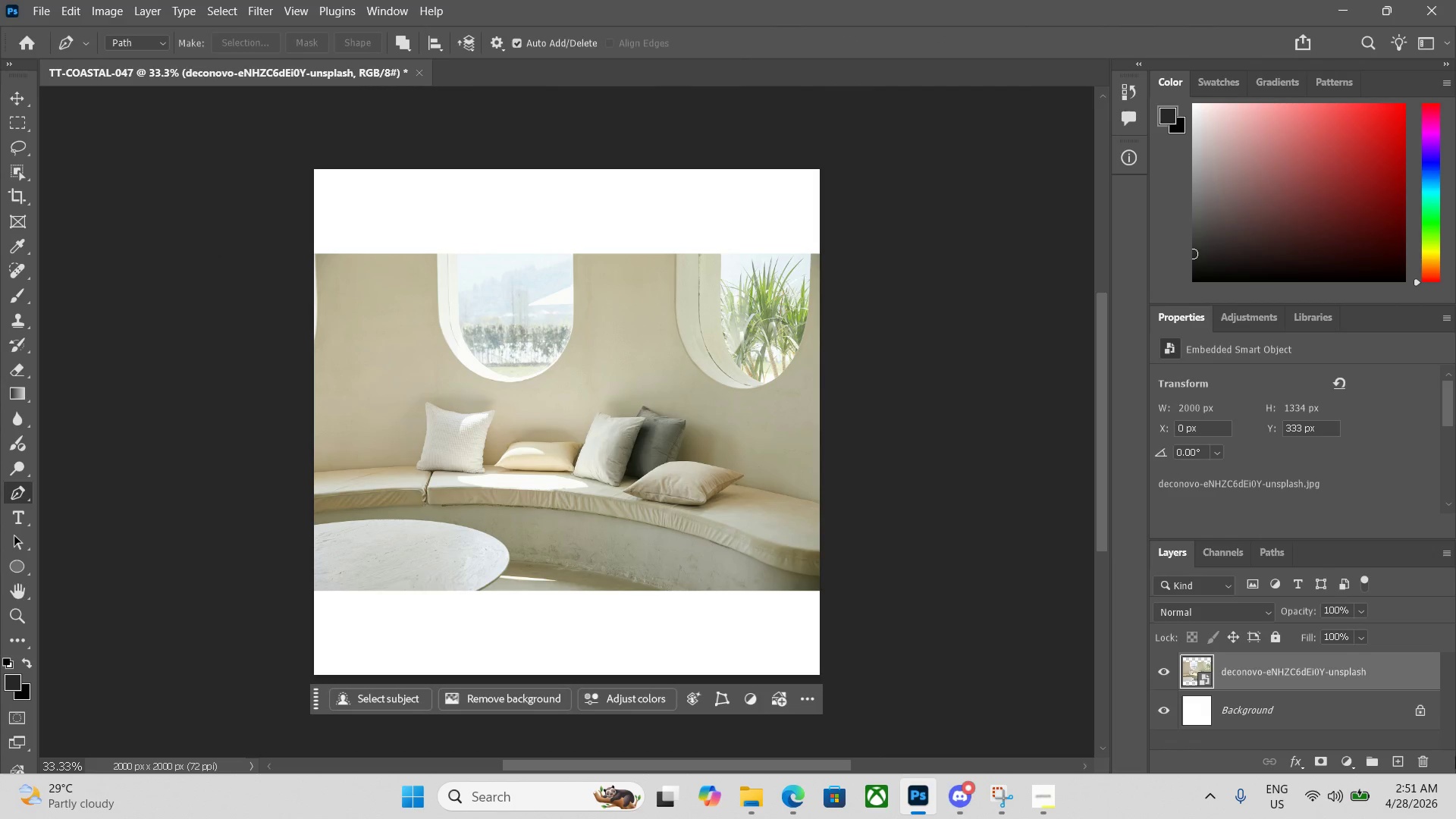 
left_click([1423, 708])
 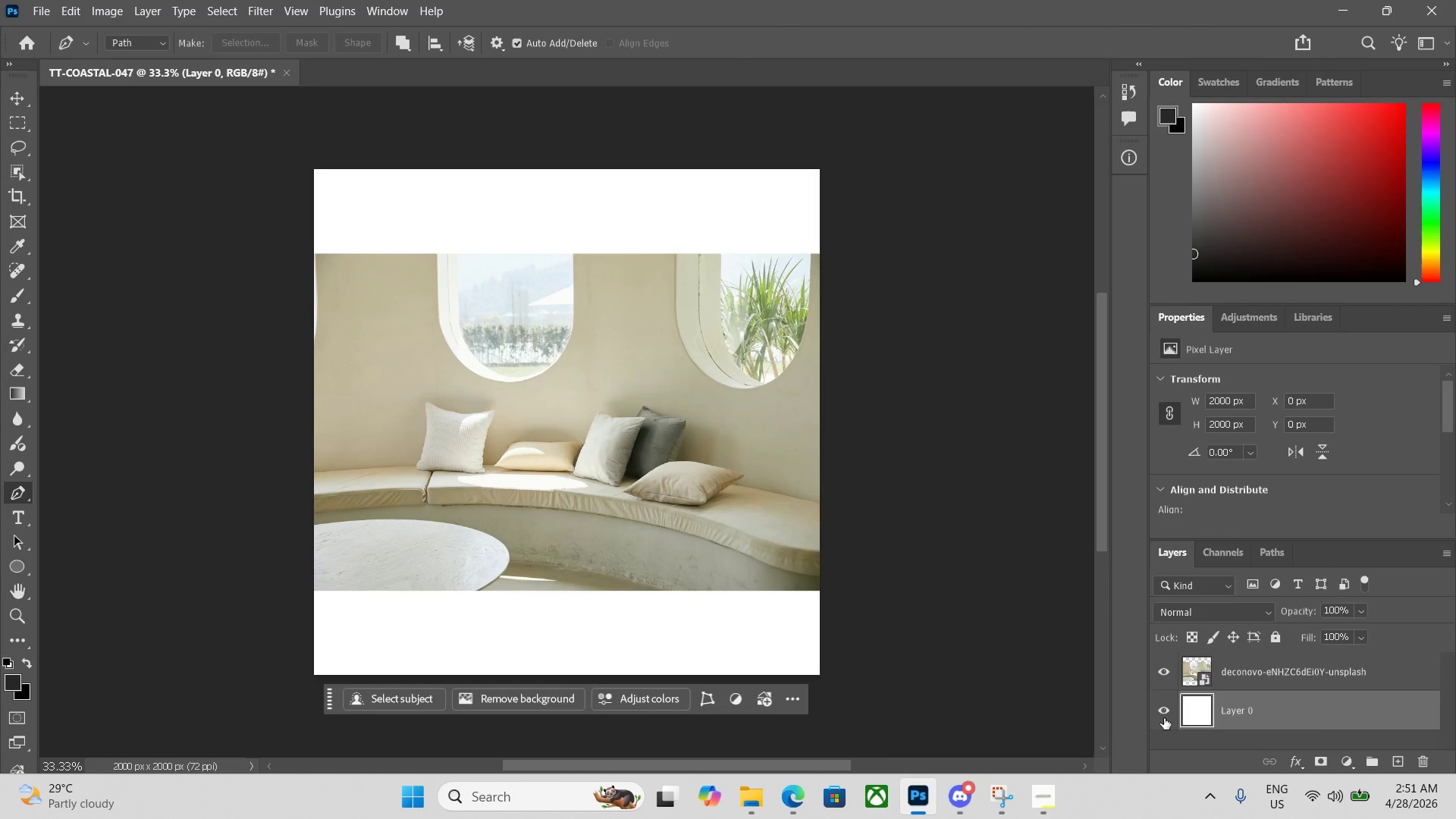 
left_click([1166, 714])
 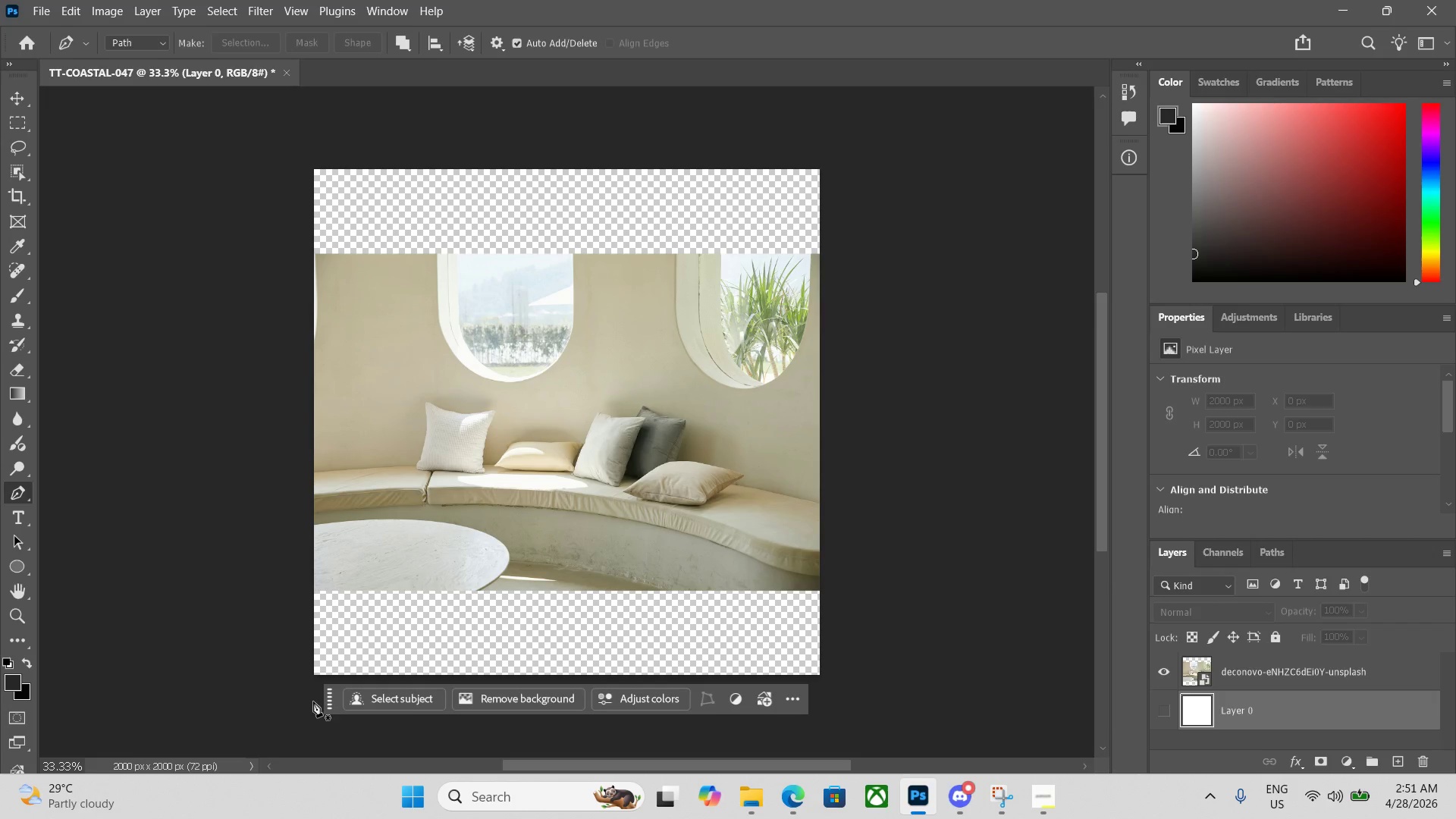 
left_click([324, 701])
 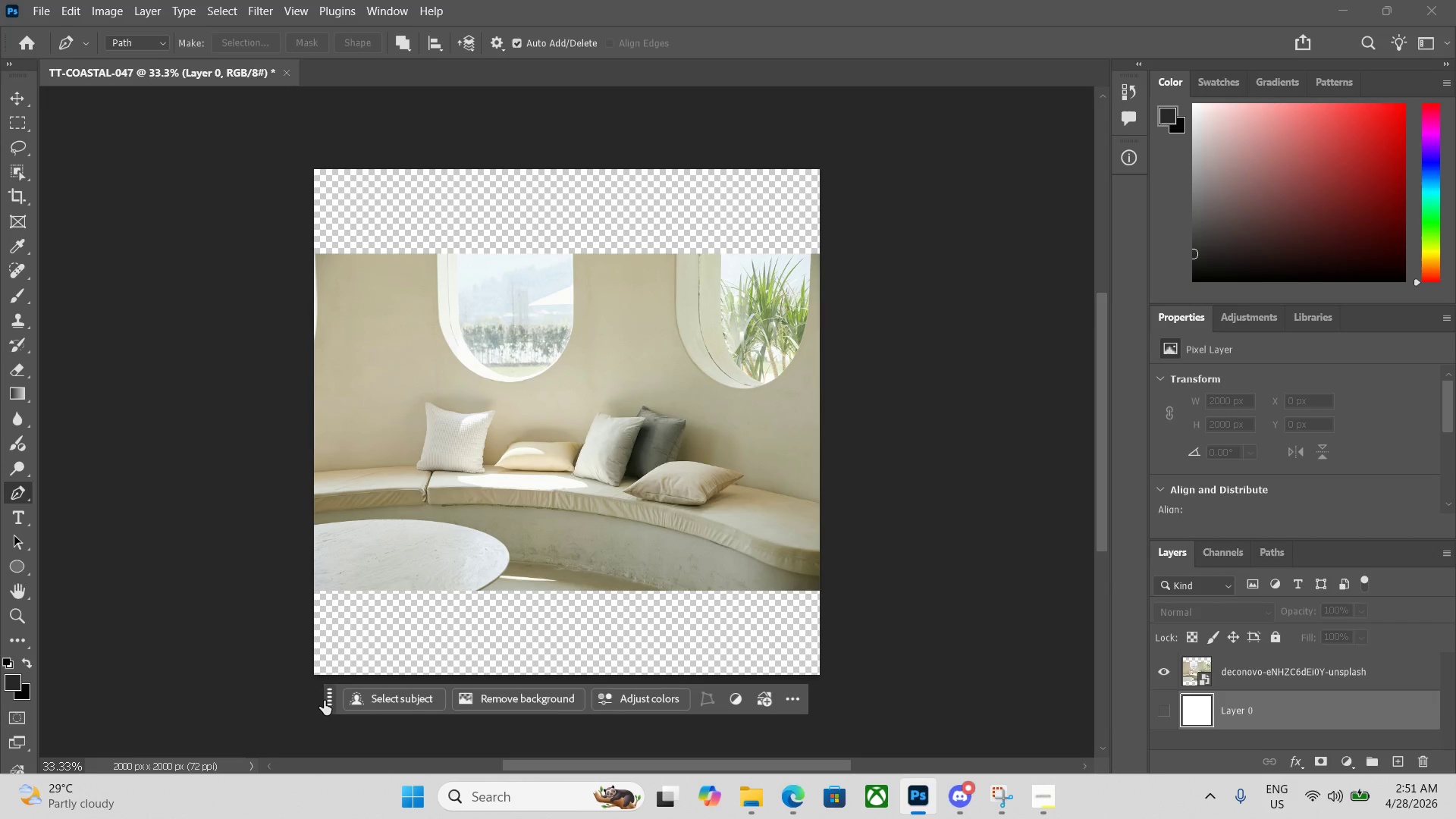 
left_click_drag(start_coordinate=[324, 701], to_coordinate=[309, 727])
 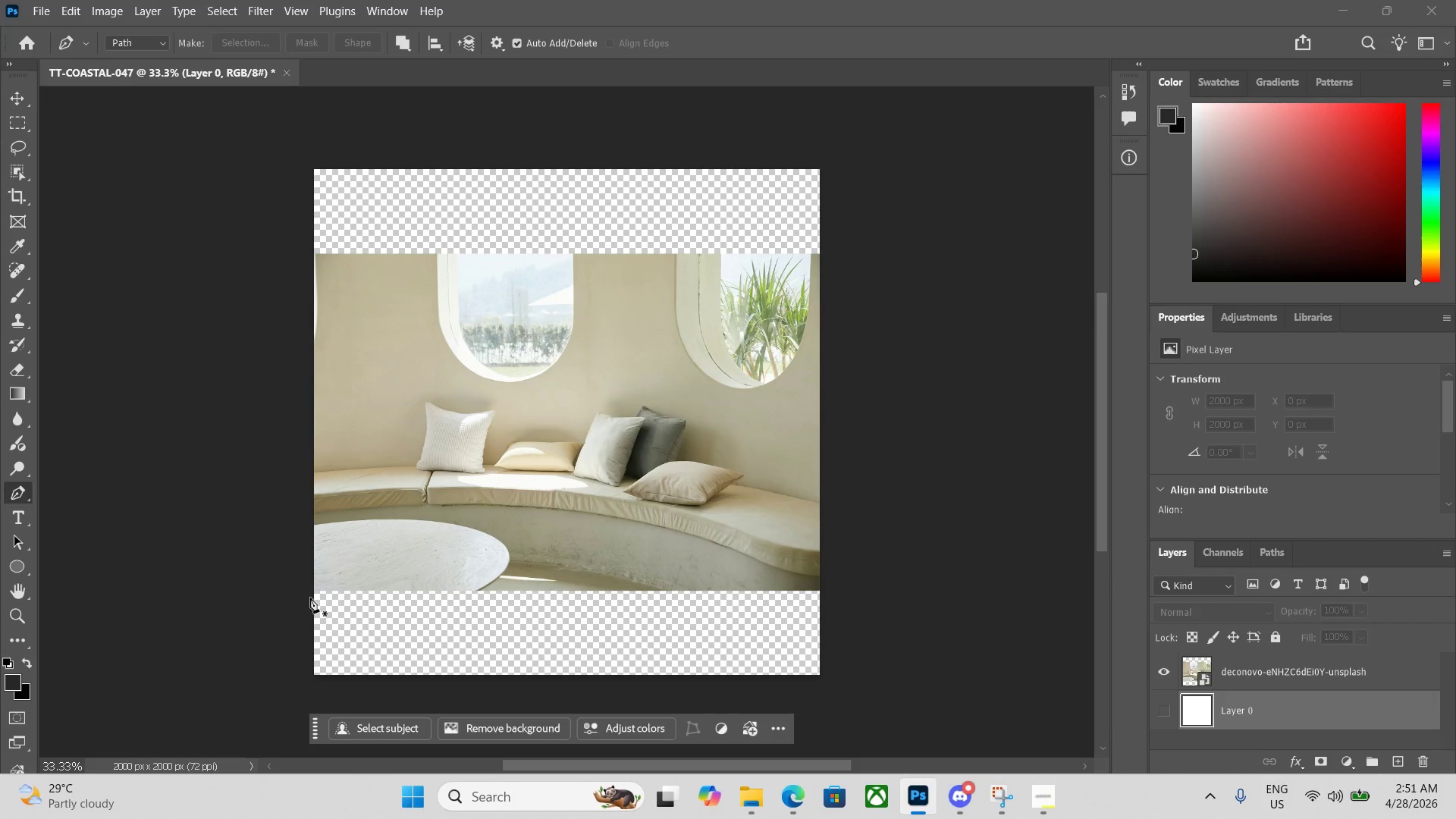 
left_click([310, 588])
 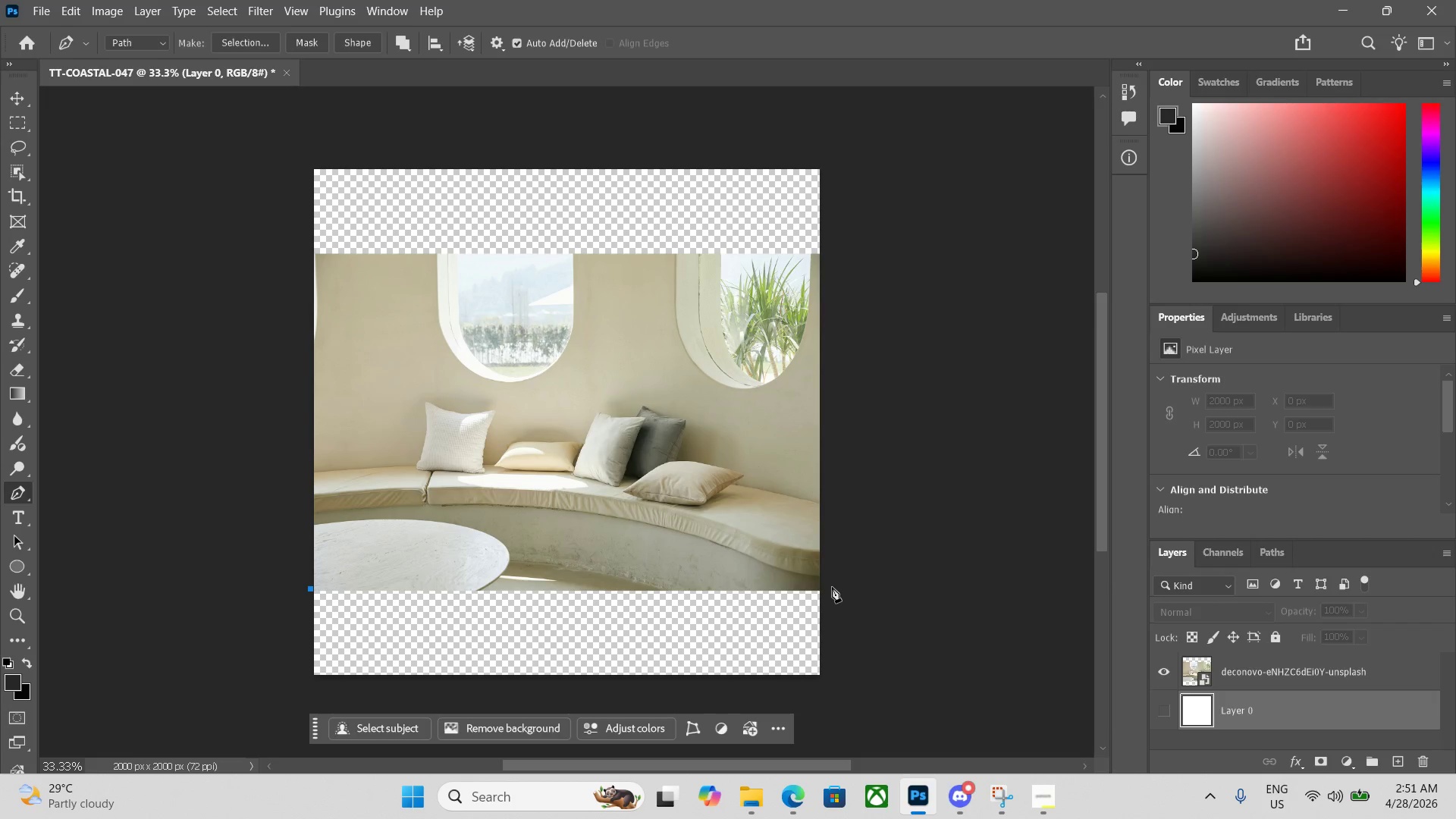 
left_click([821, 585])
 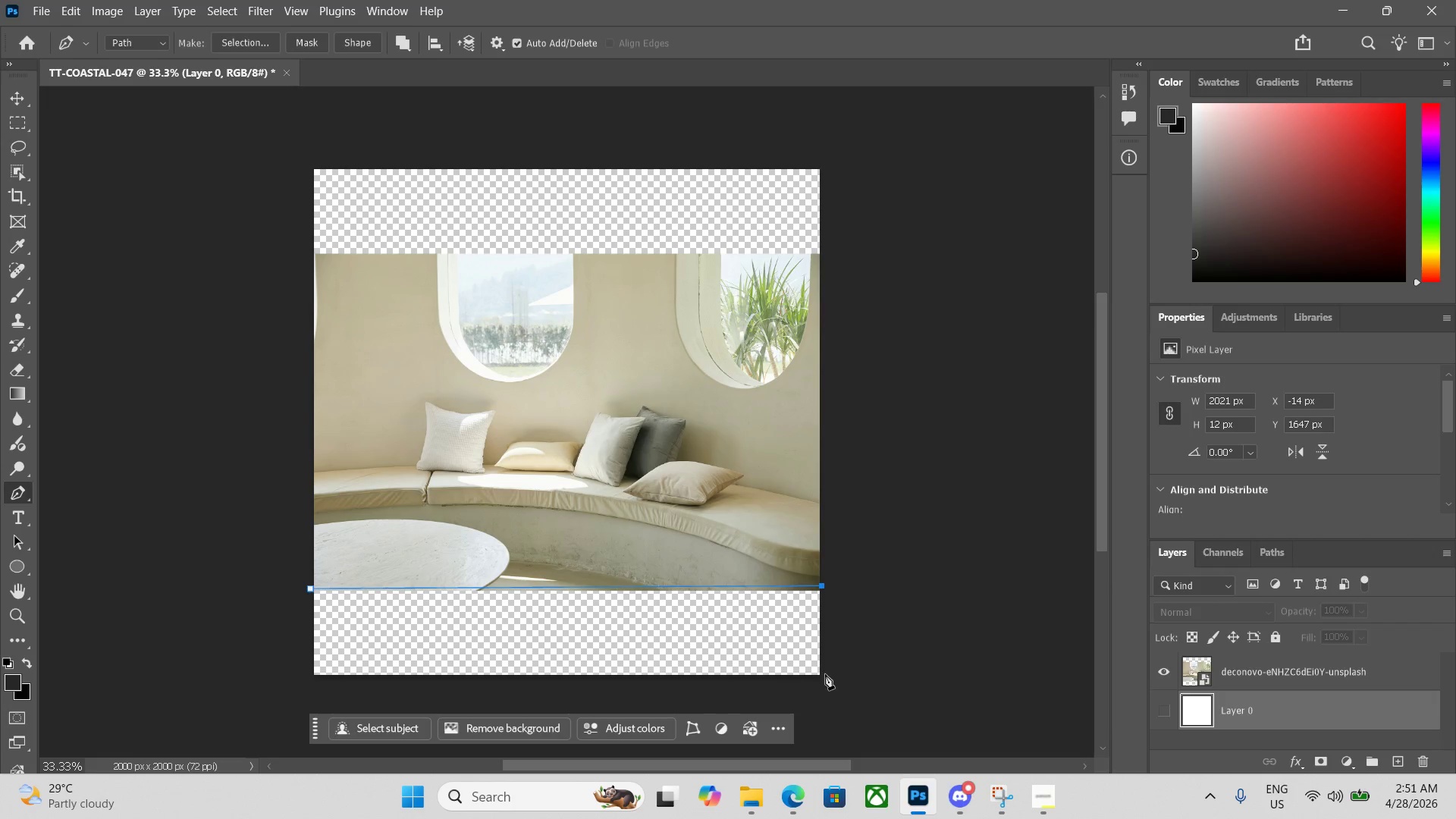 
left_click([824, 677])
 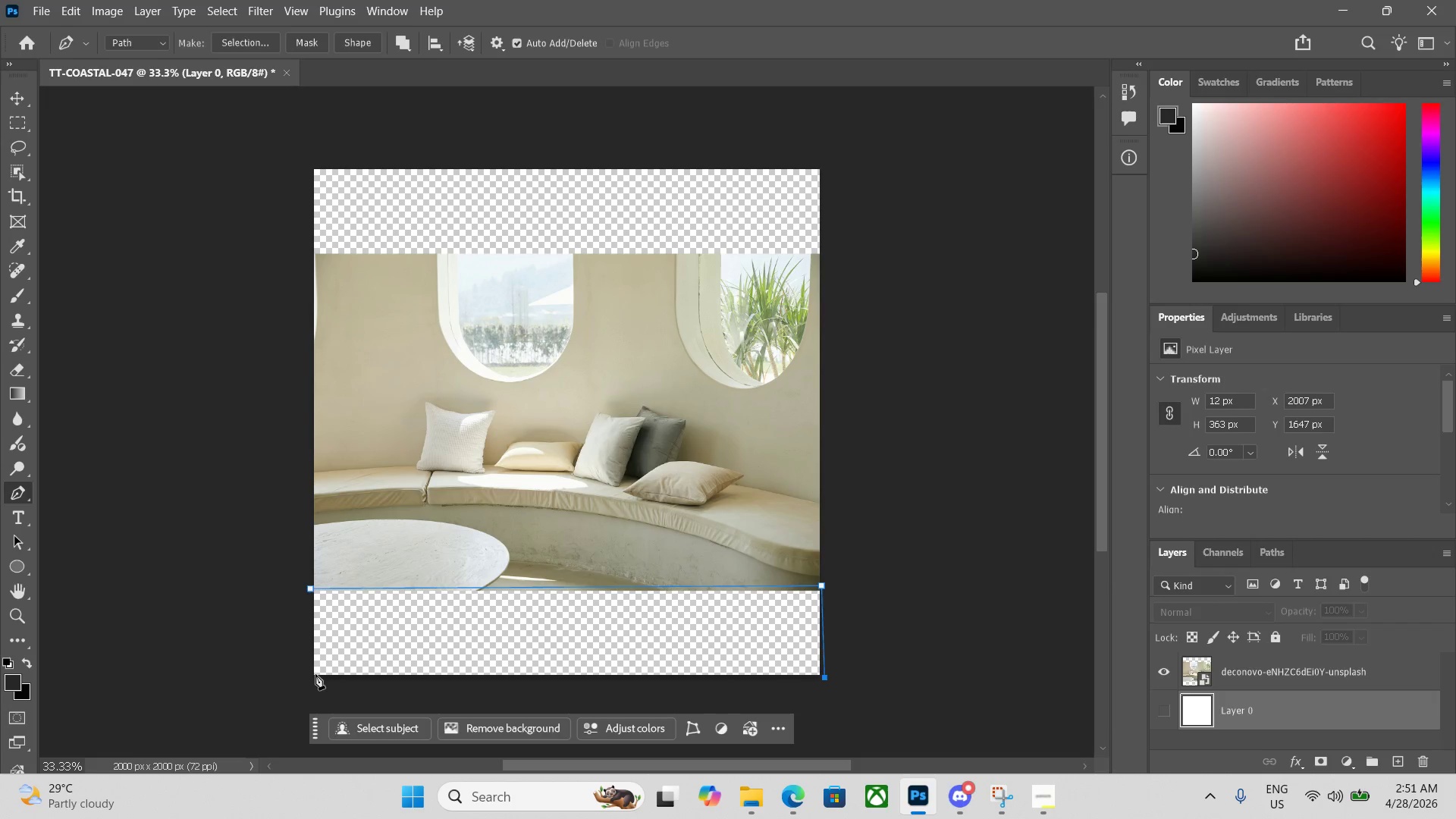 
left_click([312, 676])
 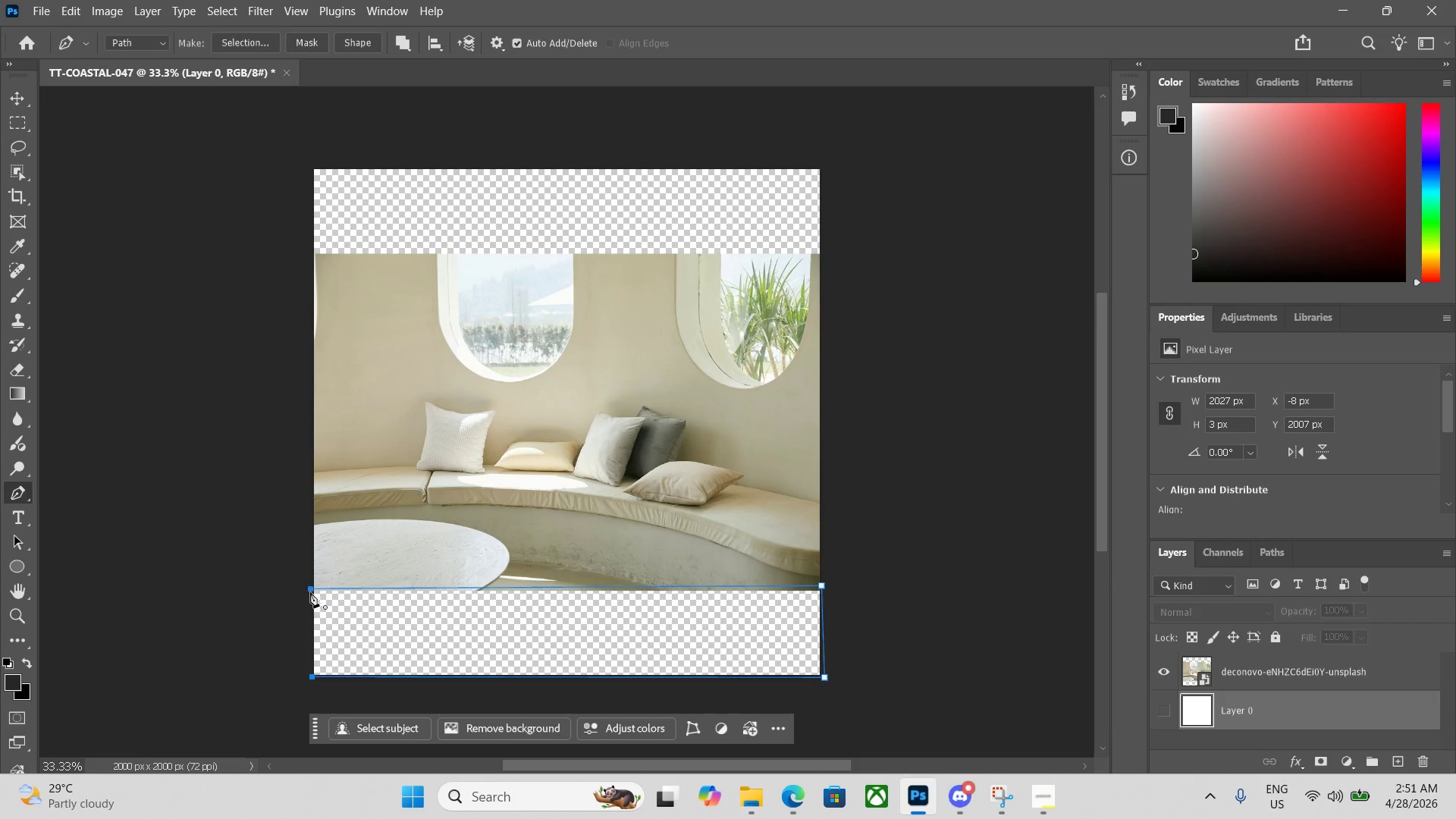 
left_click([310, 591])
 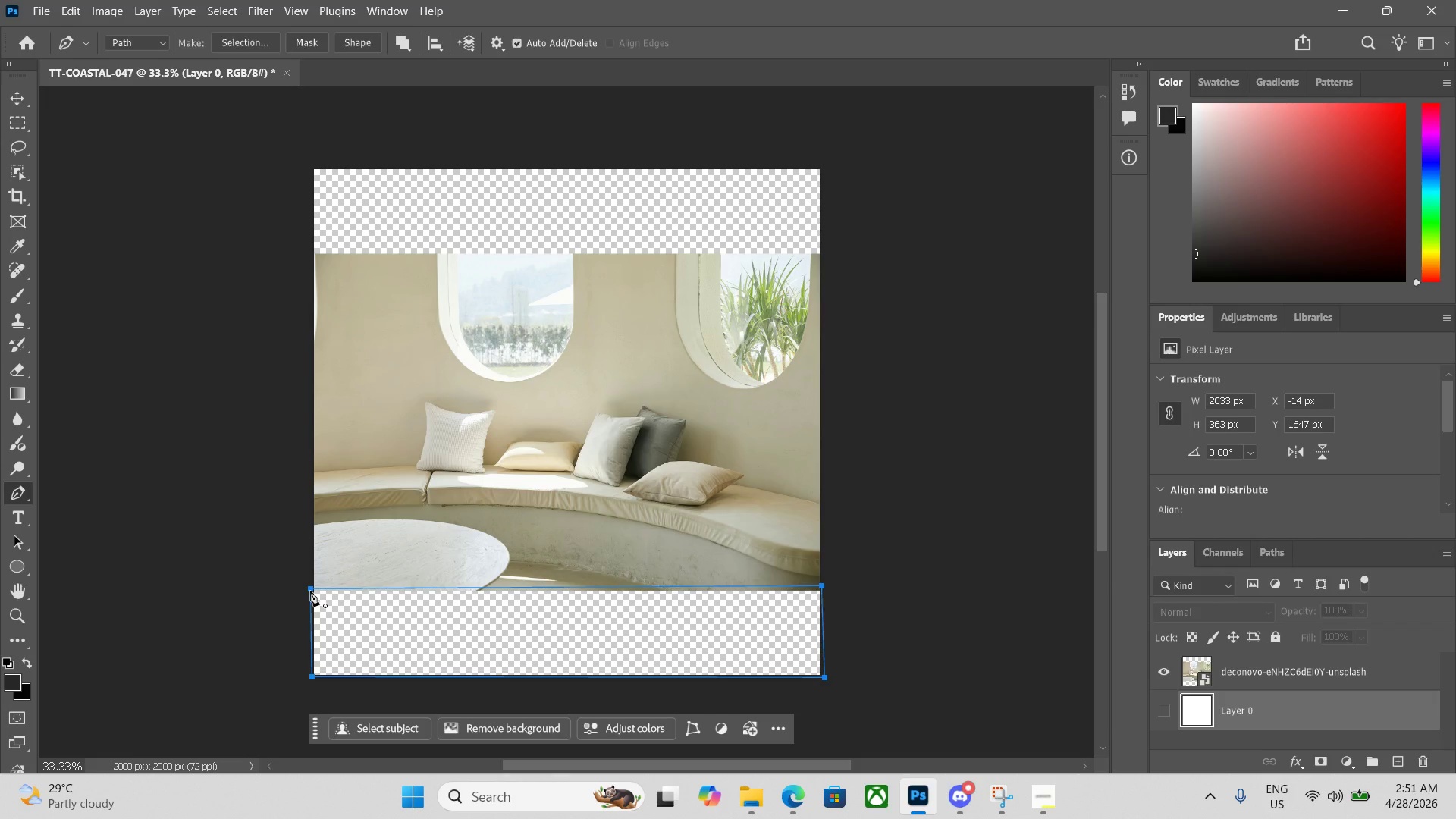 
hold_key(key=ControlLeft, duration=0.53)
 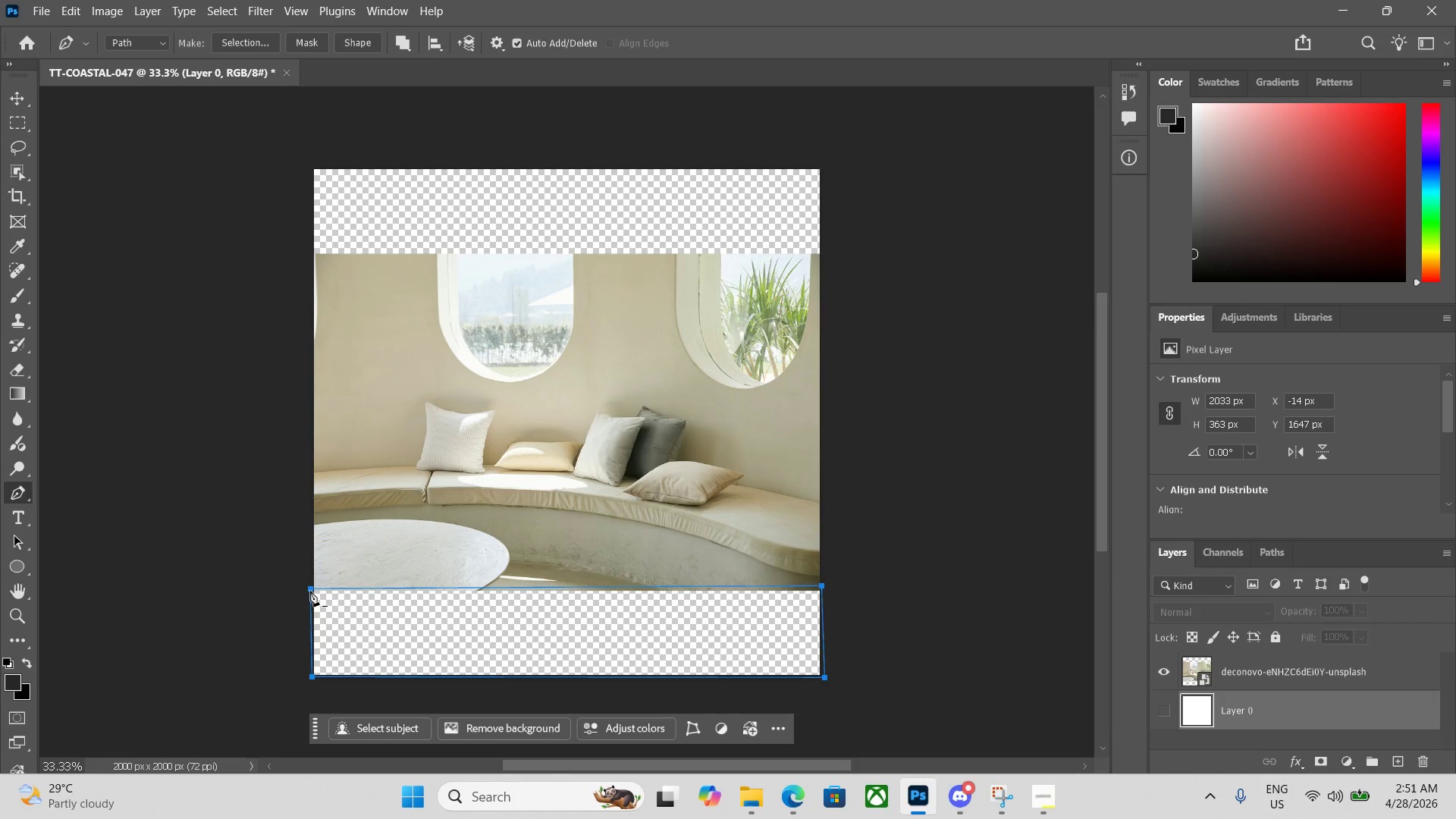 
key(Control+ControlLeft)
 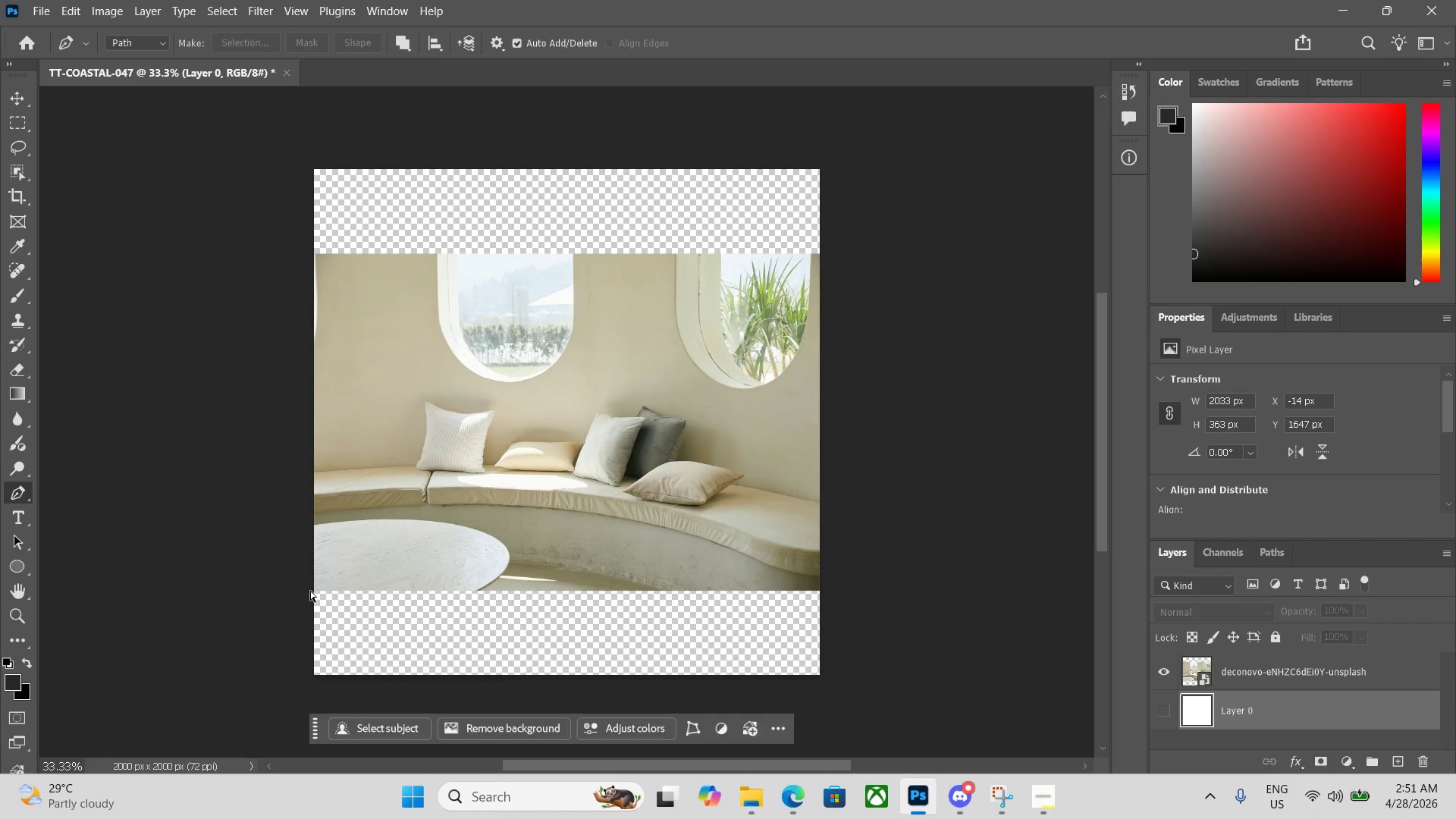 
key(Control+Enter)
 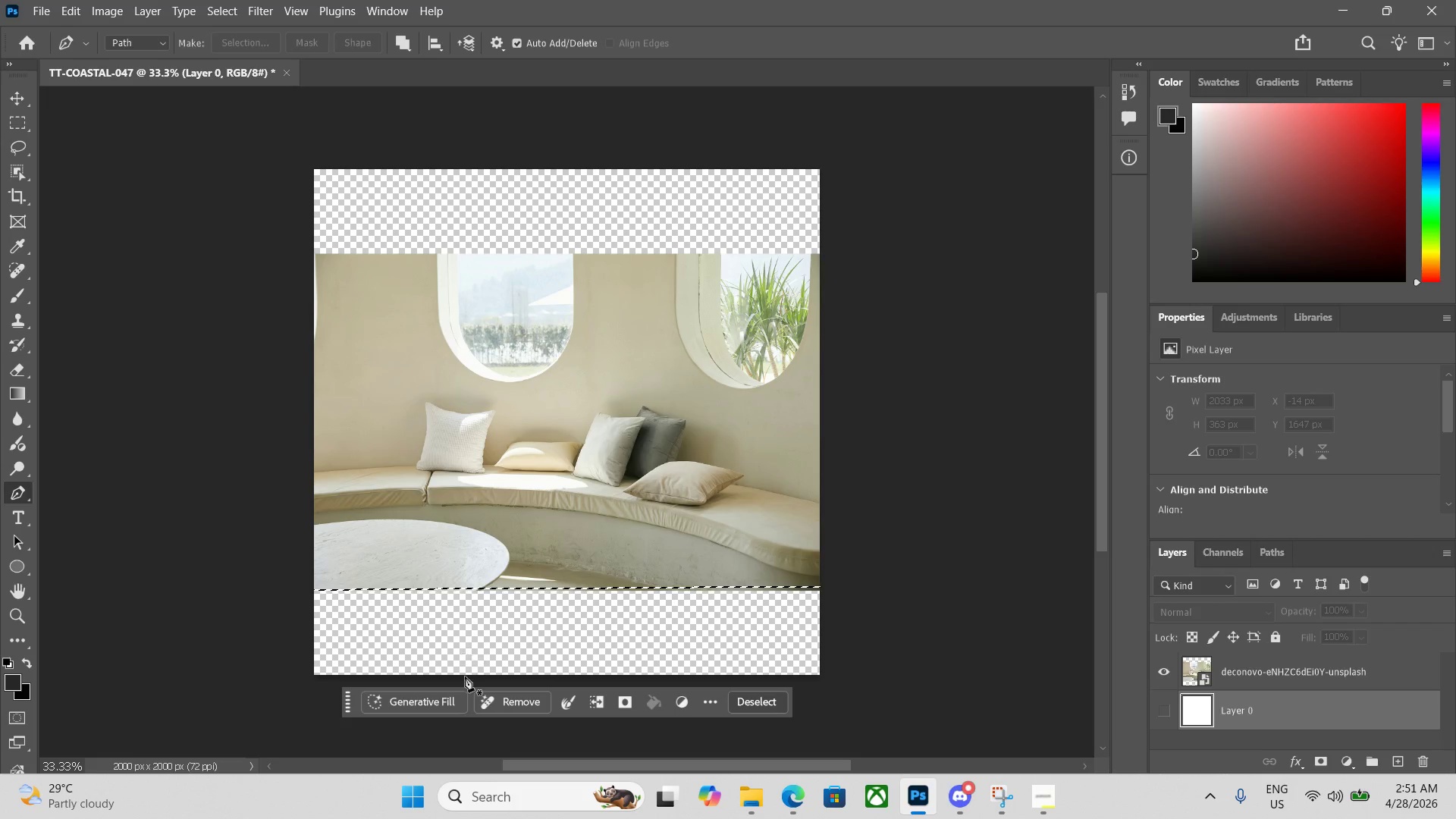 
left_click([437, 703])
 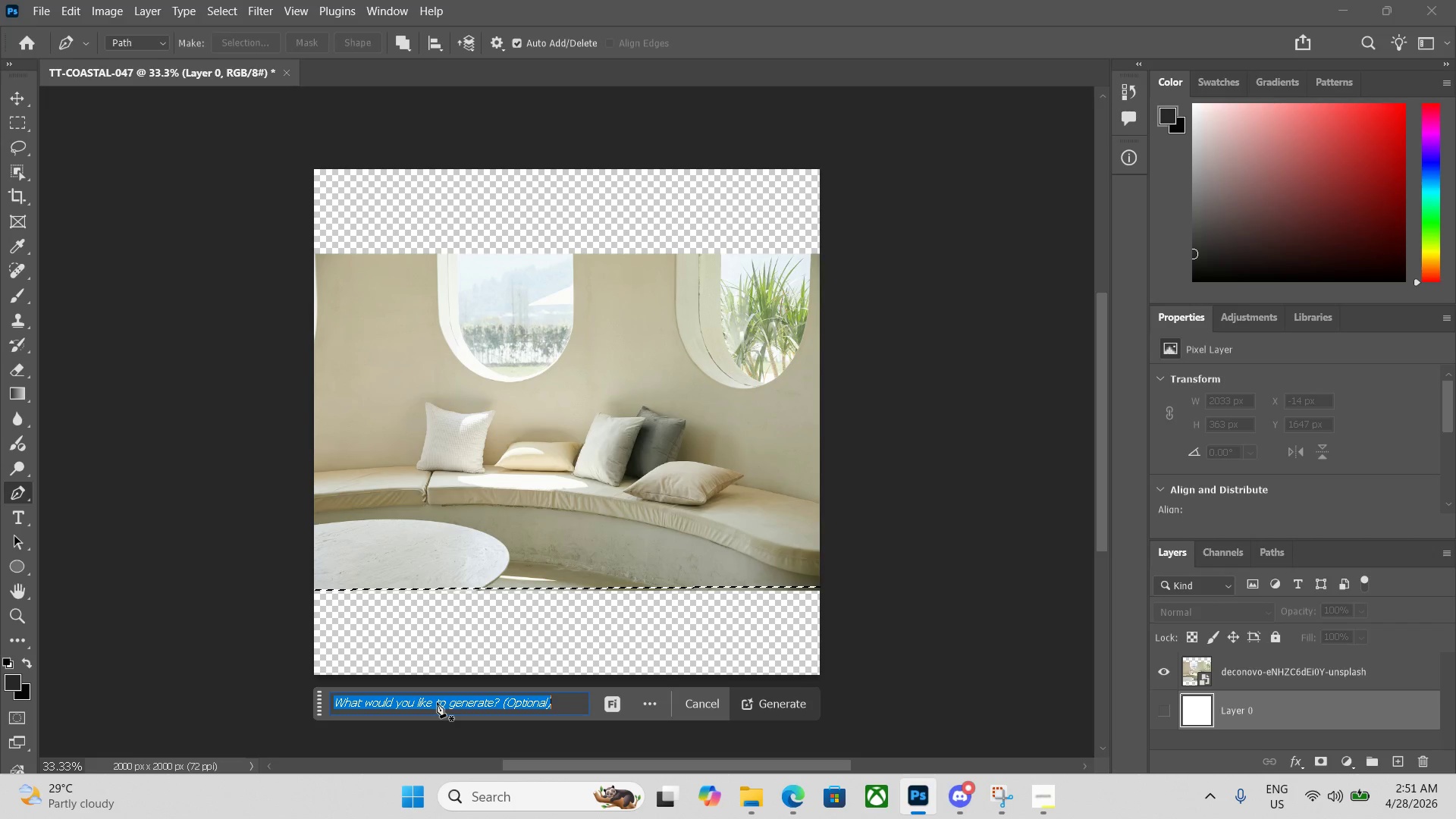 
key(Enter)
 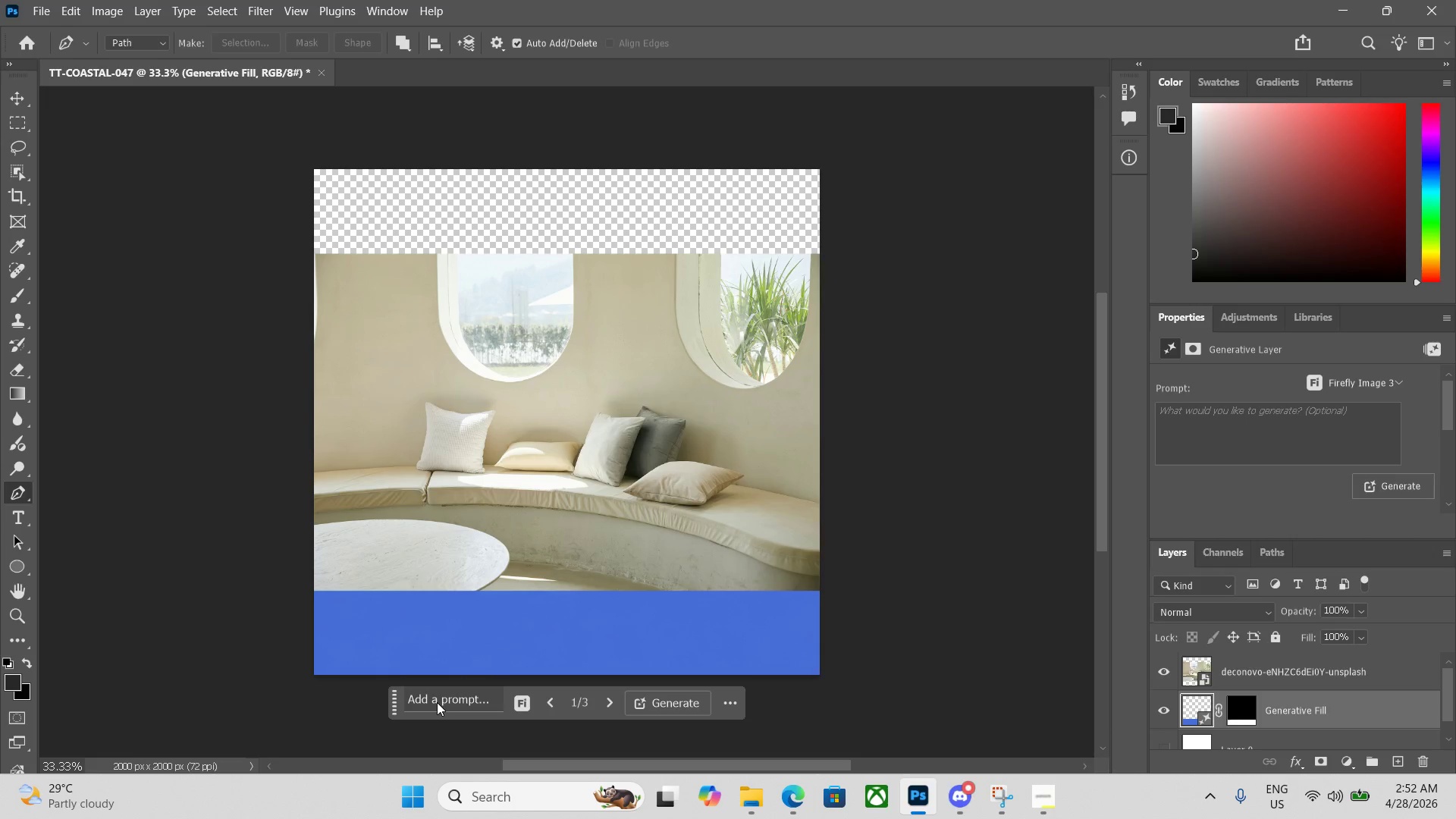 
wait(29.75)
 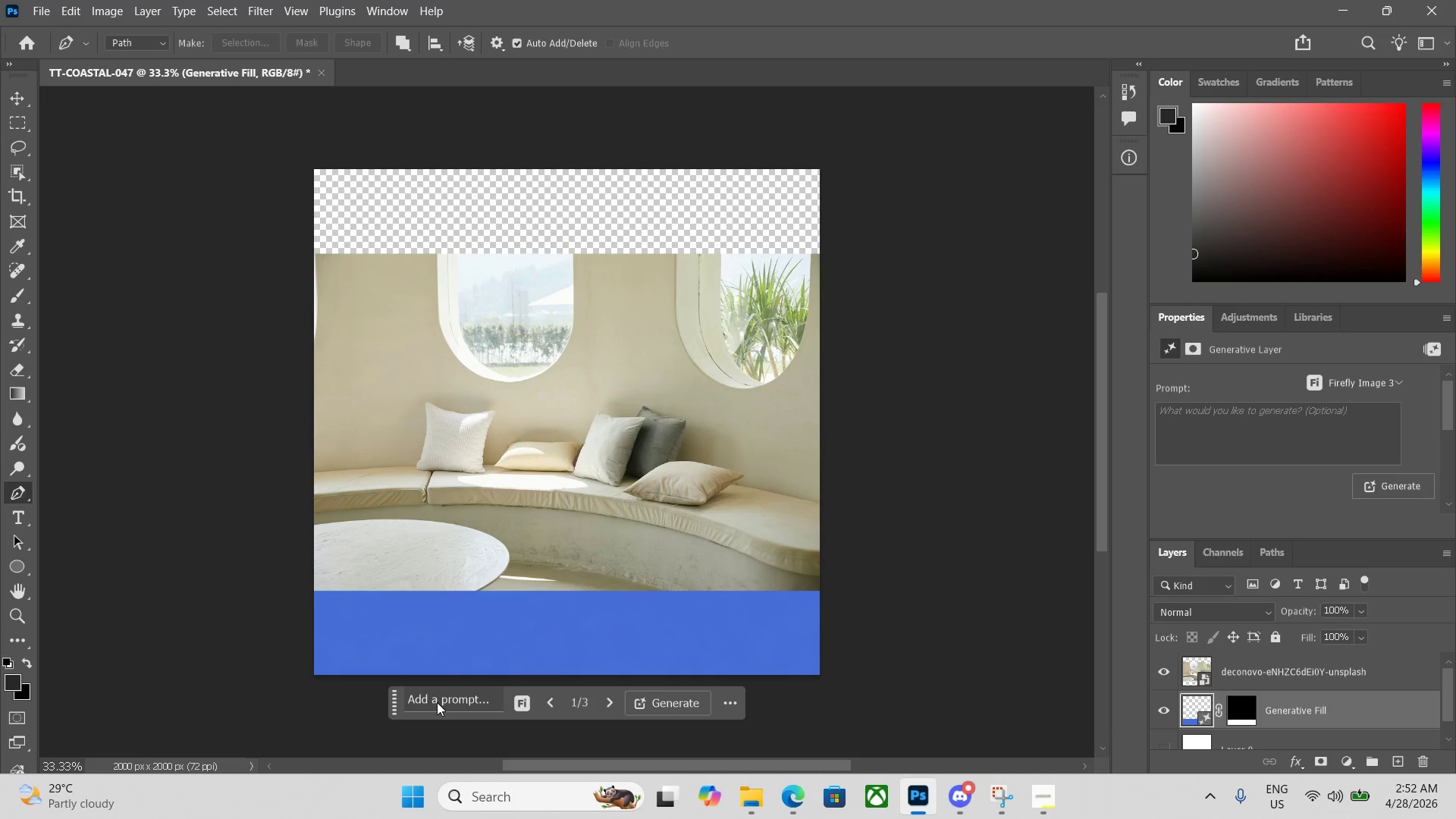 
key(Control+Z)
 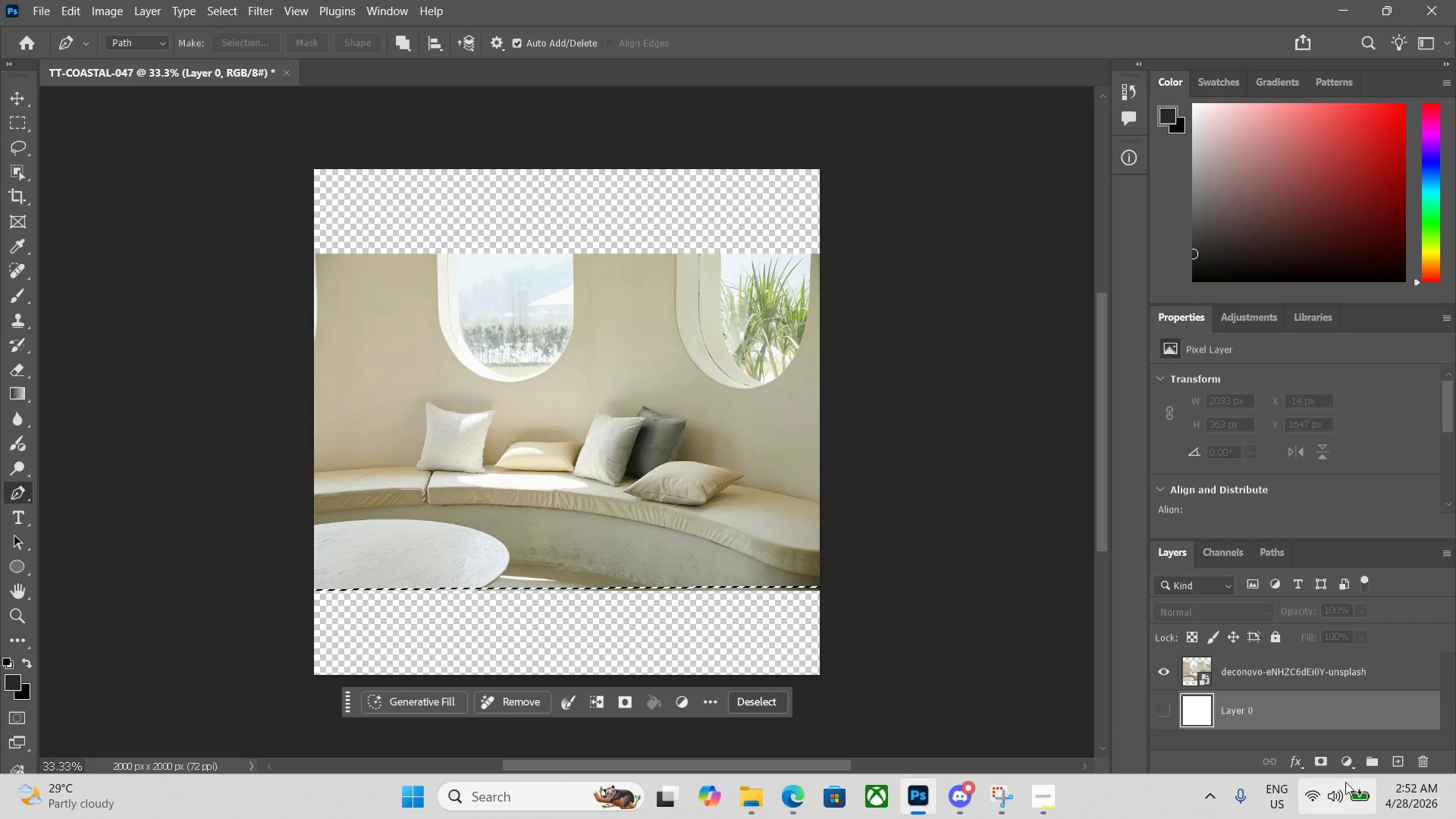 
left_click([1288, 670])
 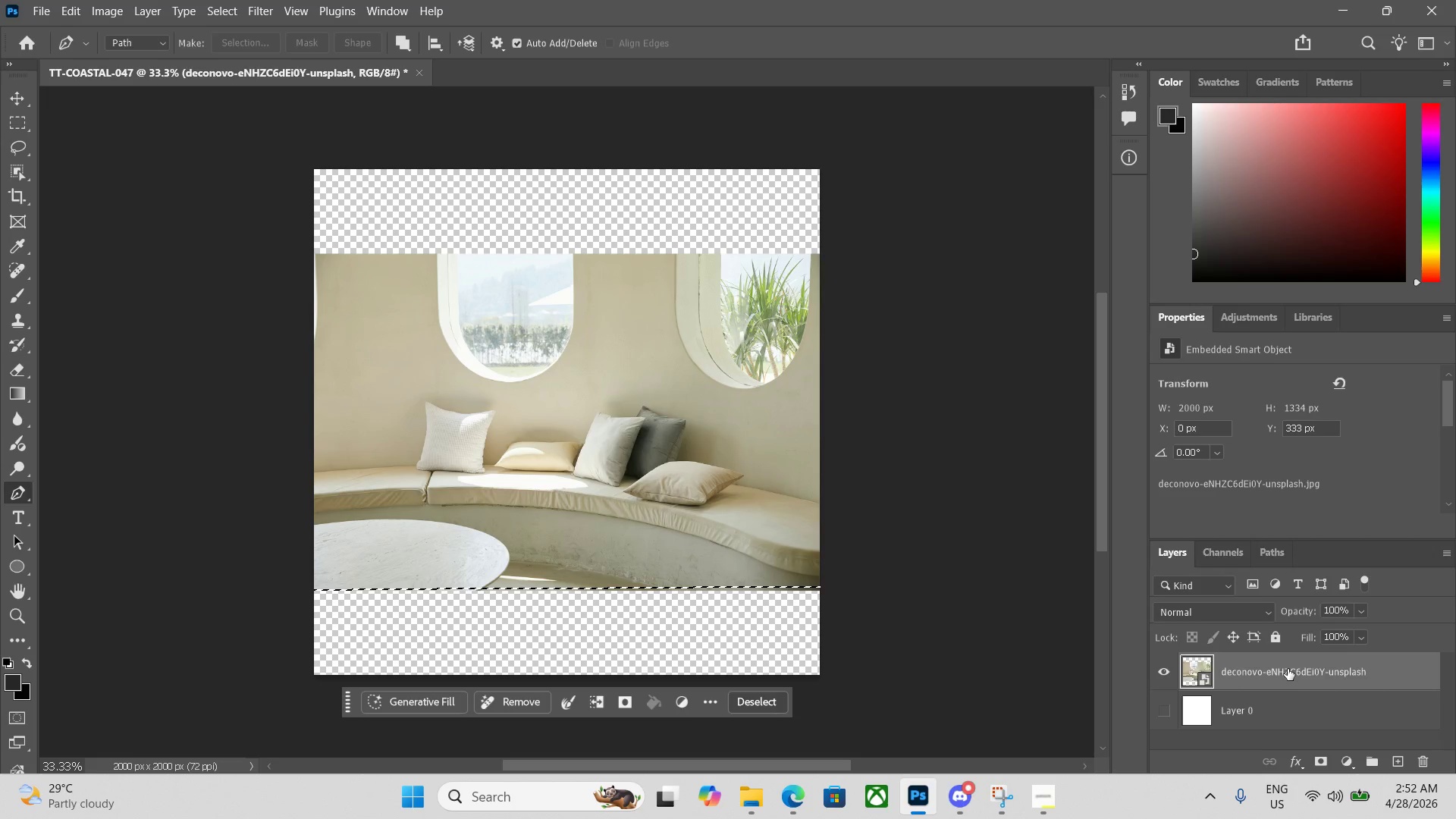 
wait(27.8)
 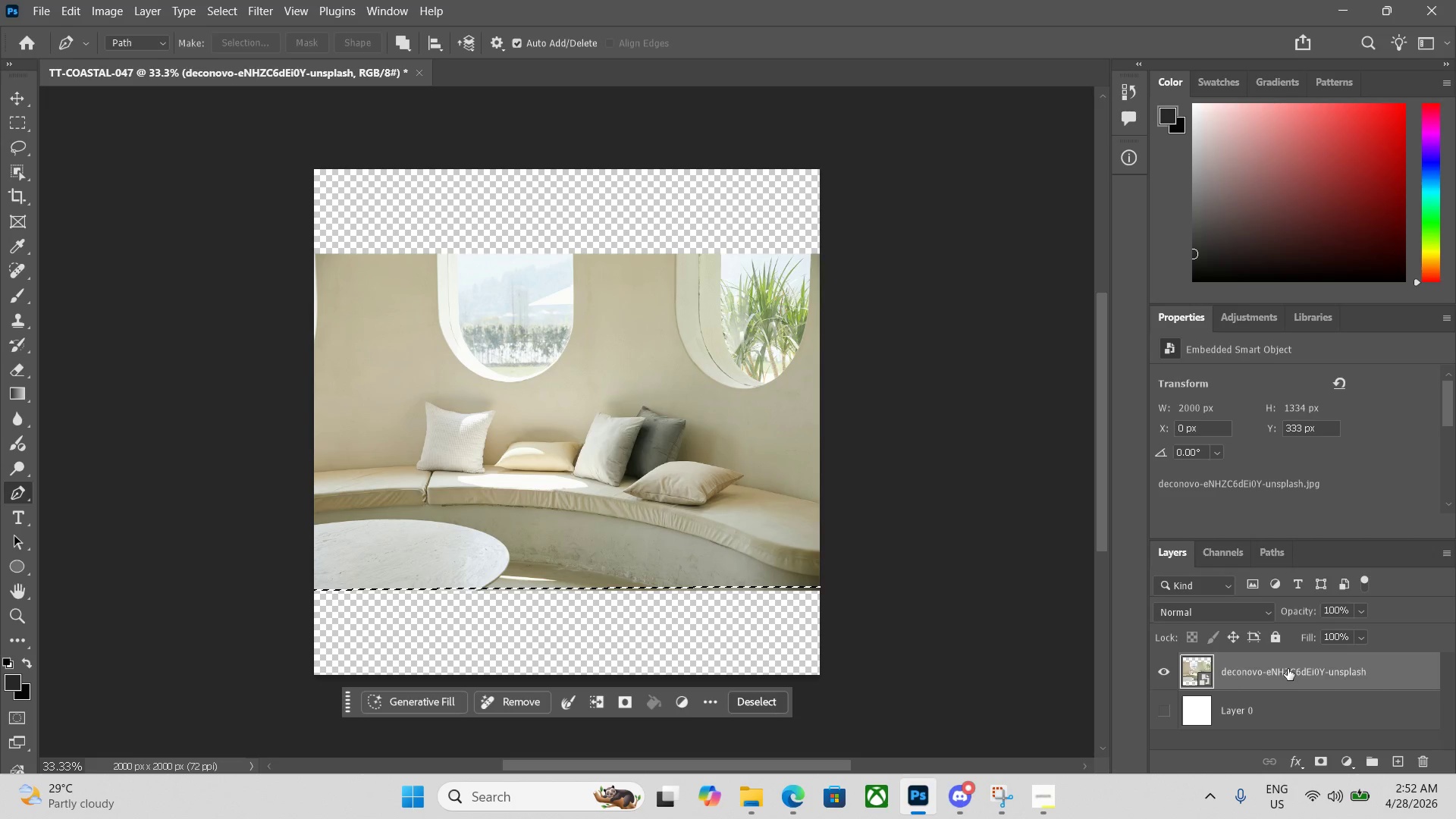 
left_click([408, 709])
 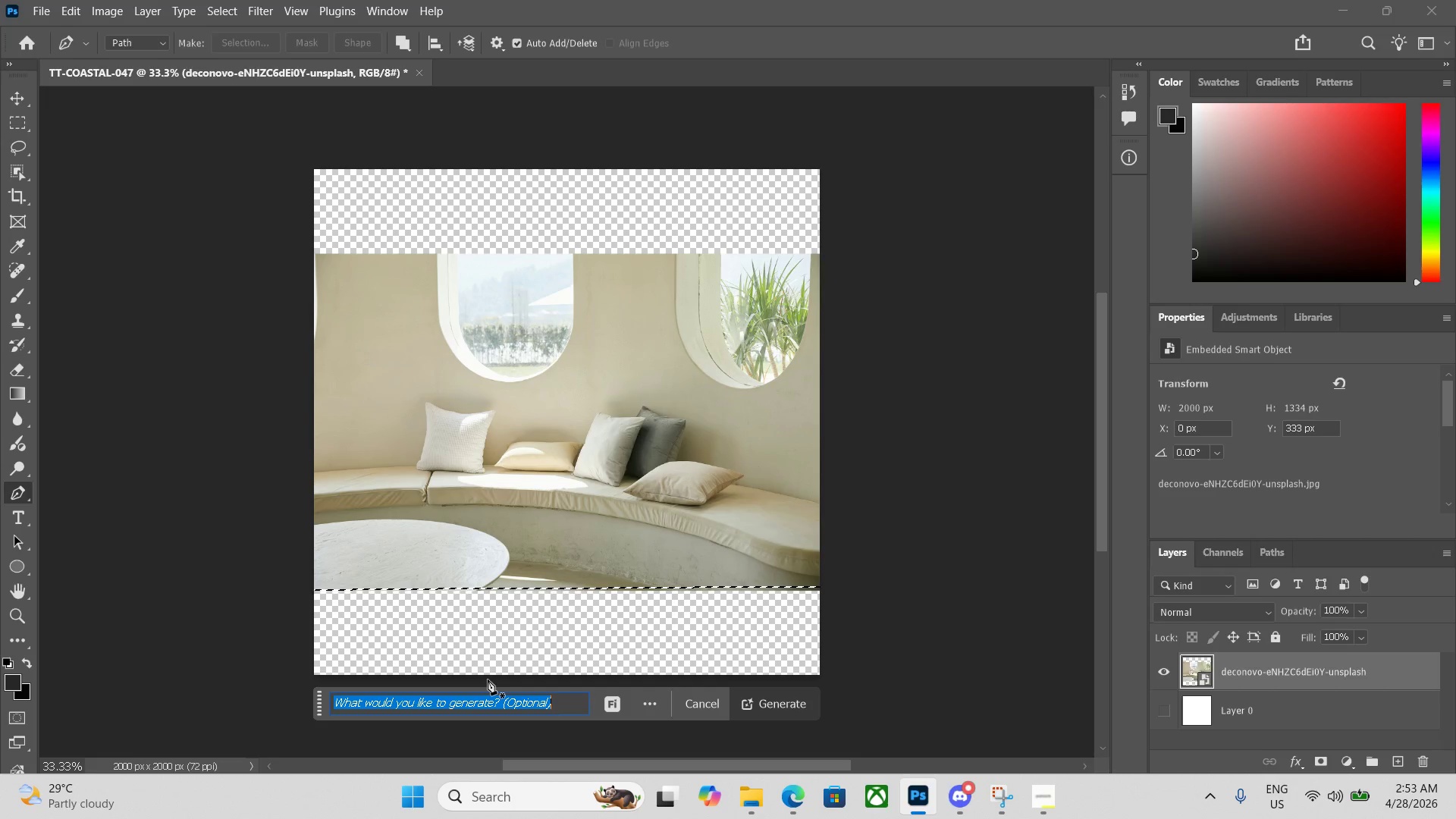 
key(Enter)
 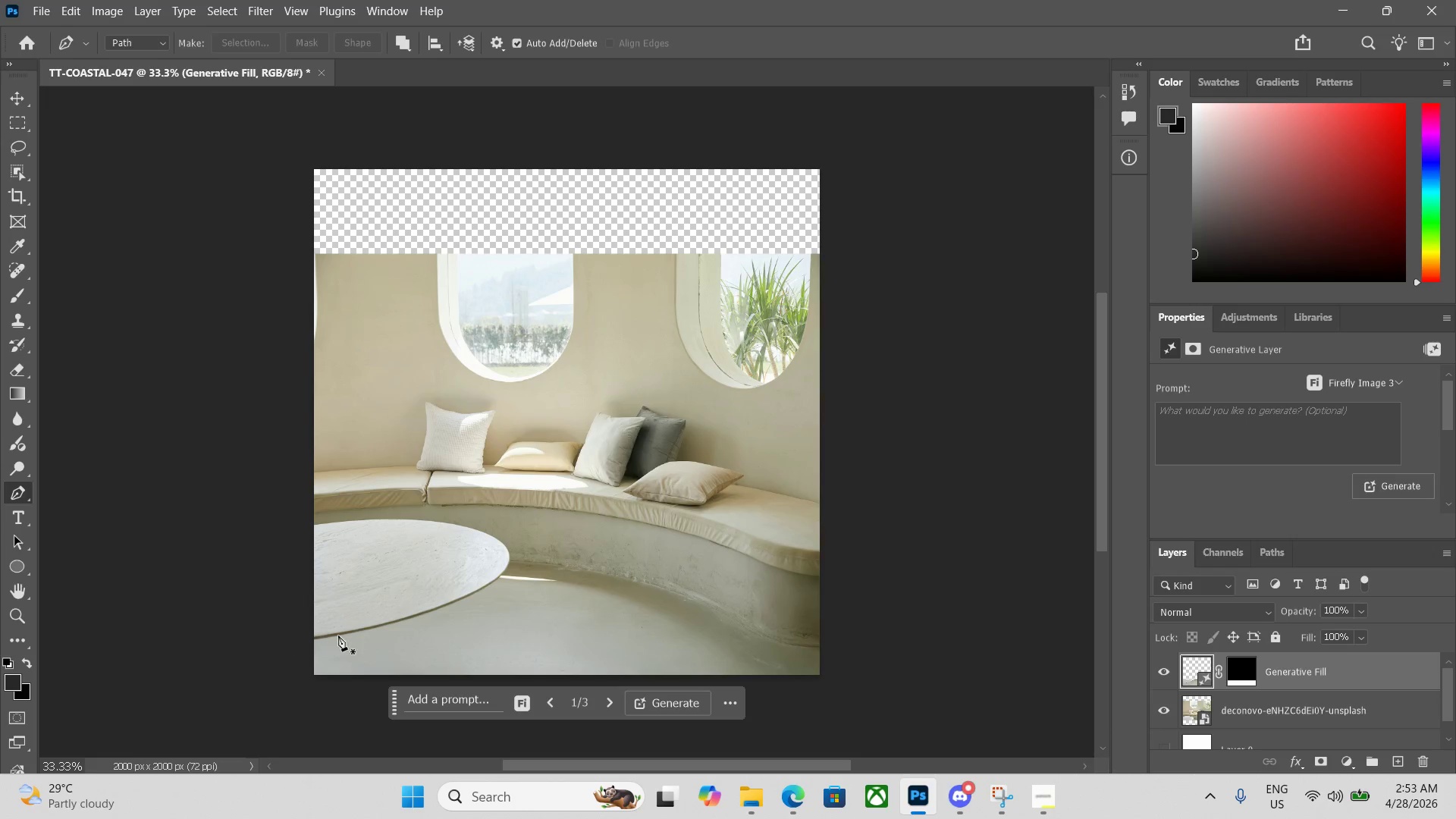 
wait(38.7)
 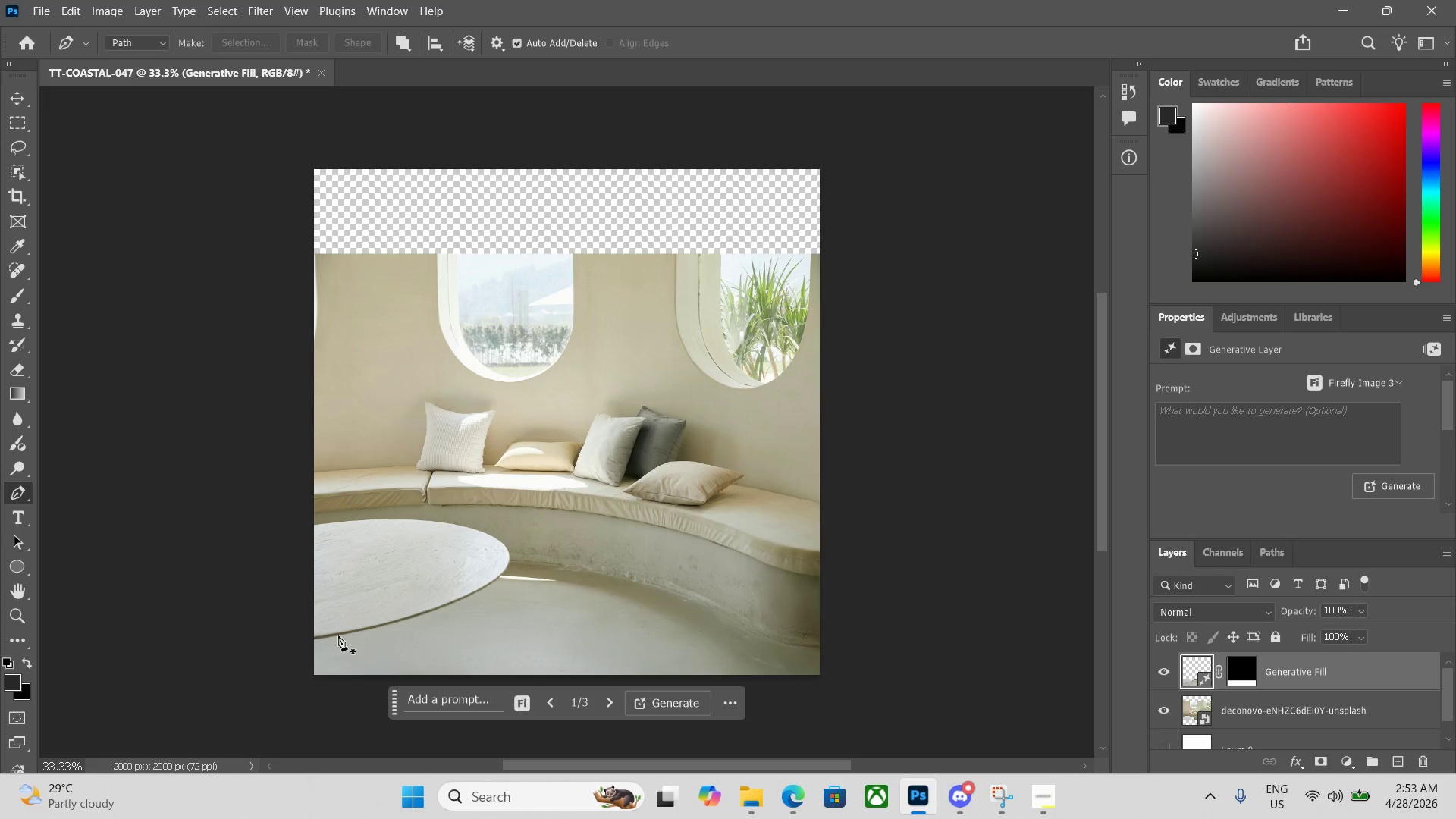 
left_click([310, 259])
 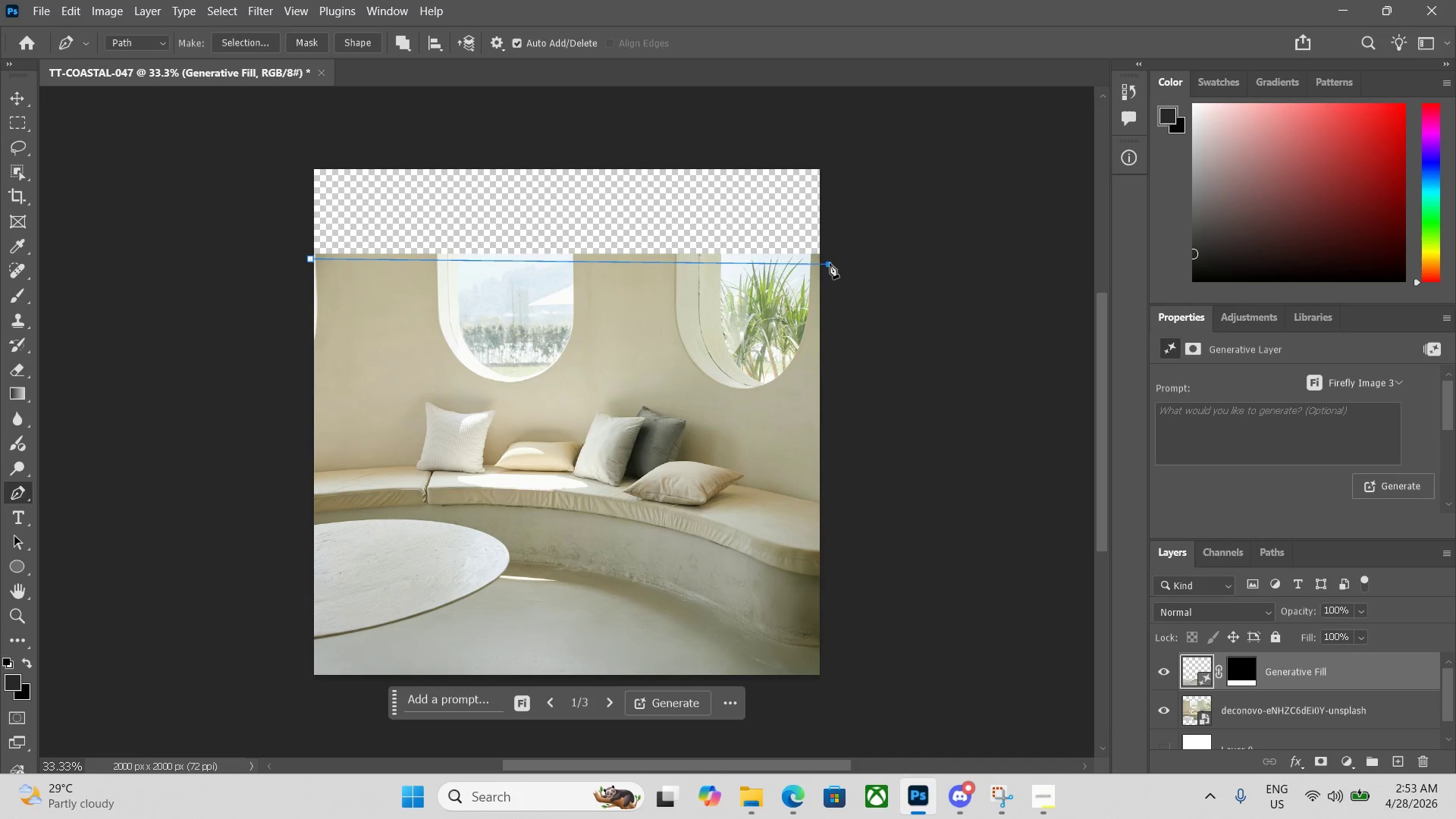 
left_click([835, 150])
 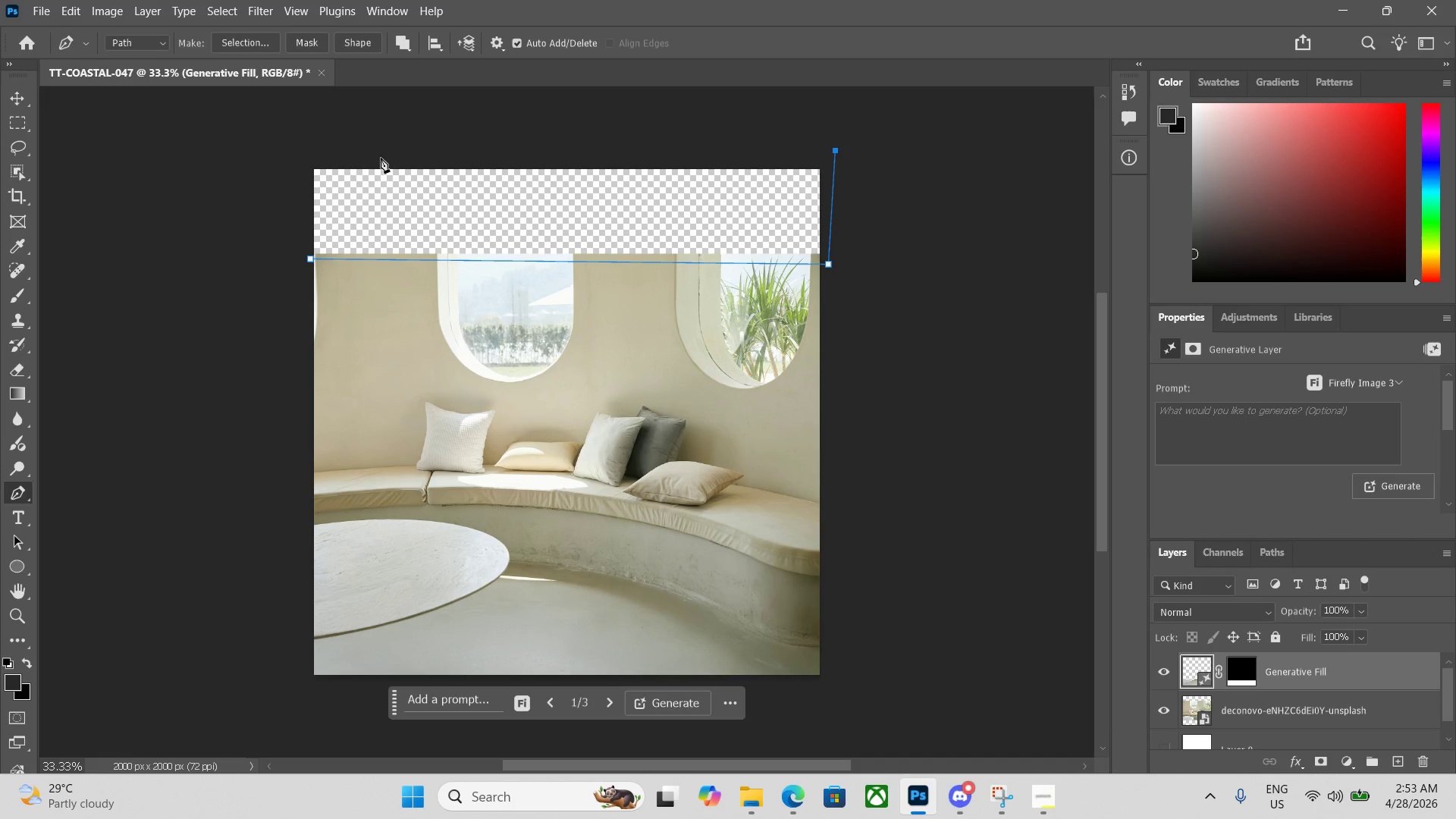 
left_click([302, 154])
 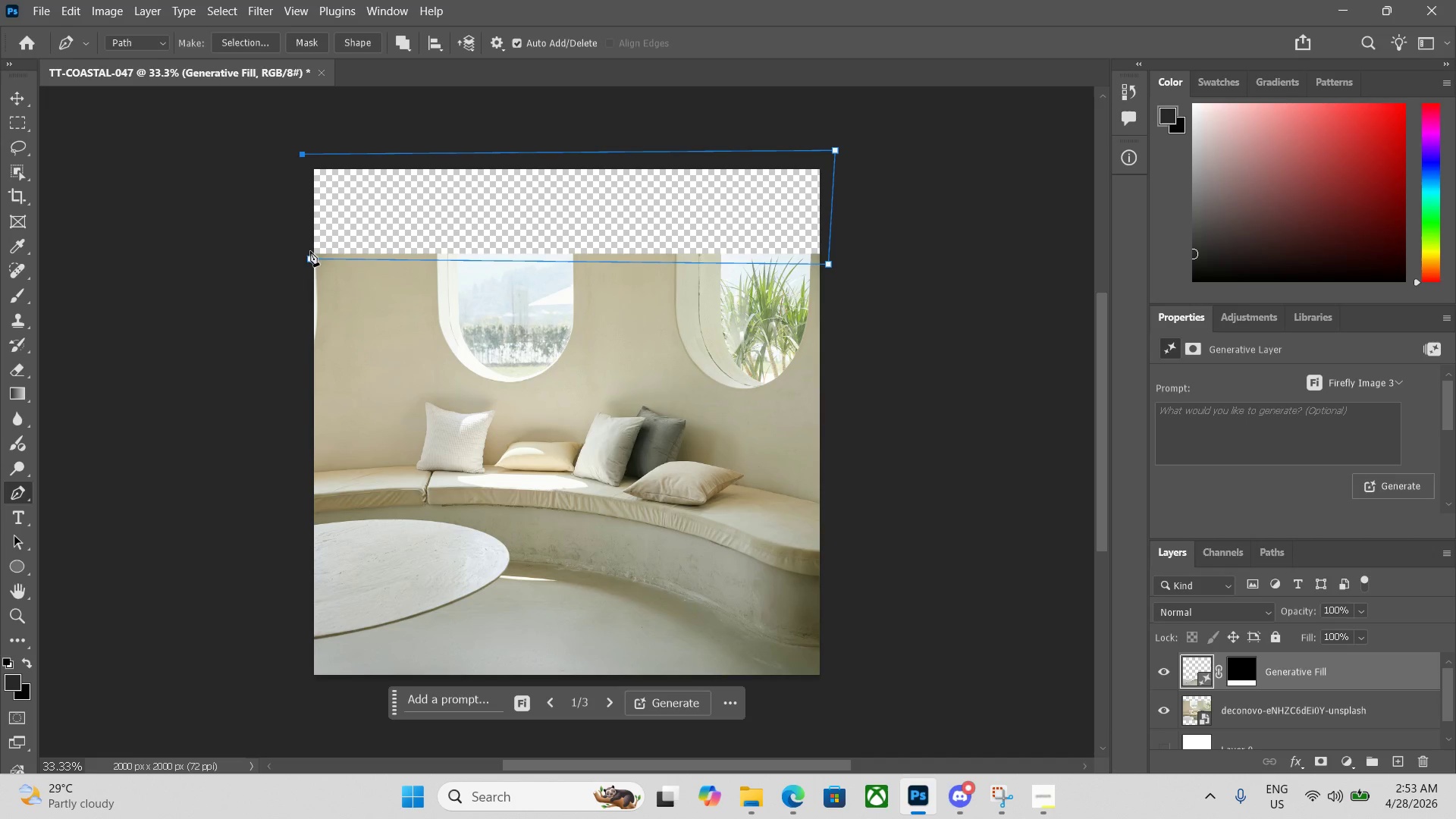 
left_click([307, 256])
 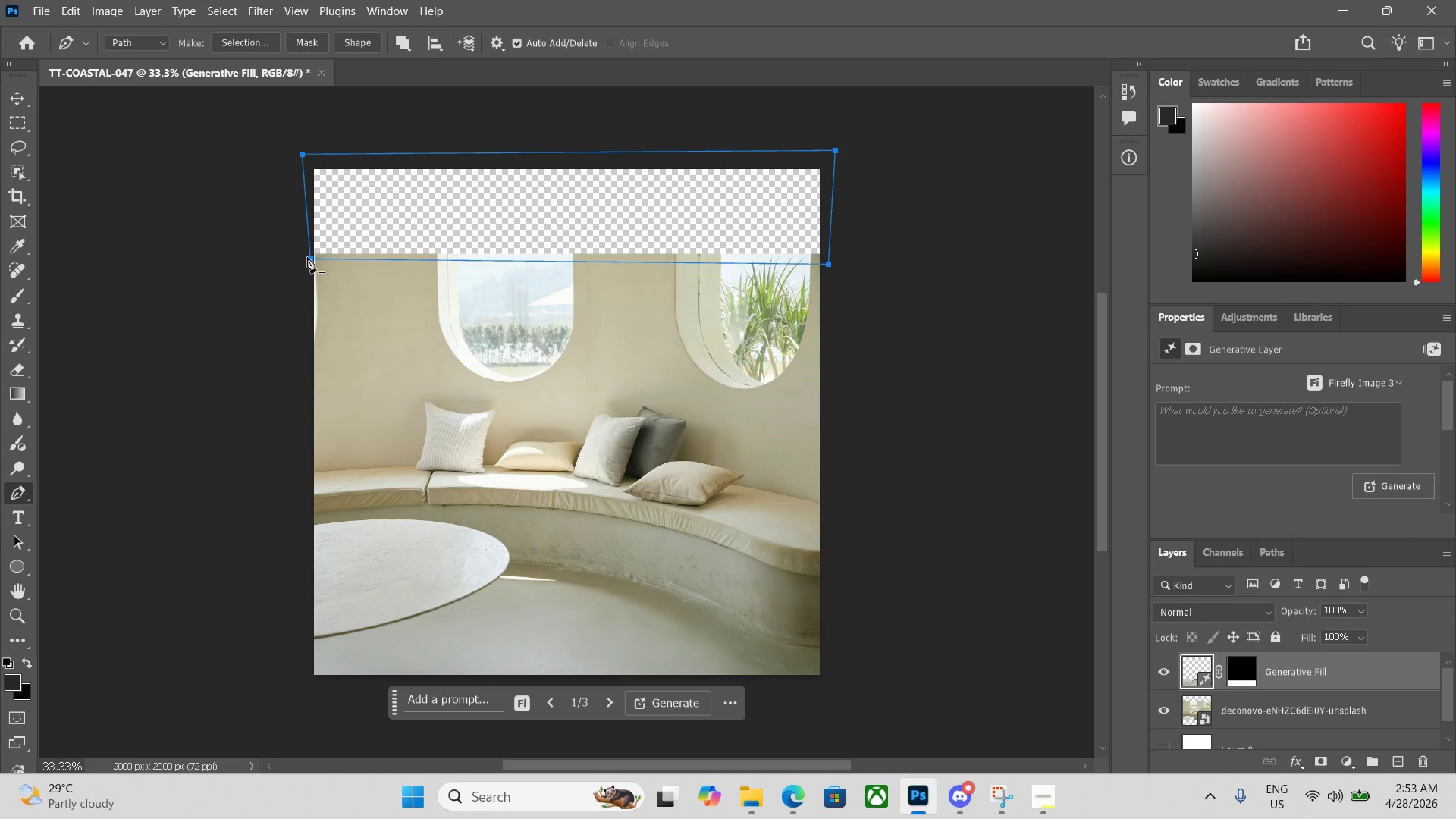 
key(Control+ControlLeft)
 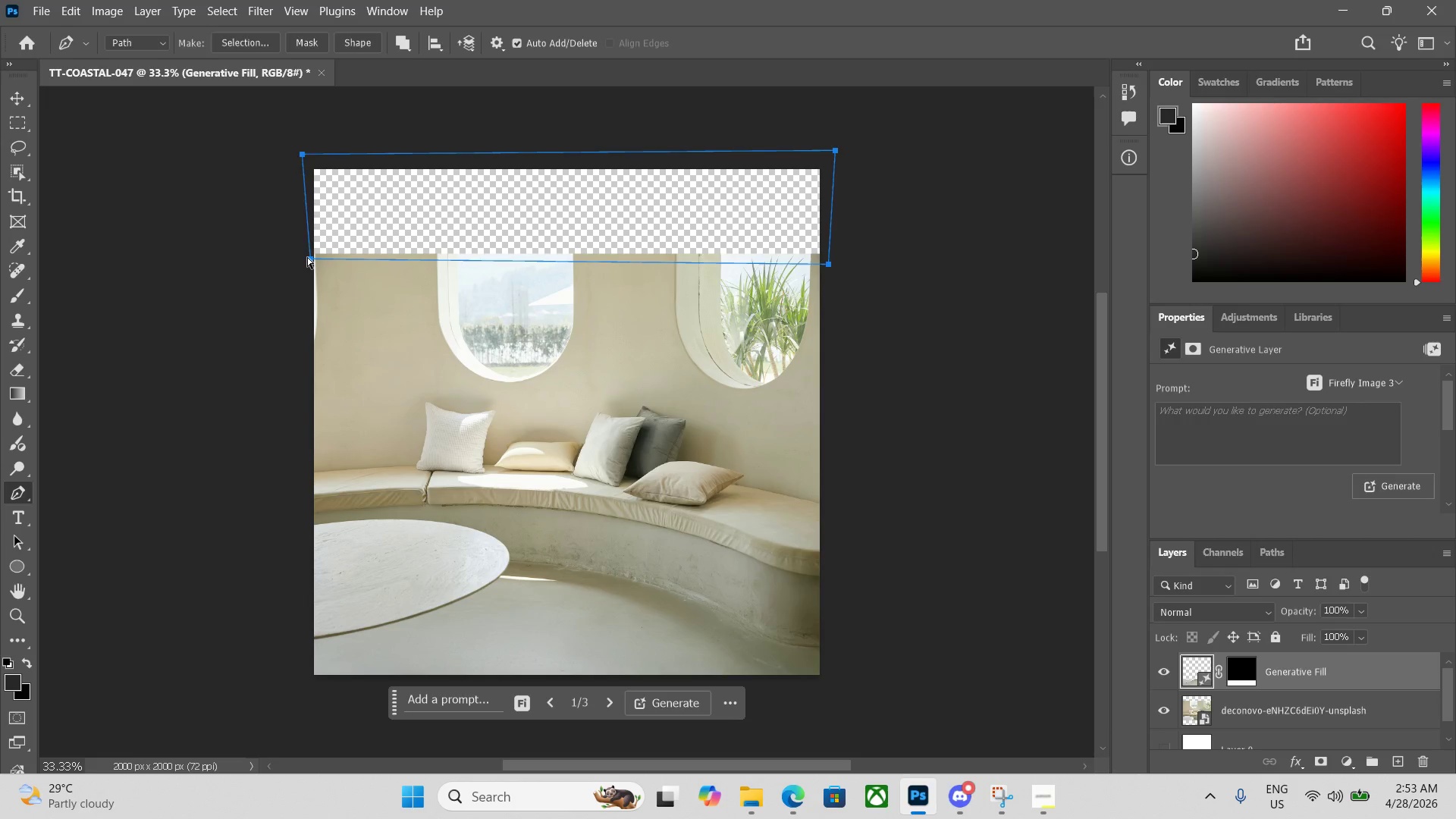 
key(Control+Enter)
 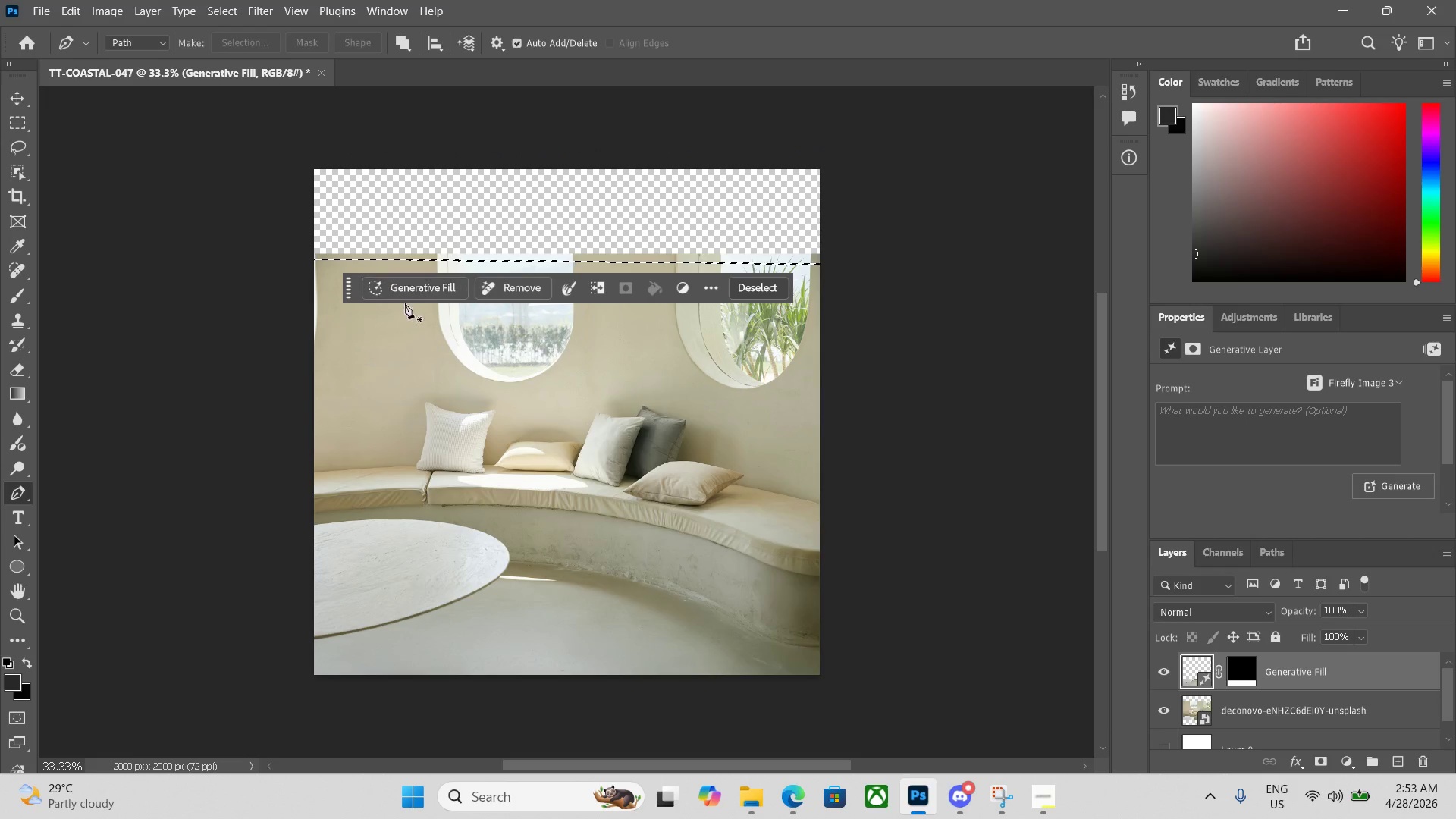 
left_click([416, 295])
 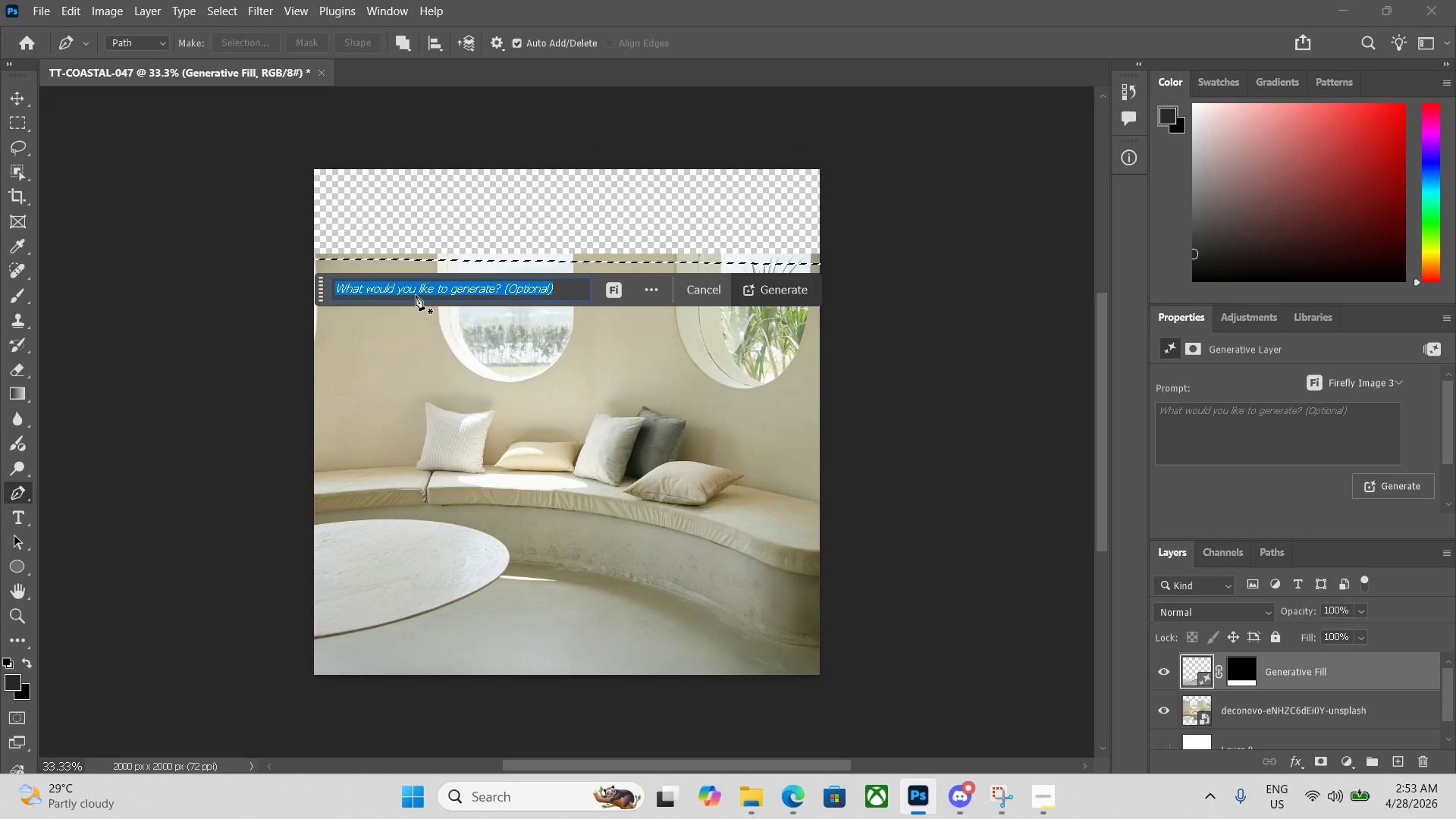 
key(Enter)
 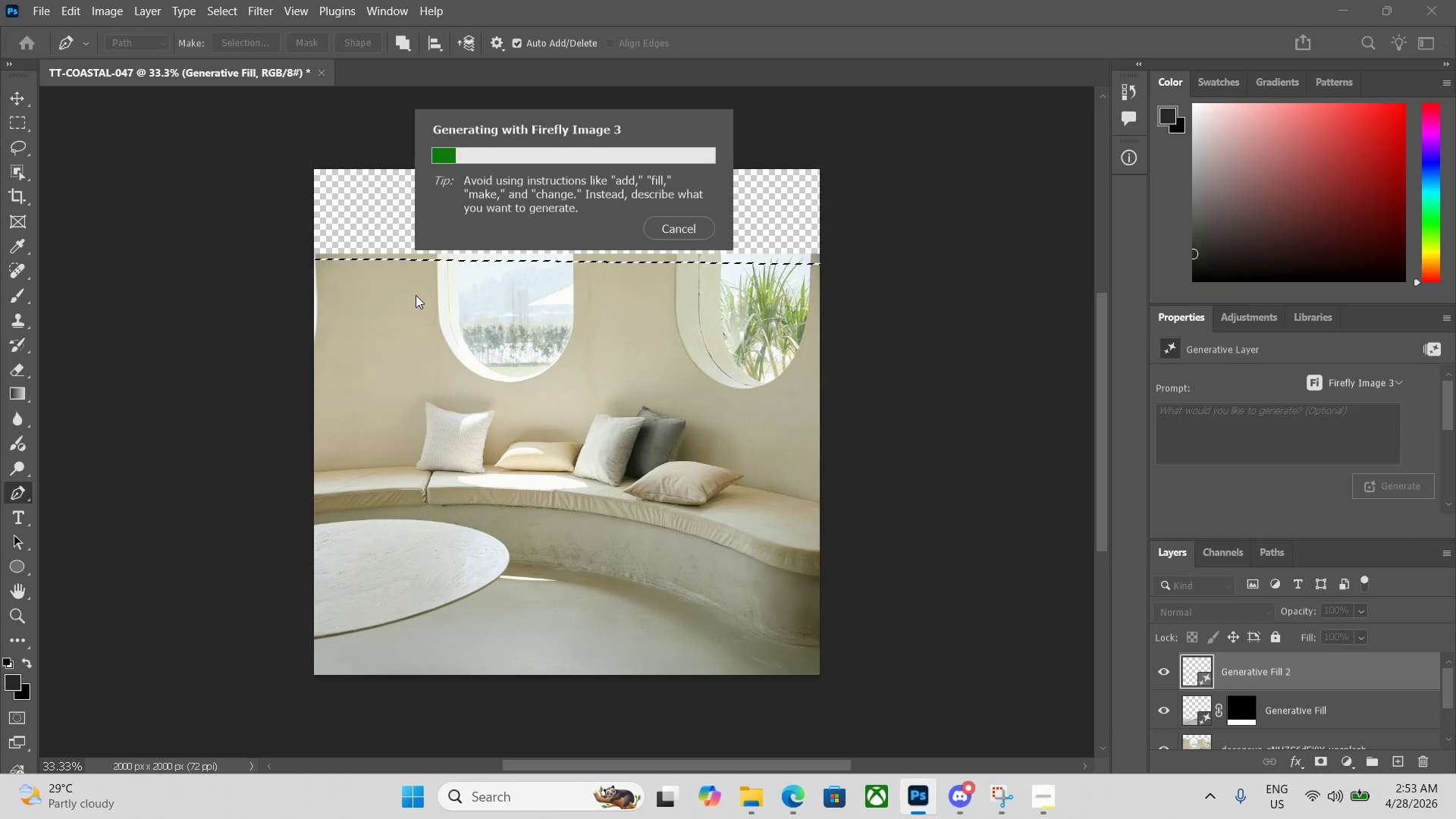 
scroll: coordinate [416, 295], scroll_direction: up, amount: 1.0
 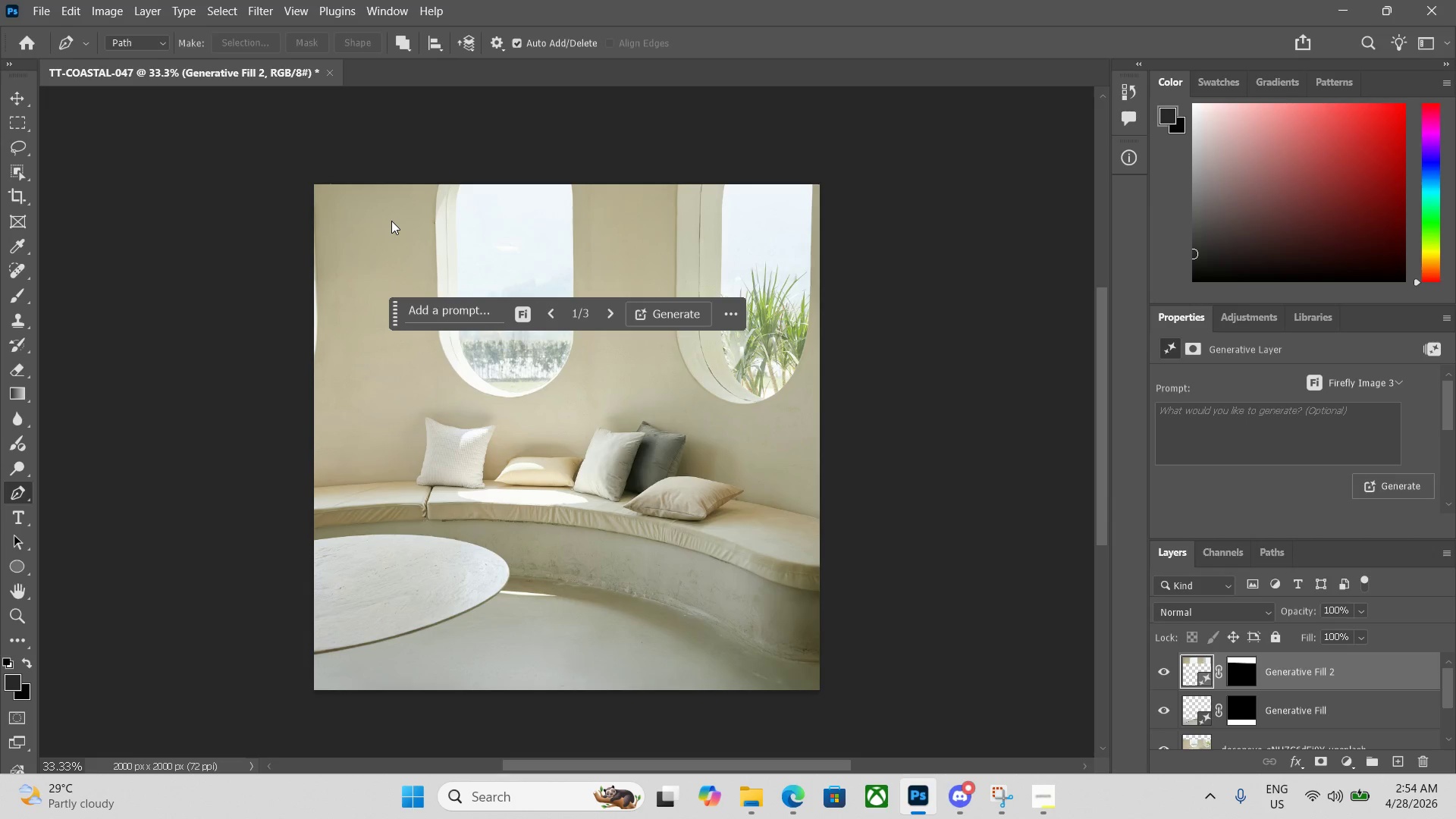 
wait(31.46)
 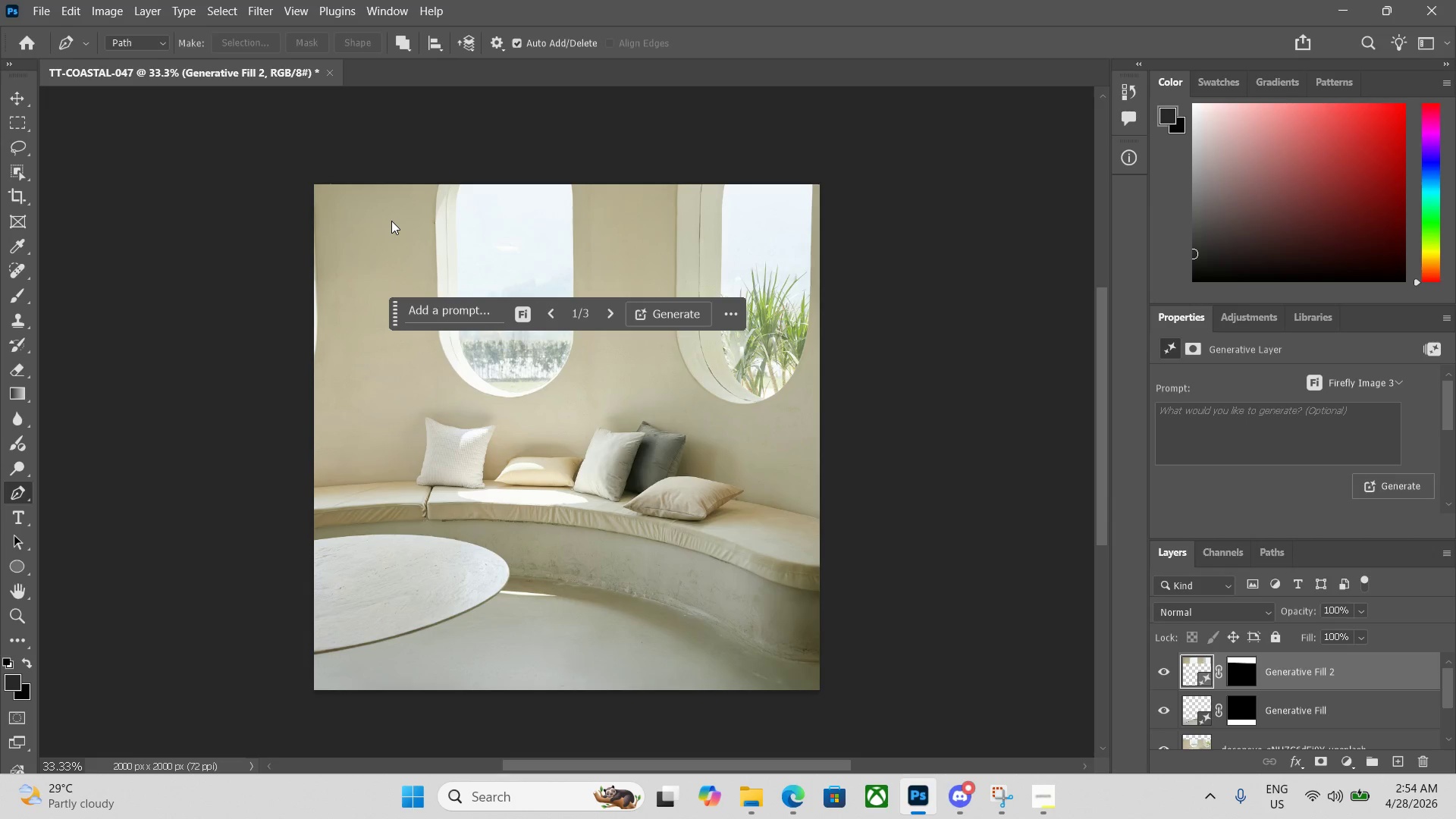 
scroll: coordinate [1021, 587], scroll_direction: down, amount: 1.0
 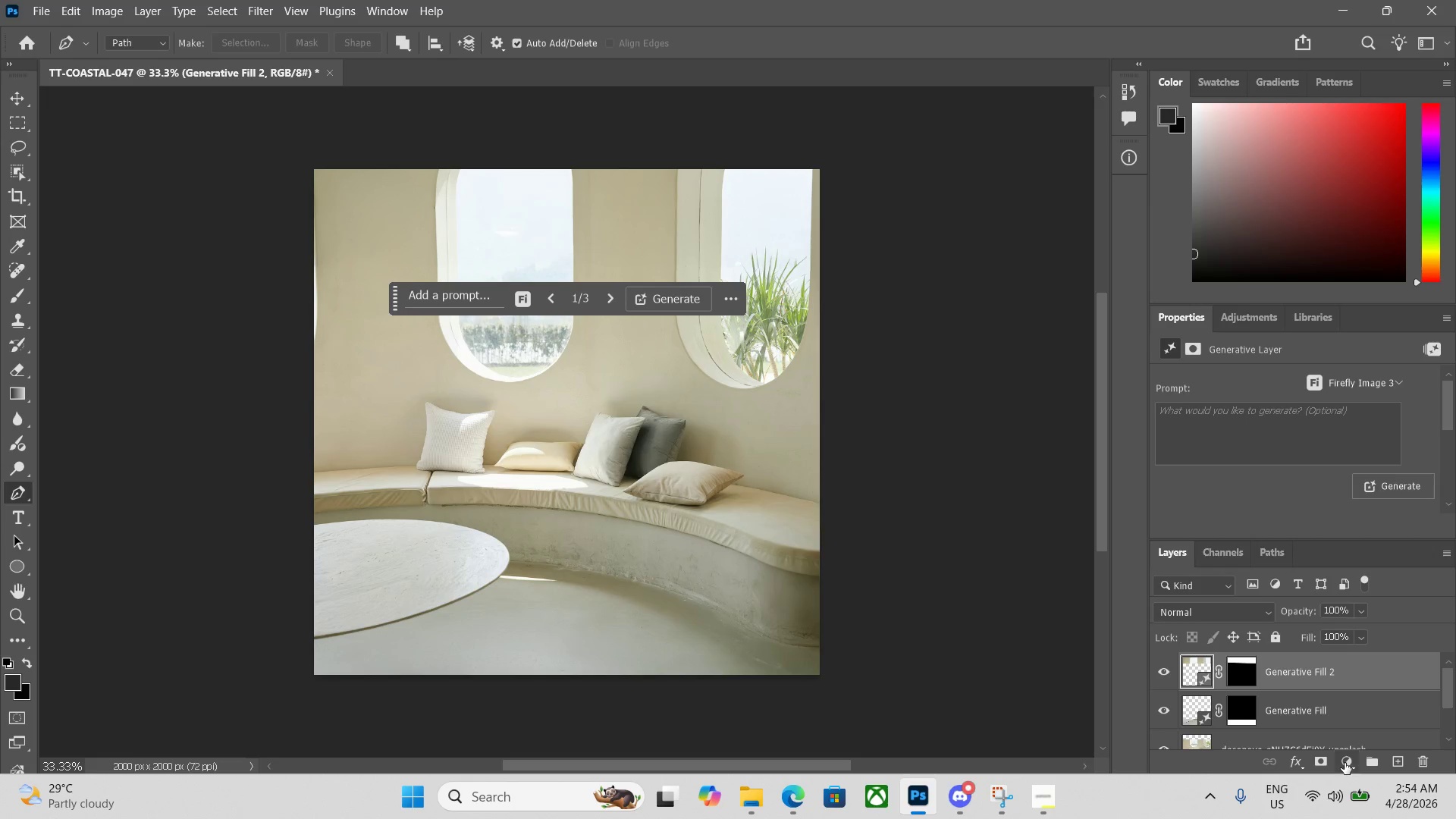 
left_click([1347, 764])
 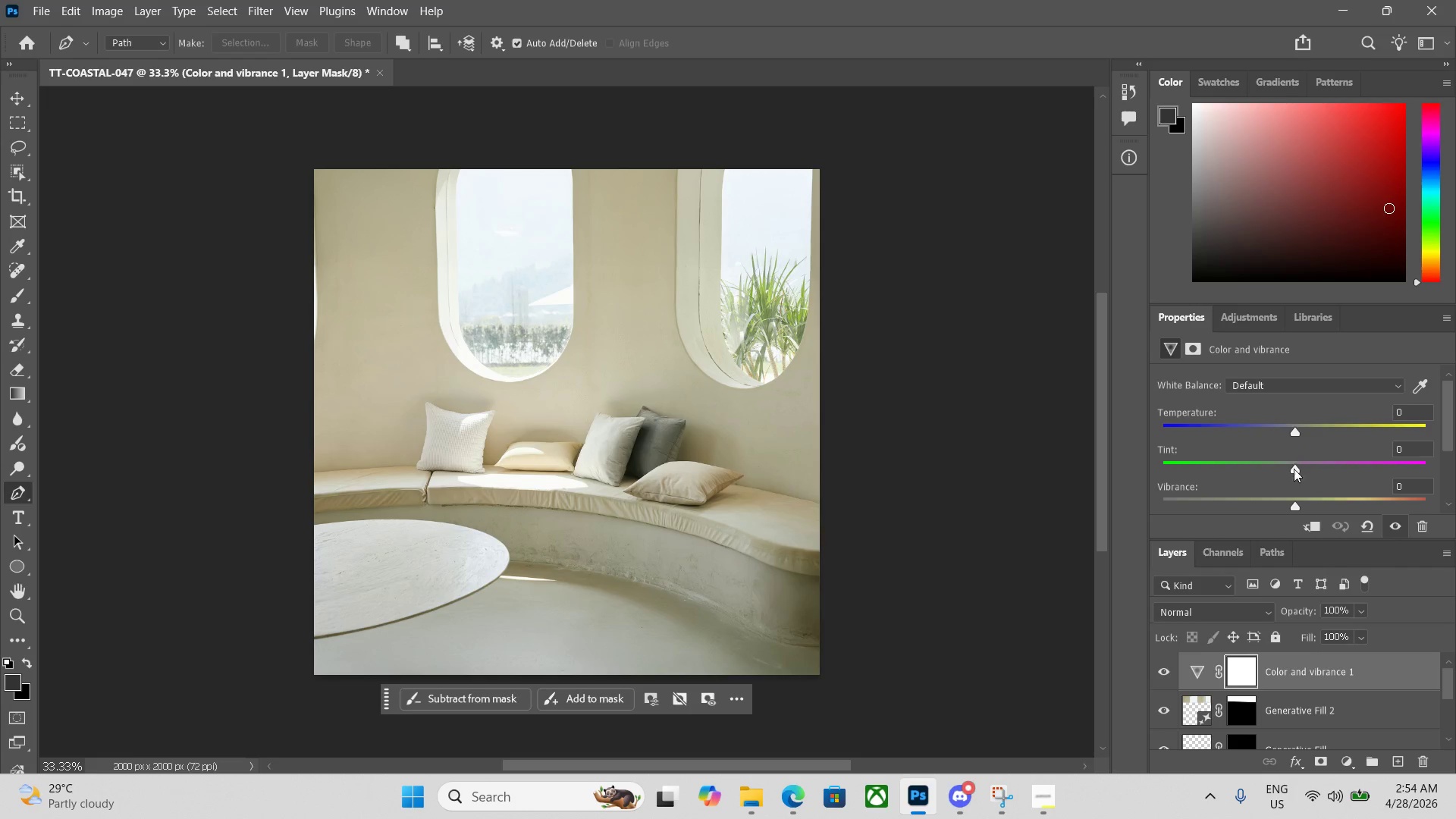 
left_click_drag(start_coordinate=[1294, 428], to_coordinate=[1327, 428])
 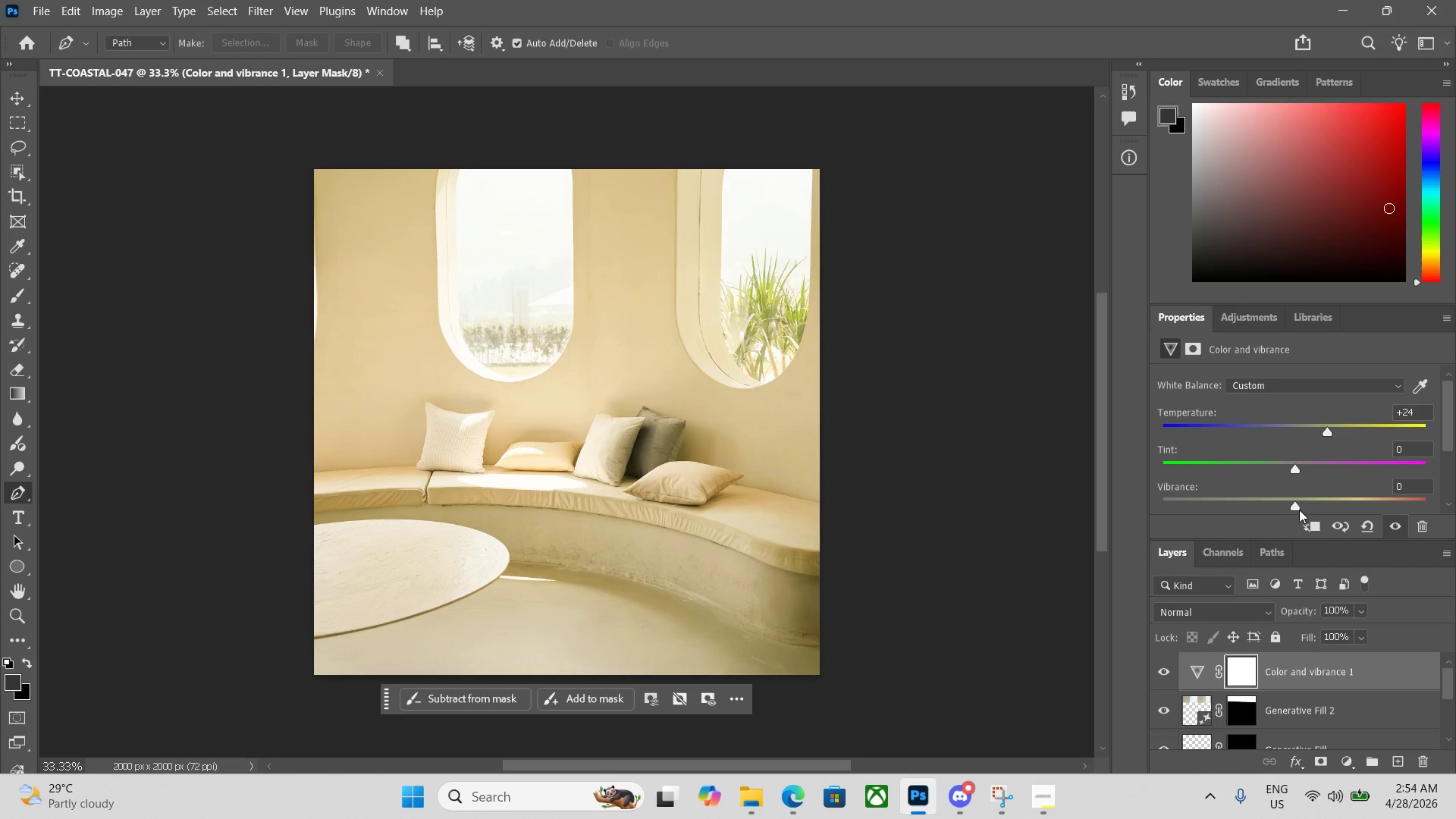 
left_click_drag(start_coordinate=[1297, 507], to_coordinate=[1329, 506])
 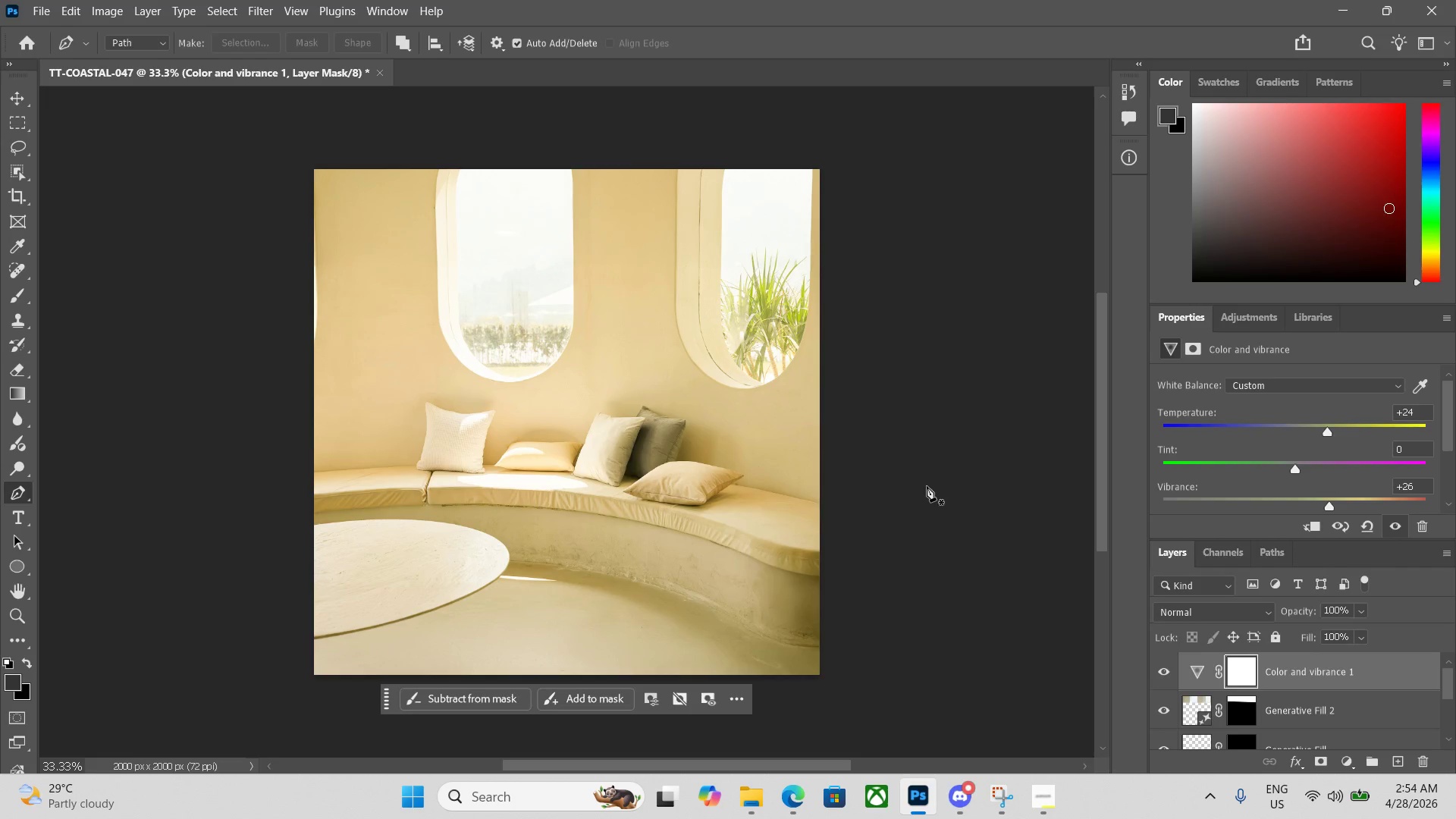 
key(Alt+Control+Shift+W)
 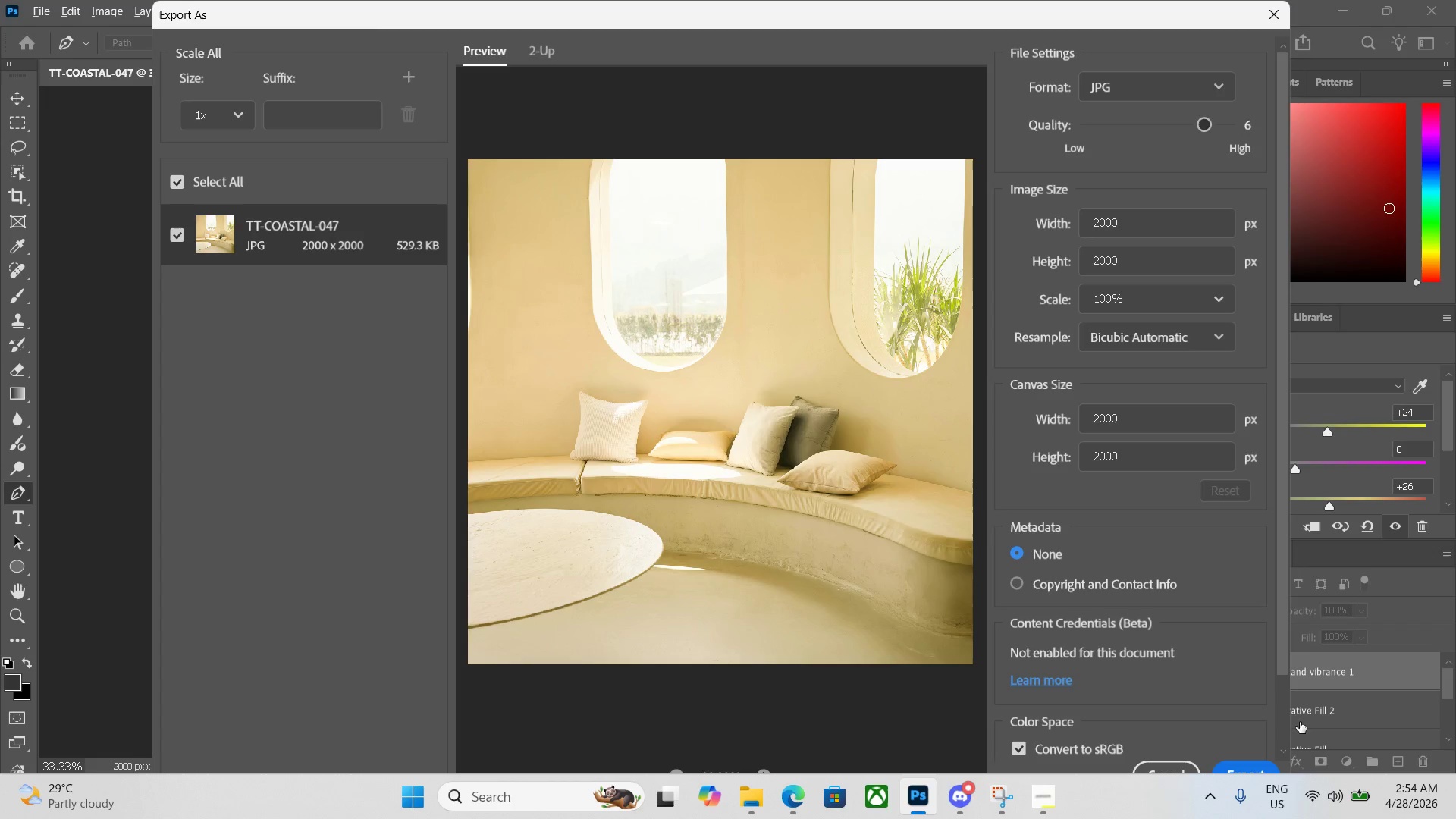 
left_click([1249, 763])
 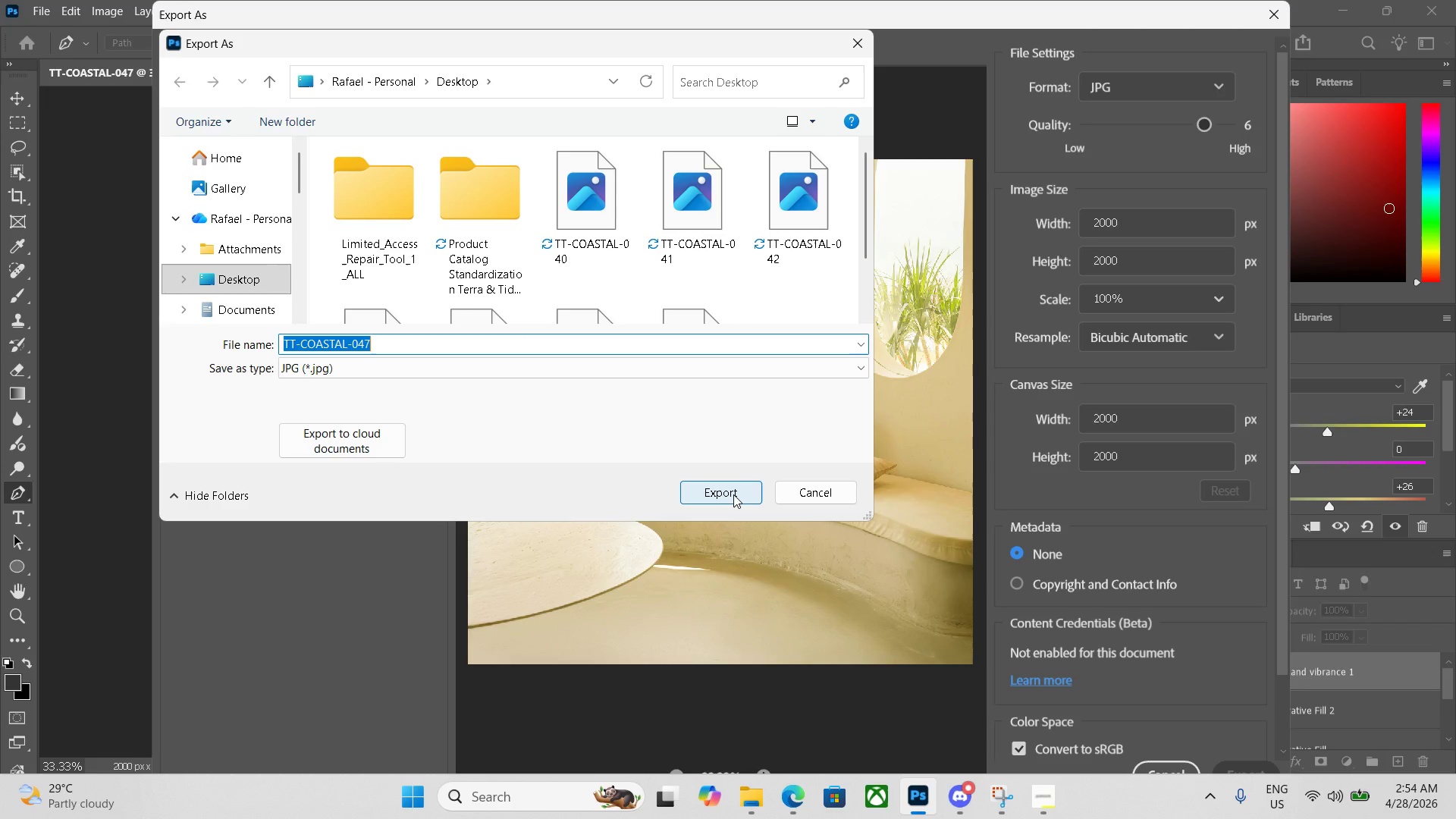 
wait(5.78)
 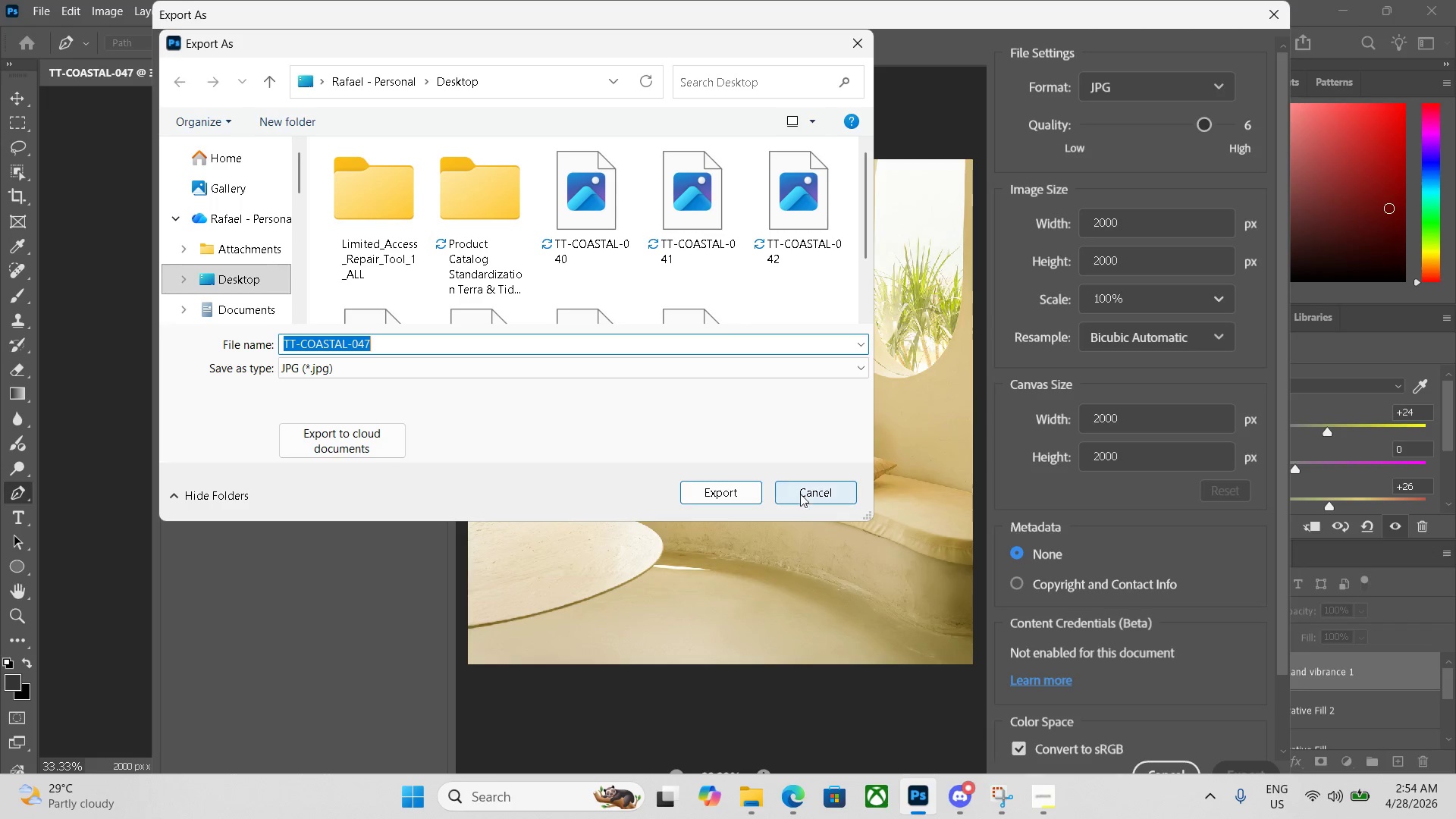 
left_click([733, 494])
 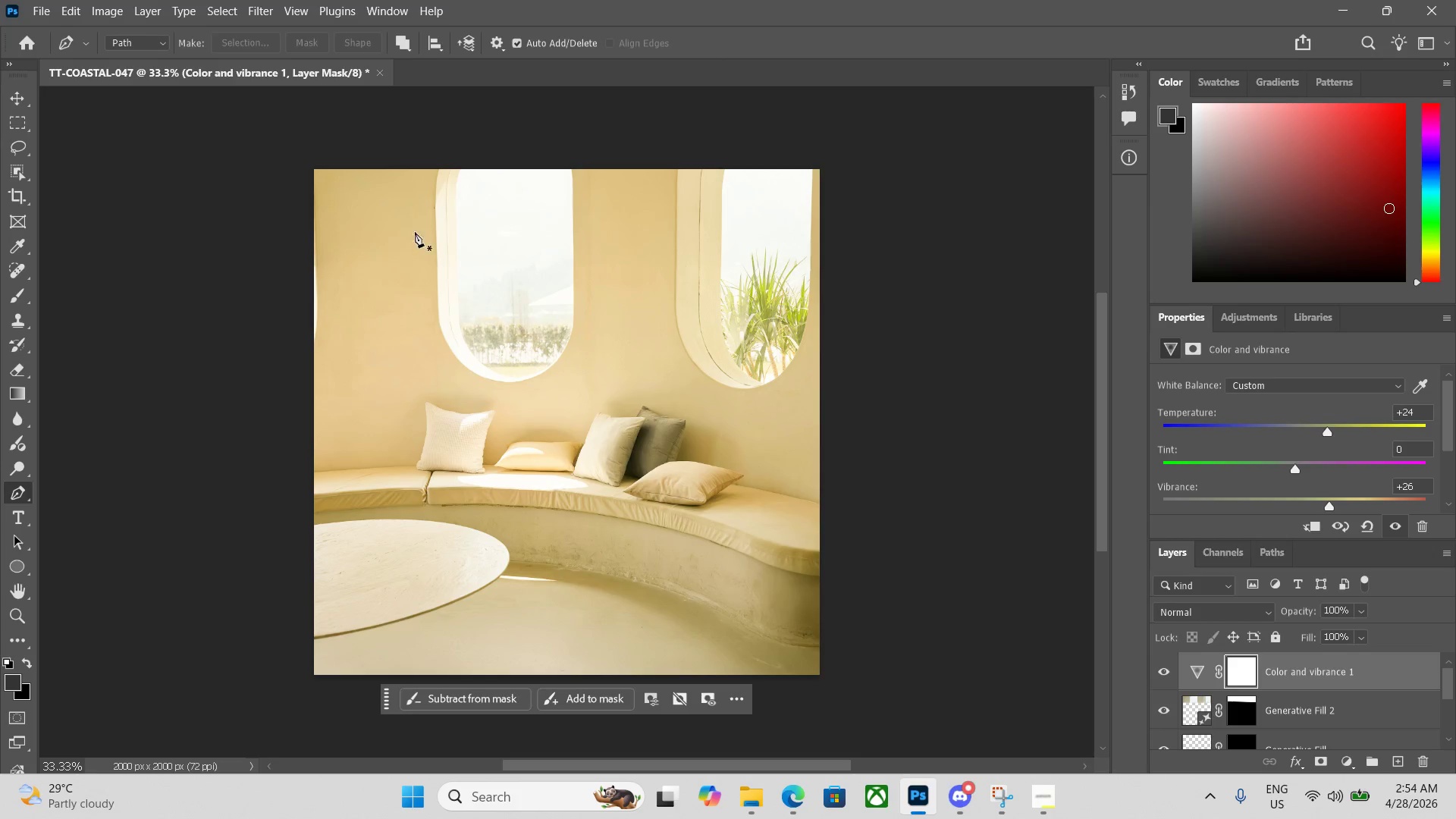 
left_click([380, 72])
 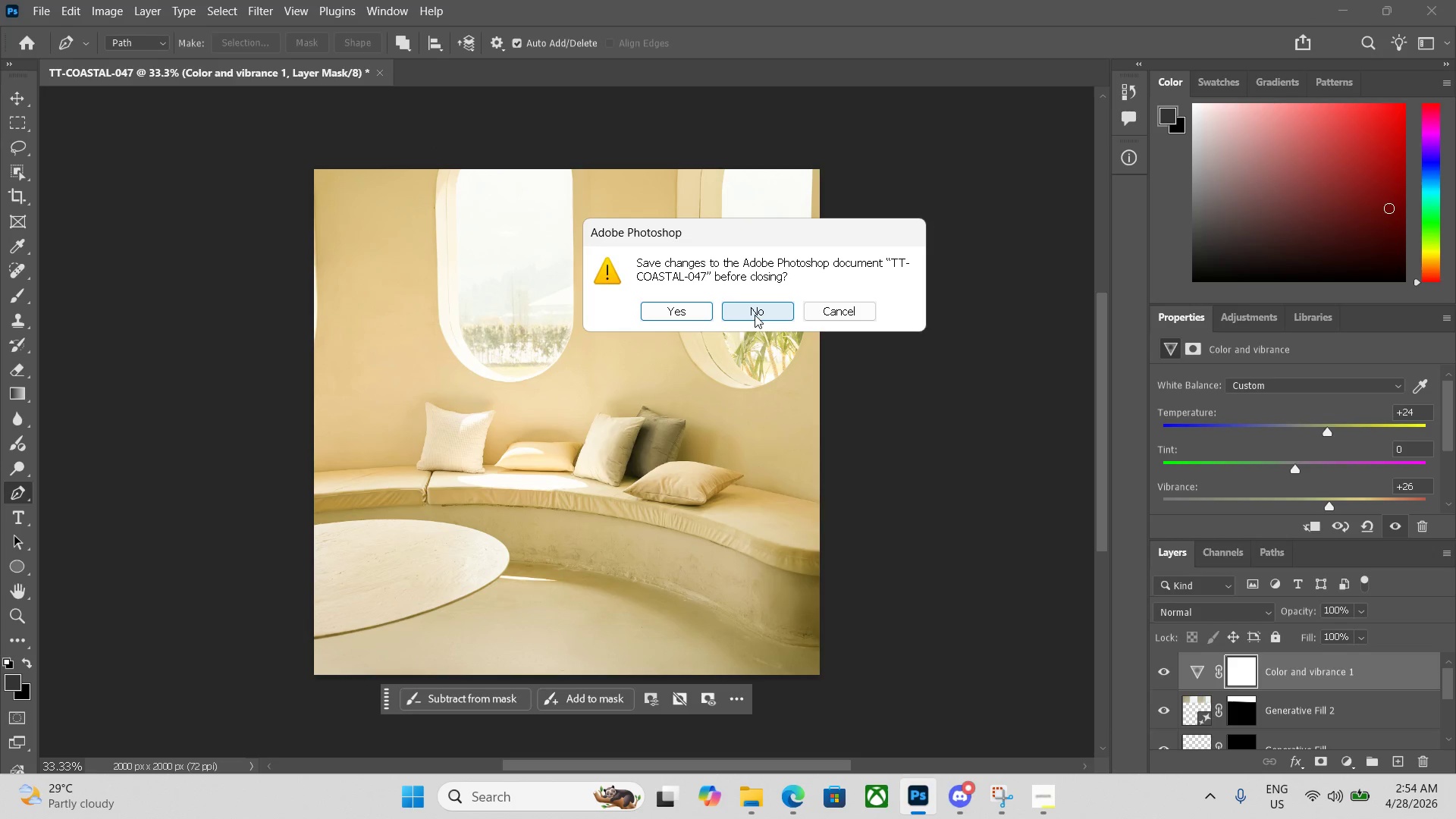 
left_click([755, 315])
 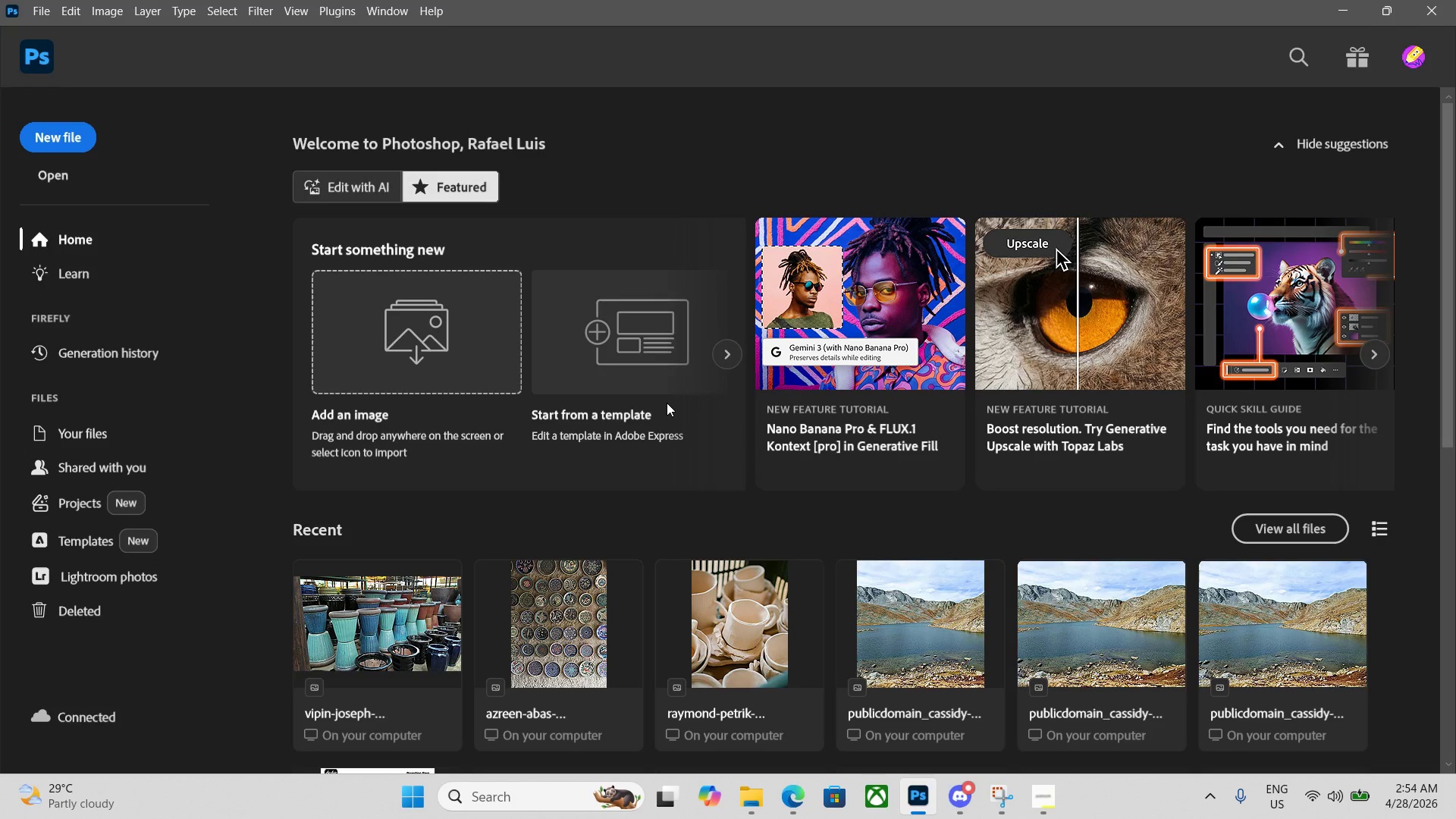 
key(Control+N)
 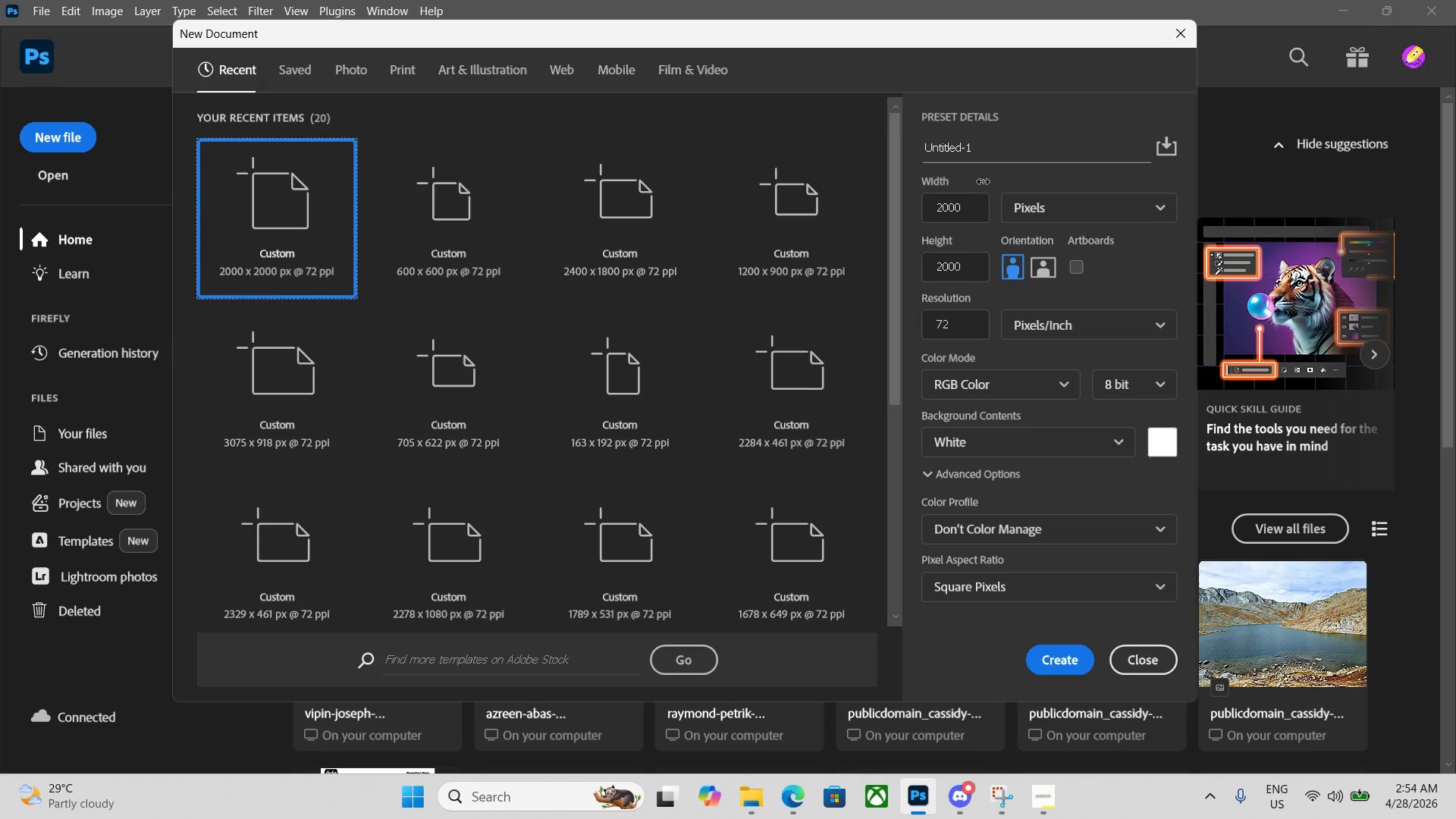 
left_click_drag(start_coordinate=[983, 152], to_coordinate=[883, 150])
 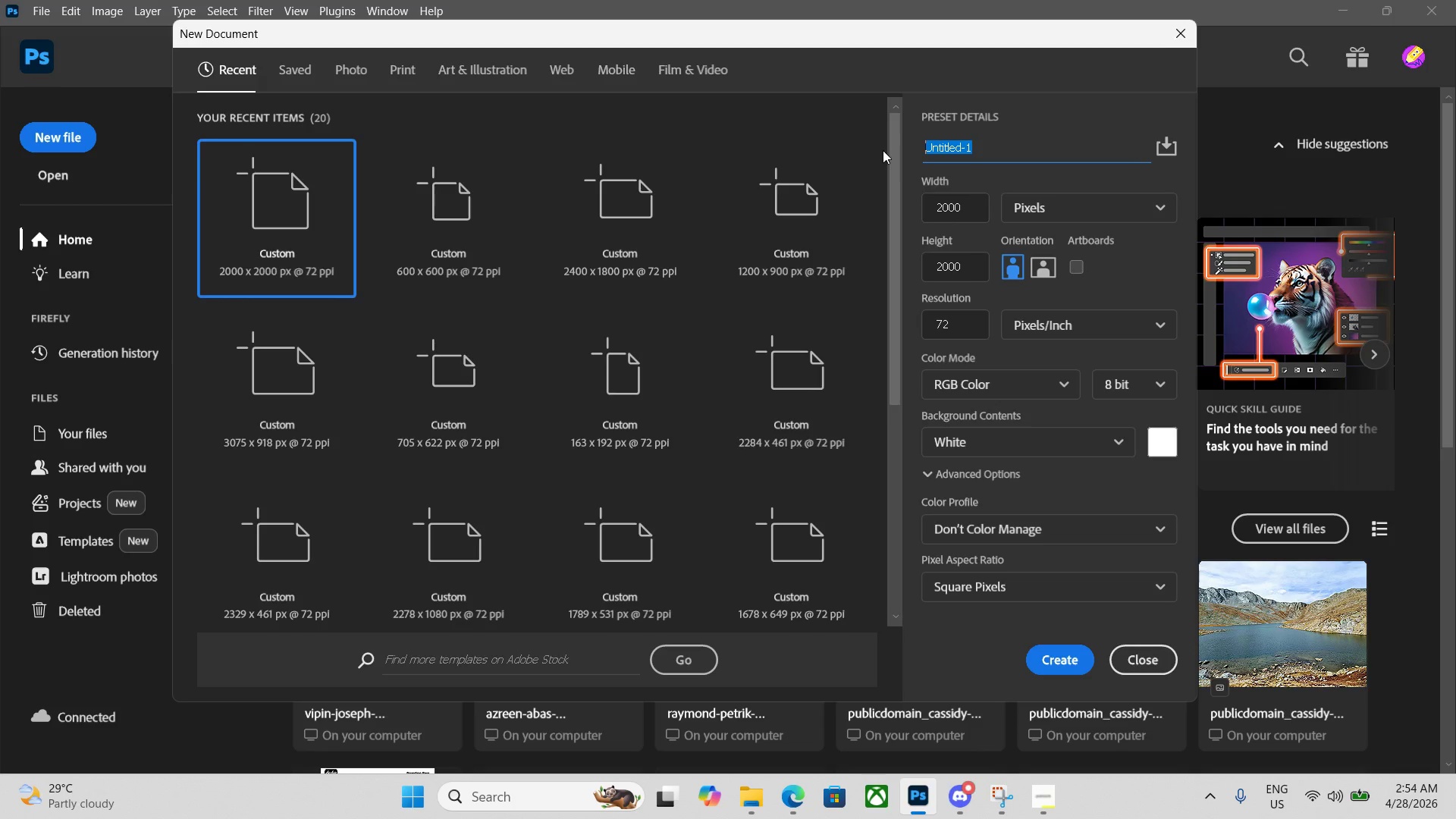 
key(Backspace)
 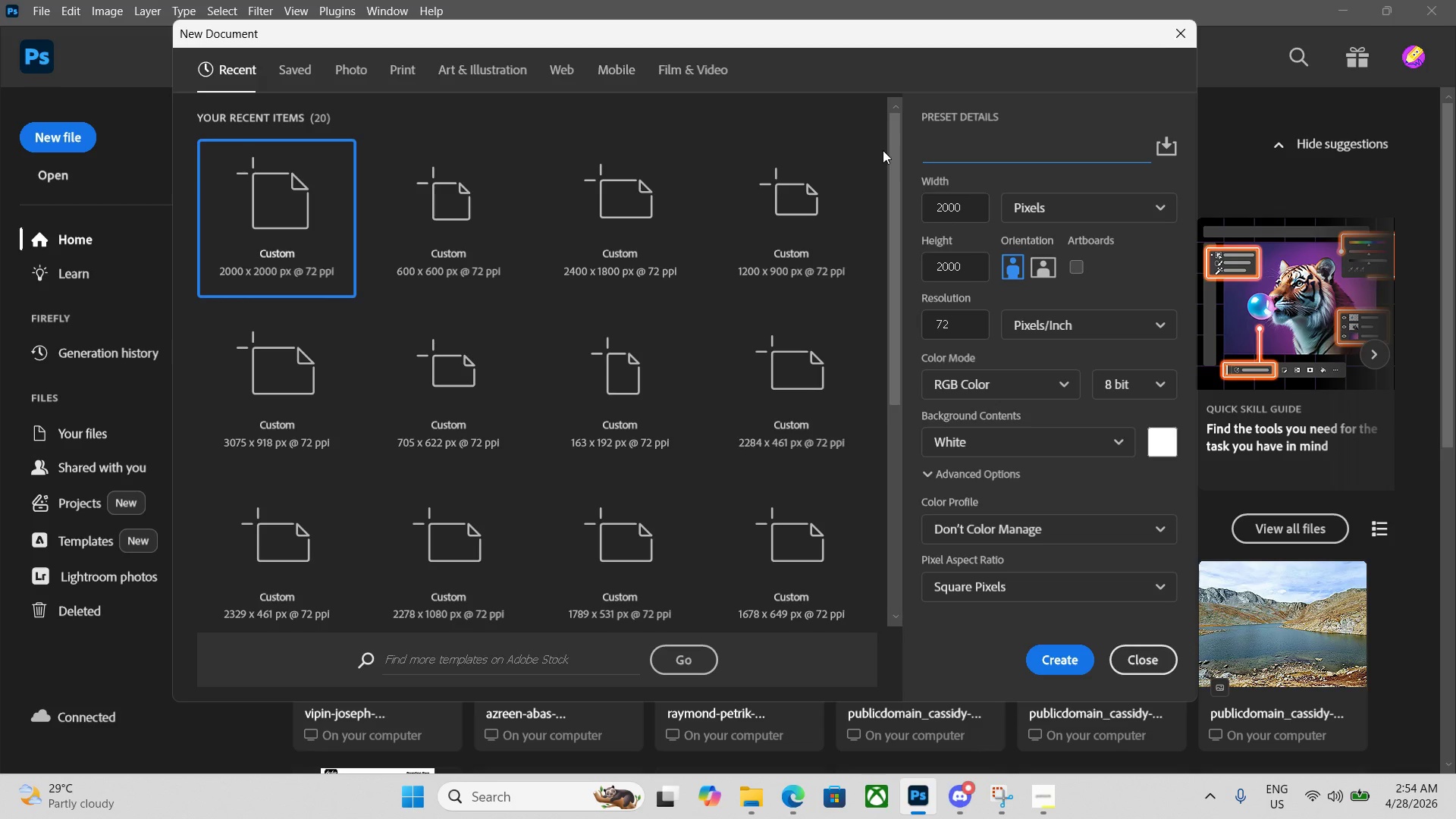 
key(Control+V)
 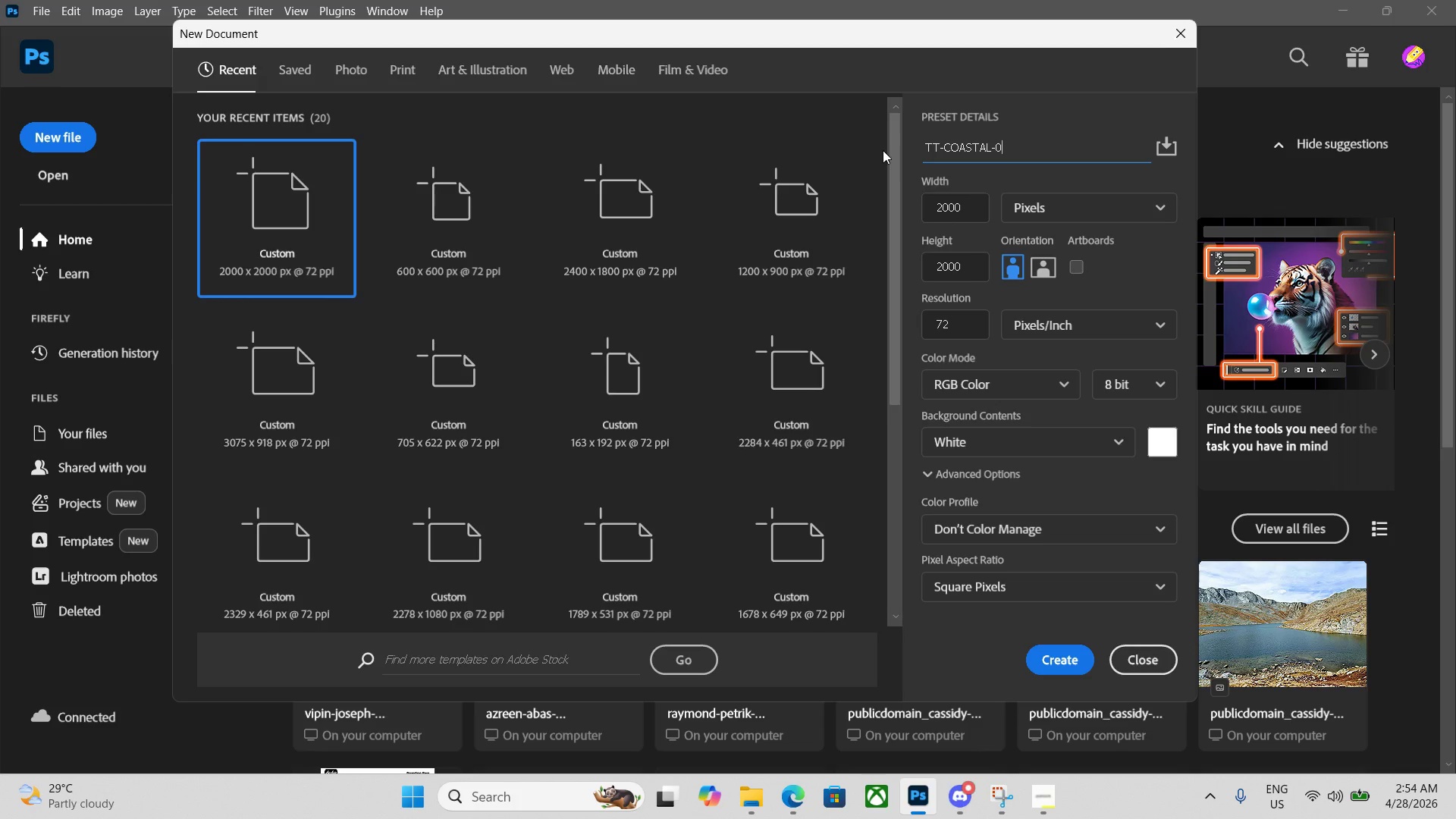 
key(Numpad4)
 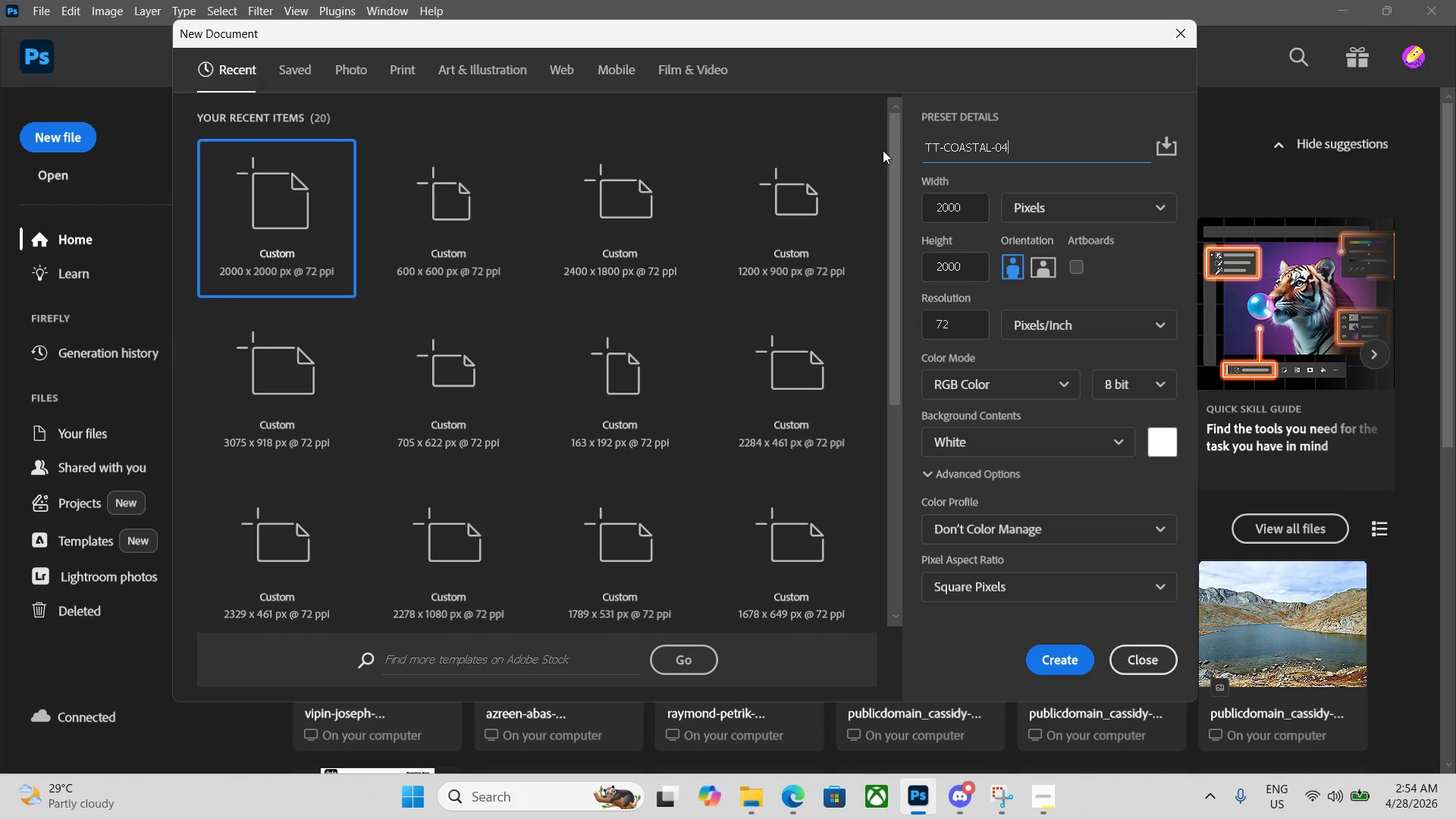 
key(Numpad8)
 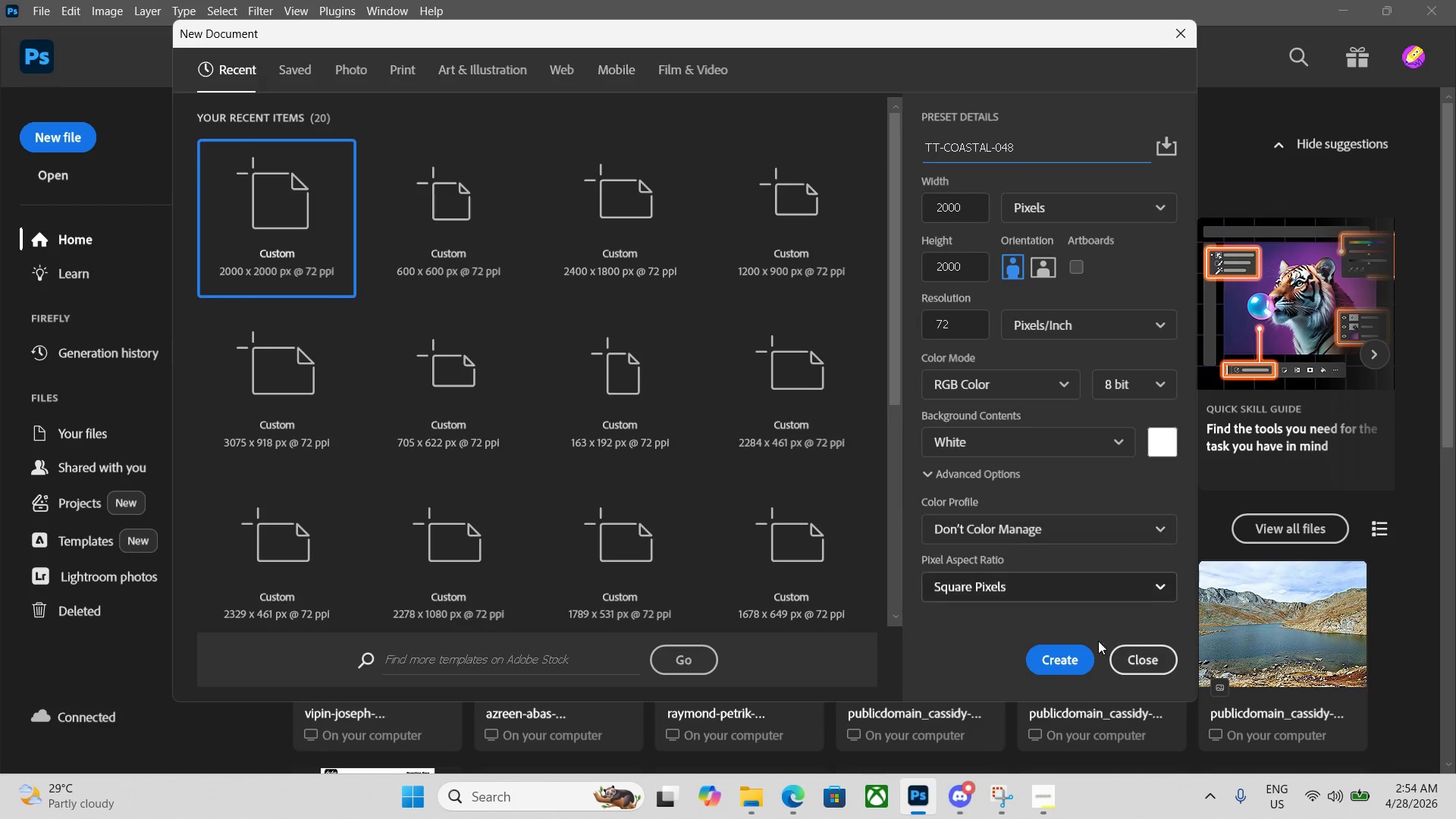 
left_click([1079, 654])
 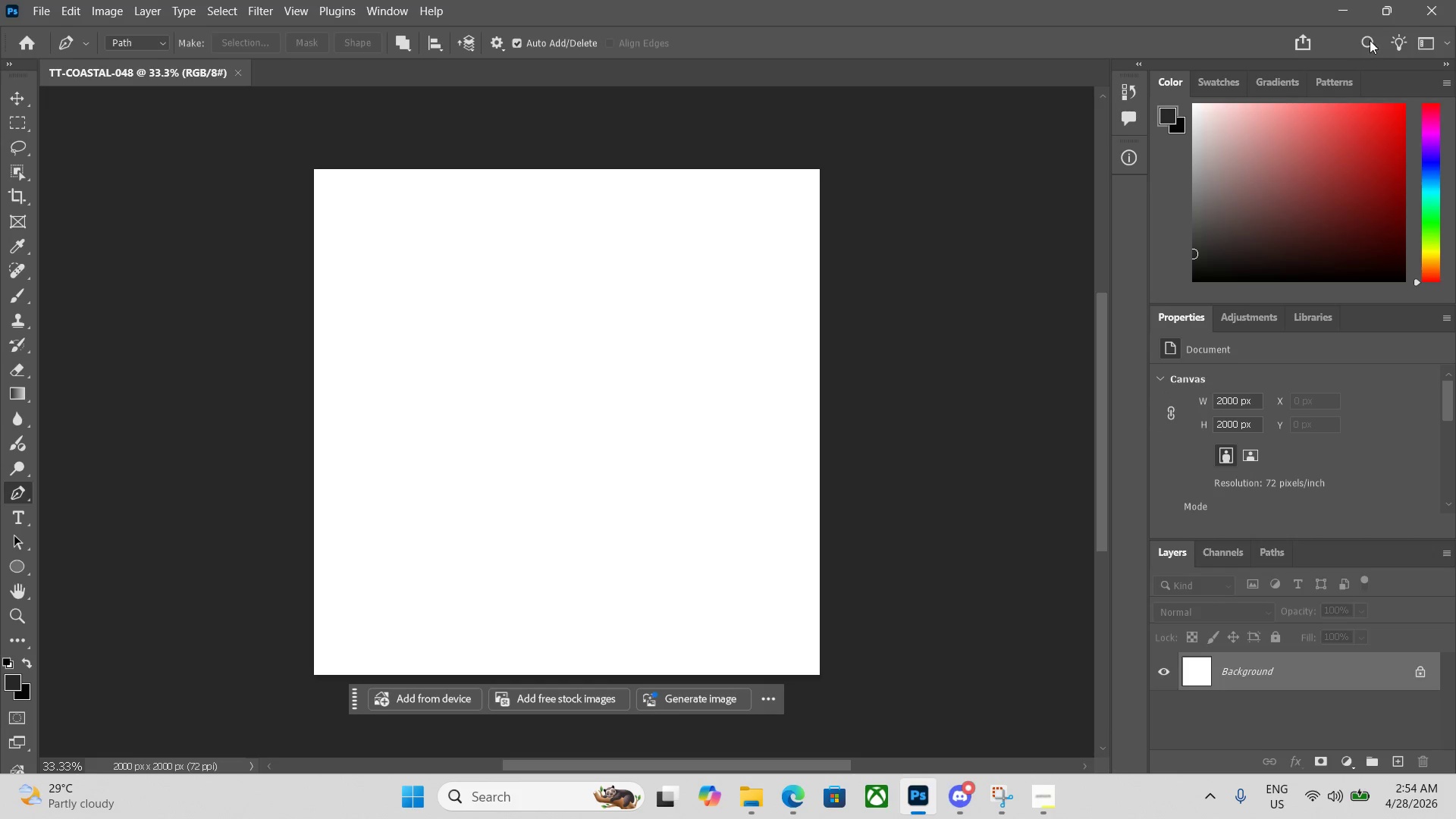 
left_click([1391, 16])
 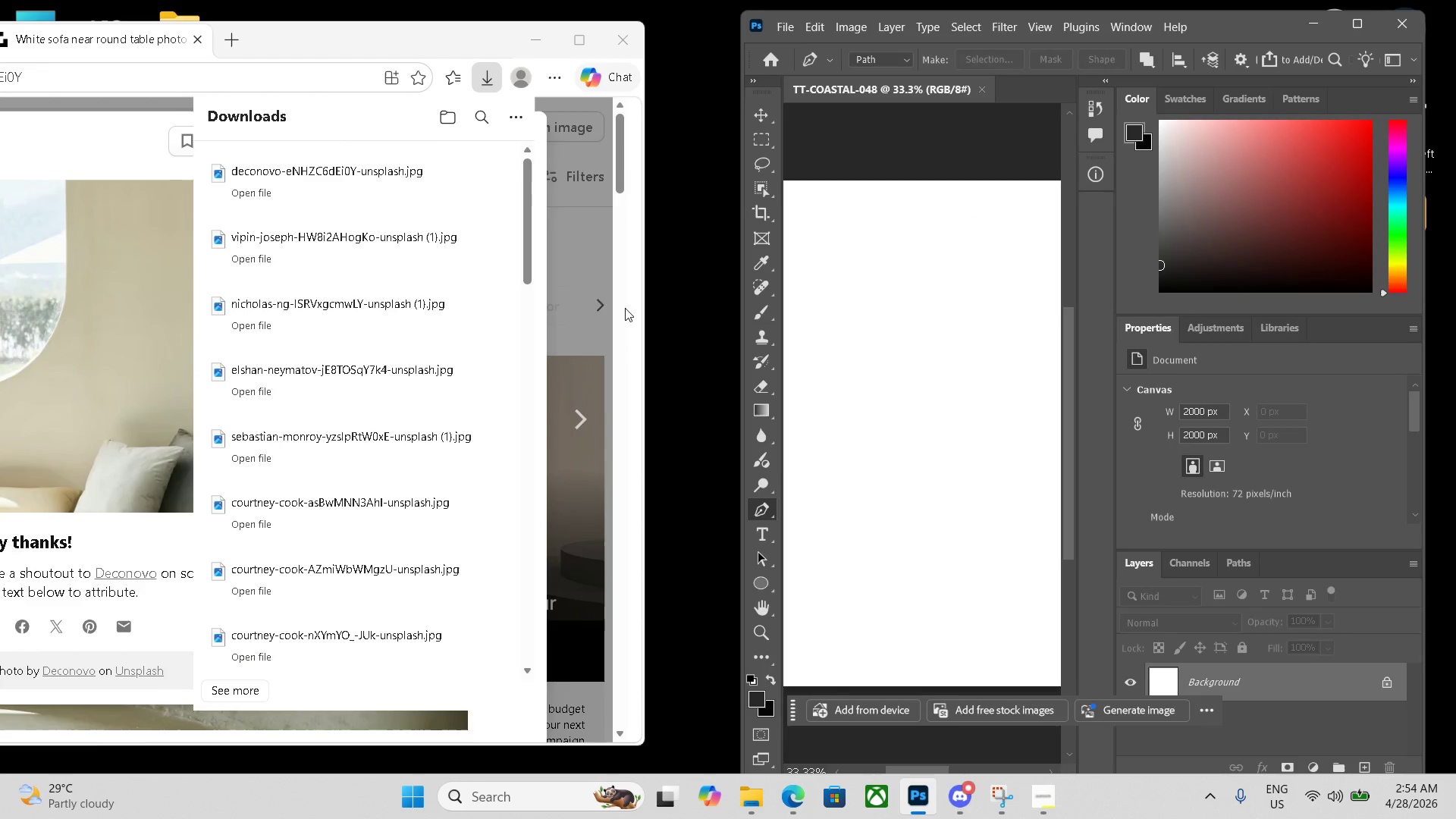 
left_click([613, 420])
 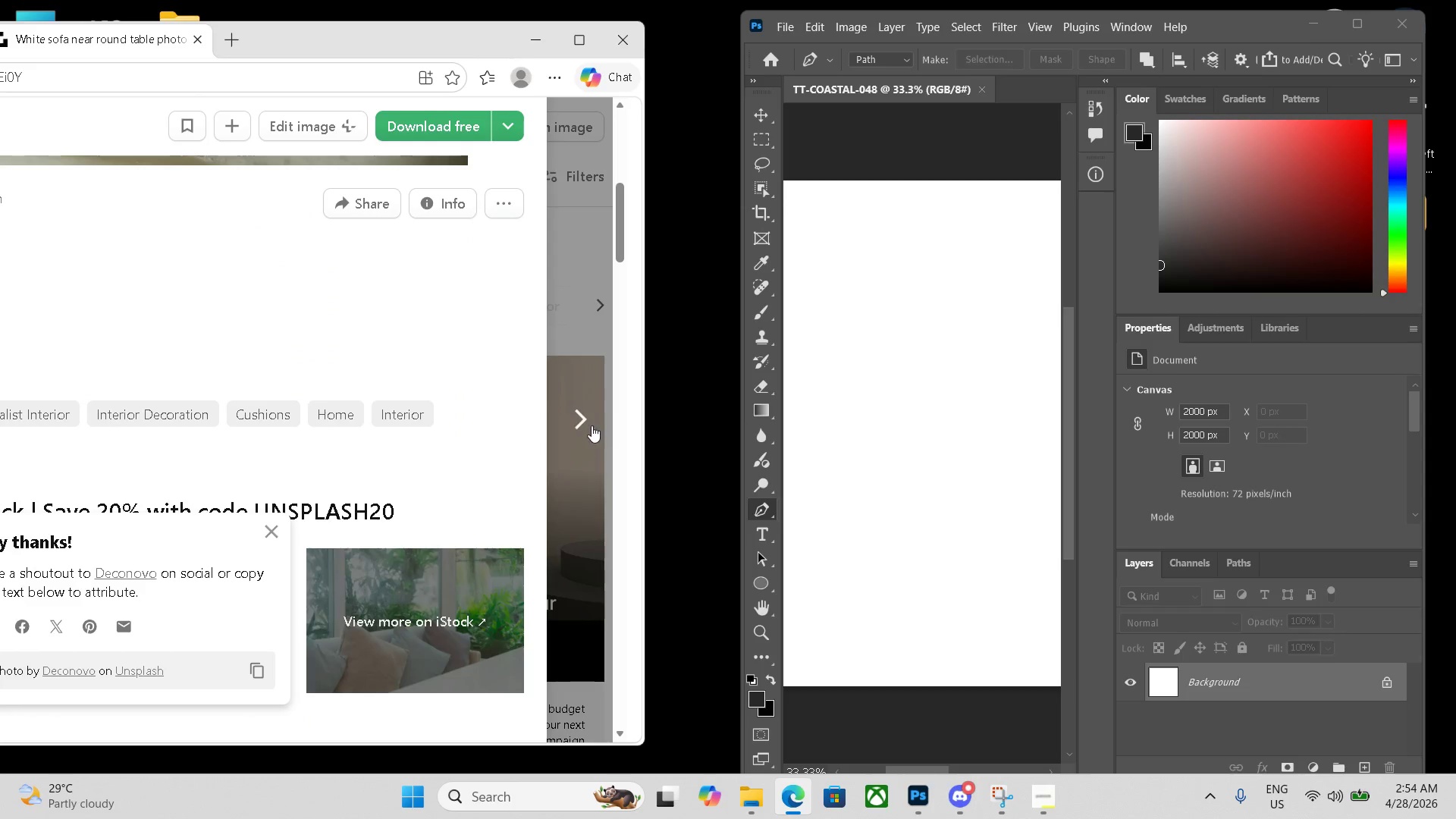 
left_click([590, 424])
 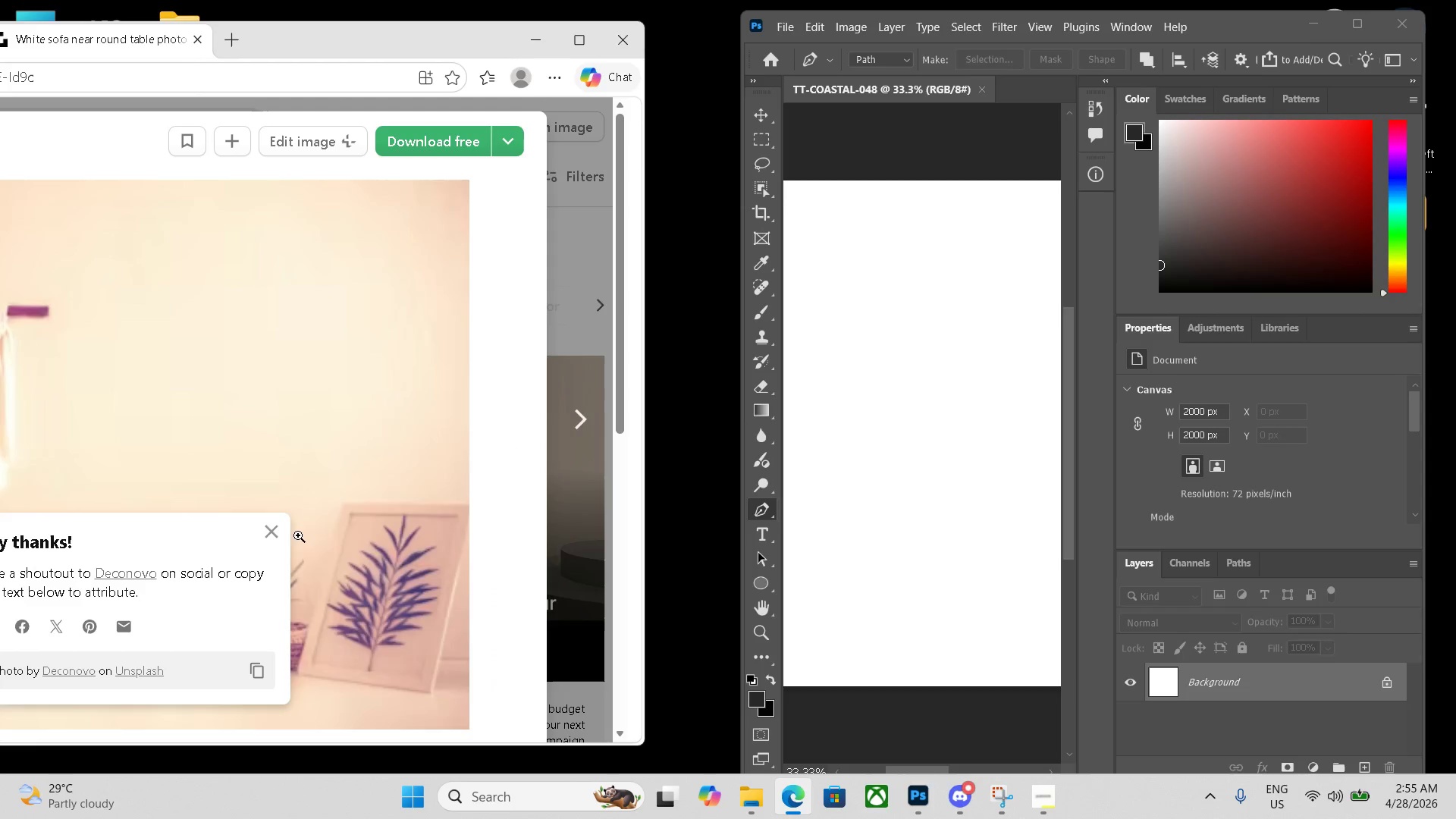 
left_click([280, 543])
 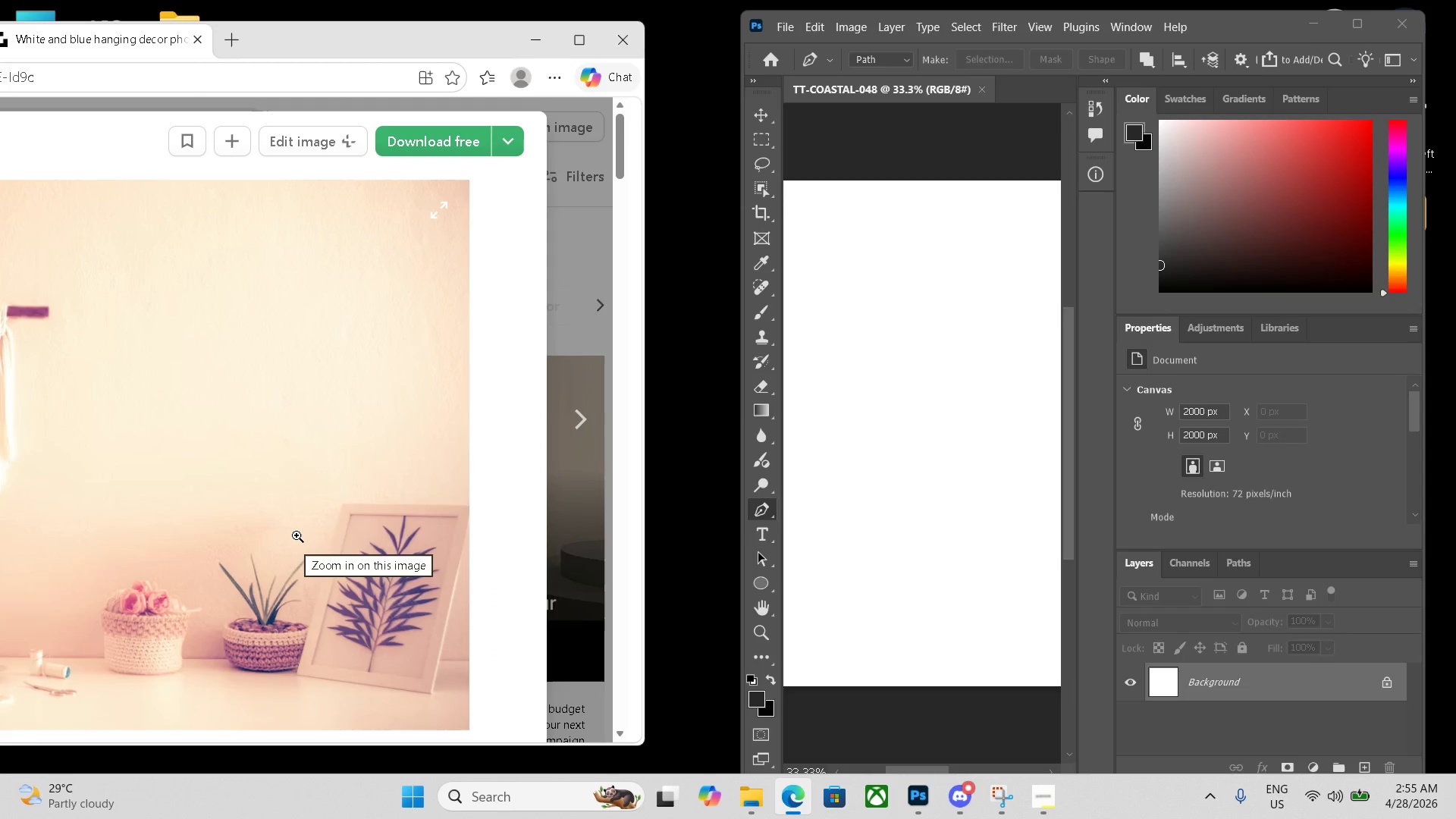 
wait(10.25)
 